 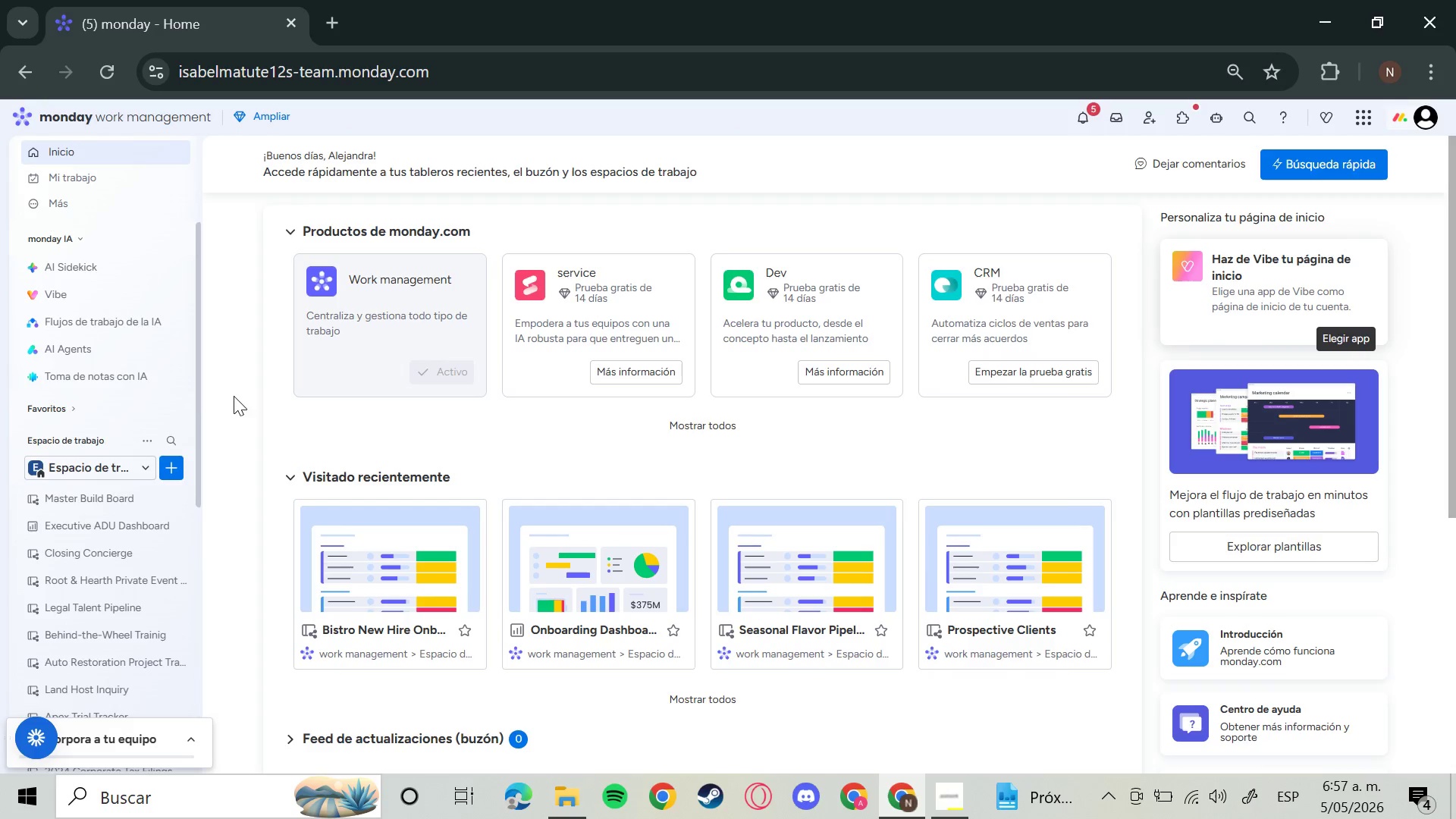 
left_click([177, 466])
 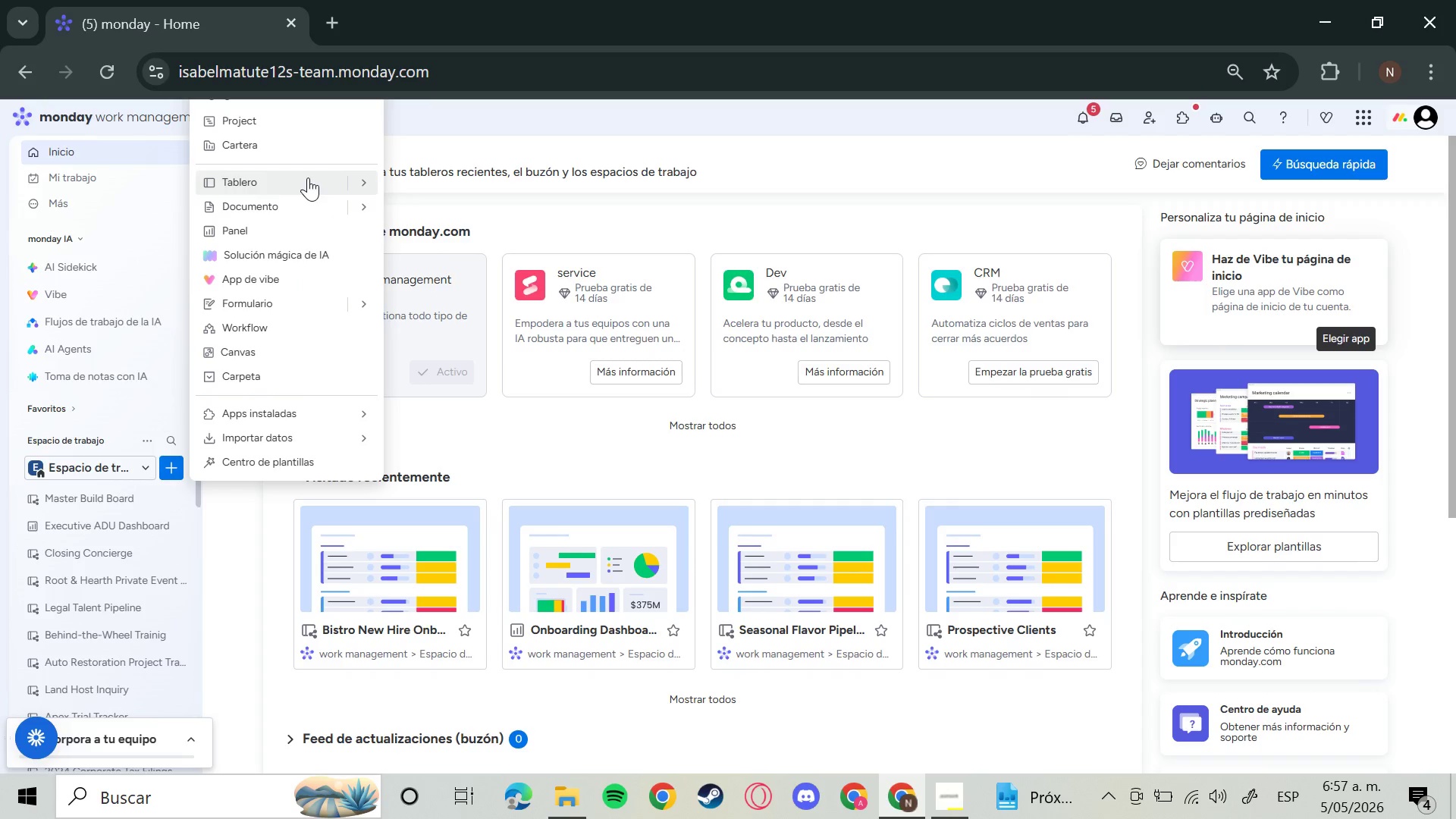 
left_click([308, 177])
 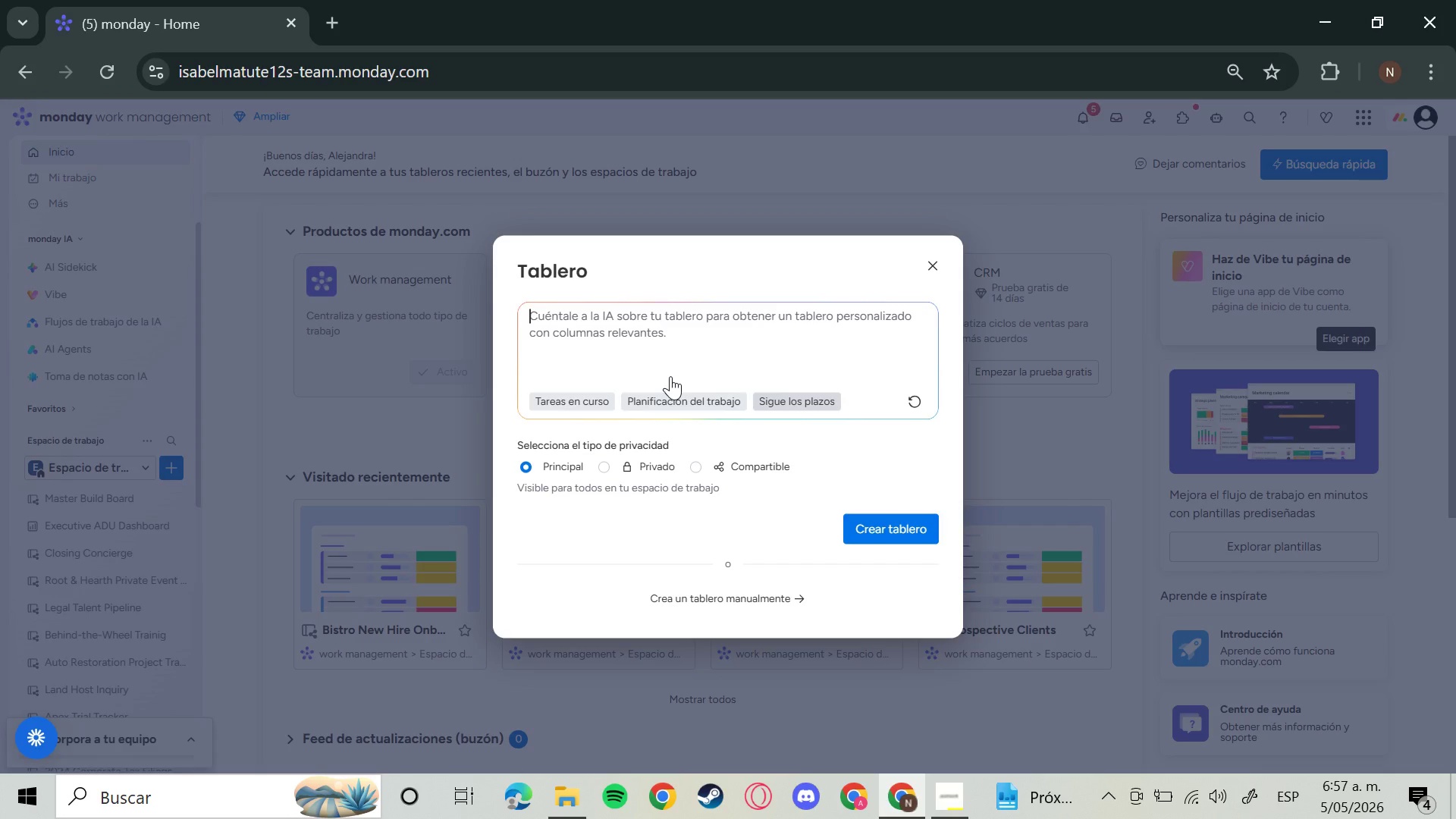 
double_click([883, 520])
 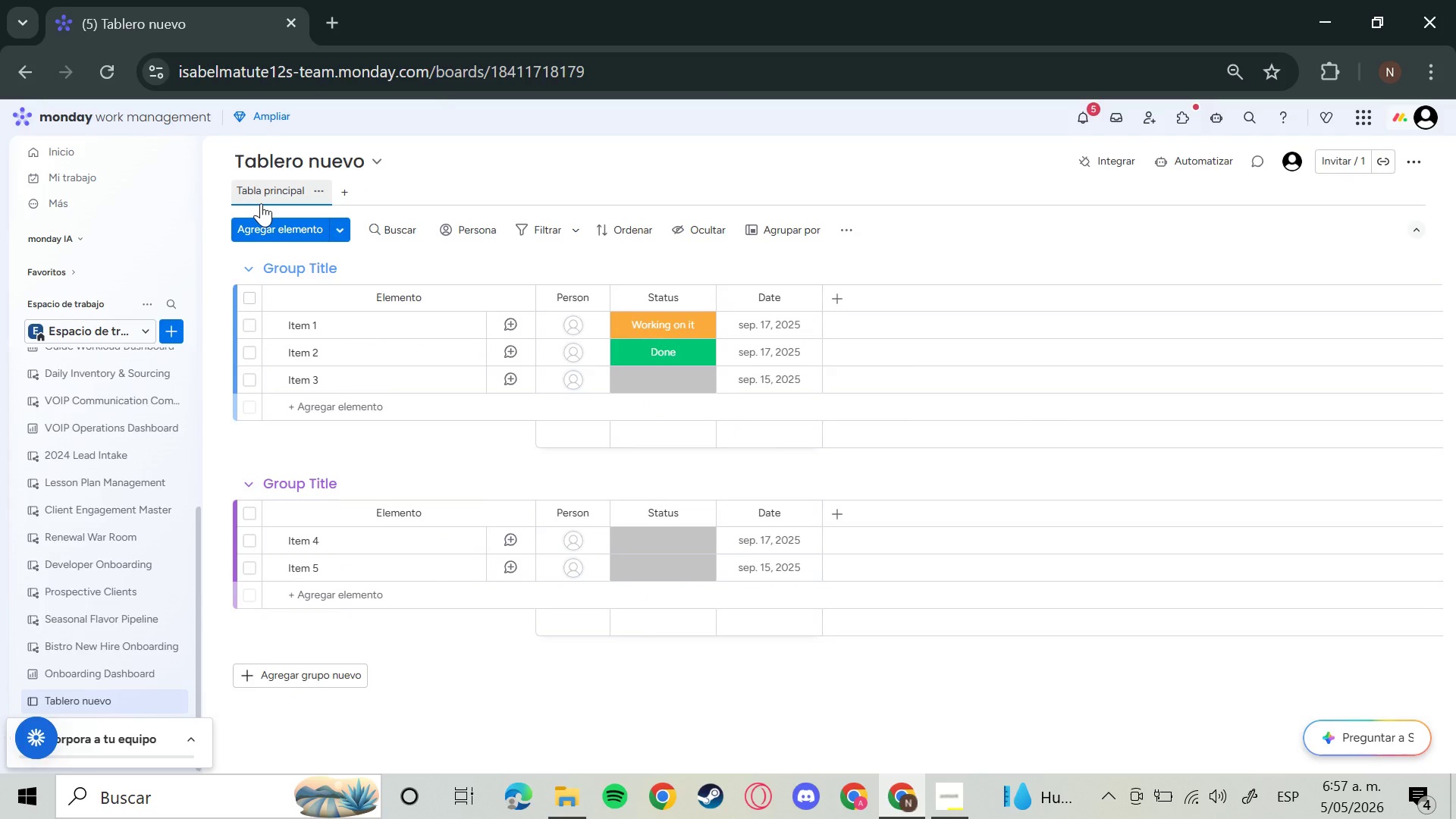 
wait(36.5)
 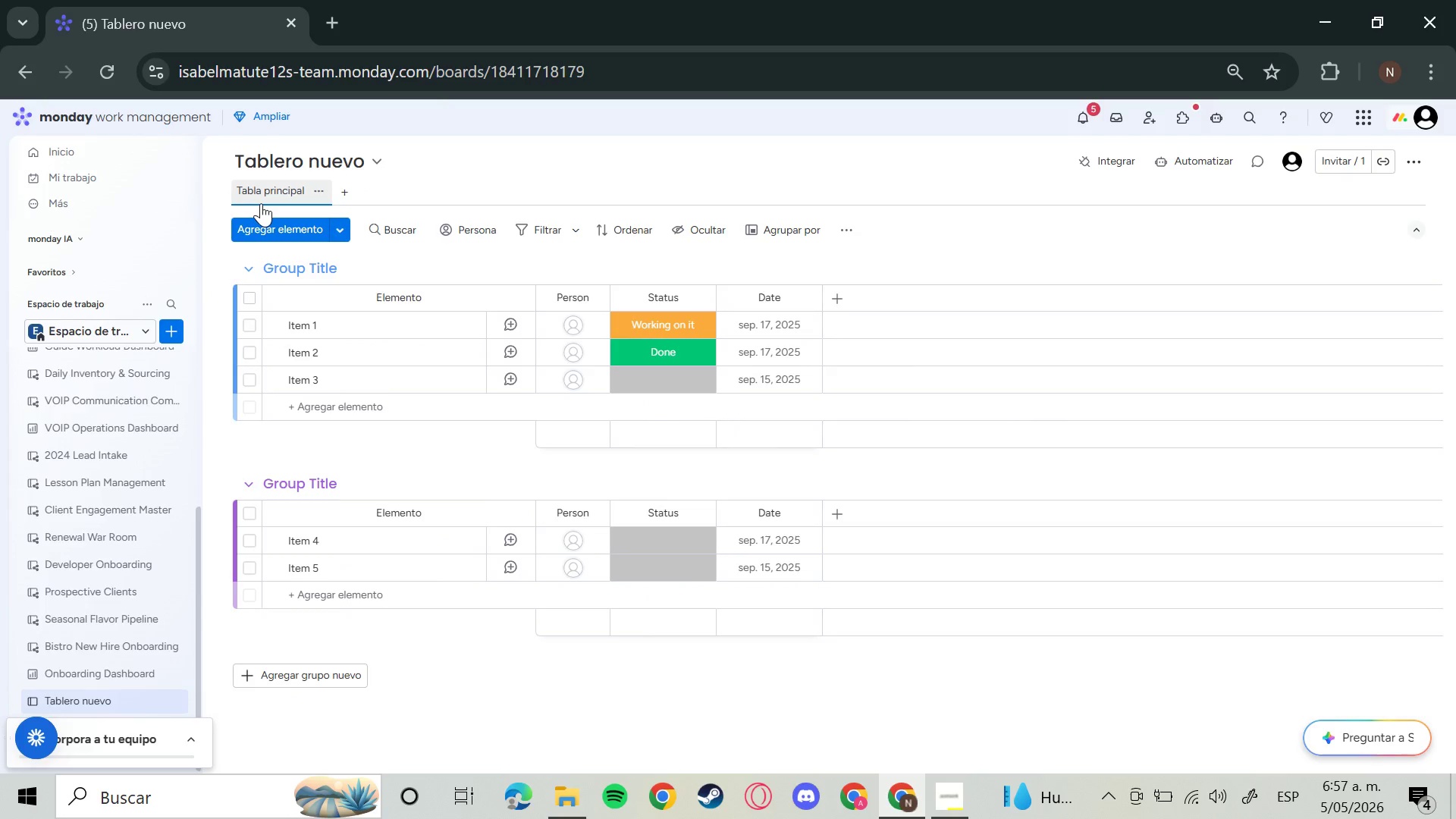 
left_click([385, 161])
 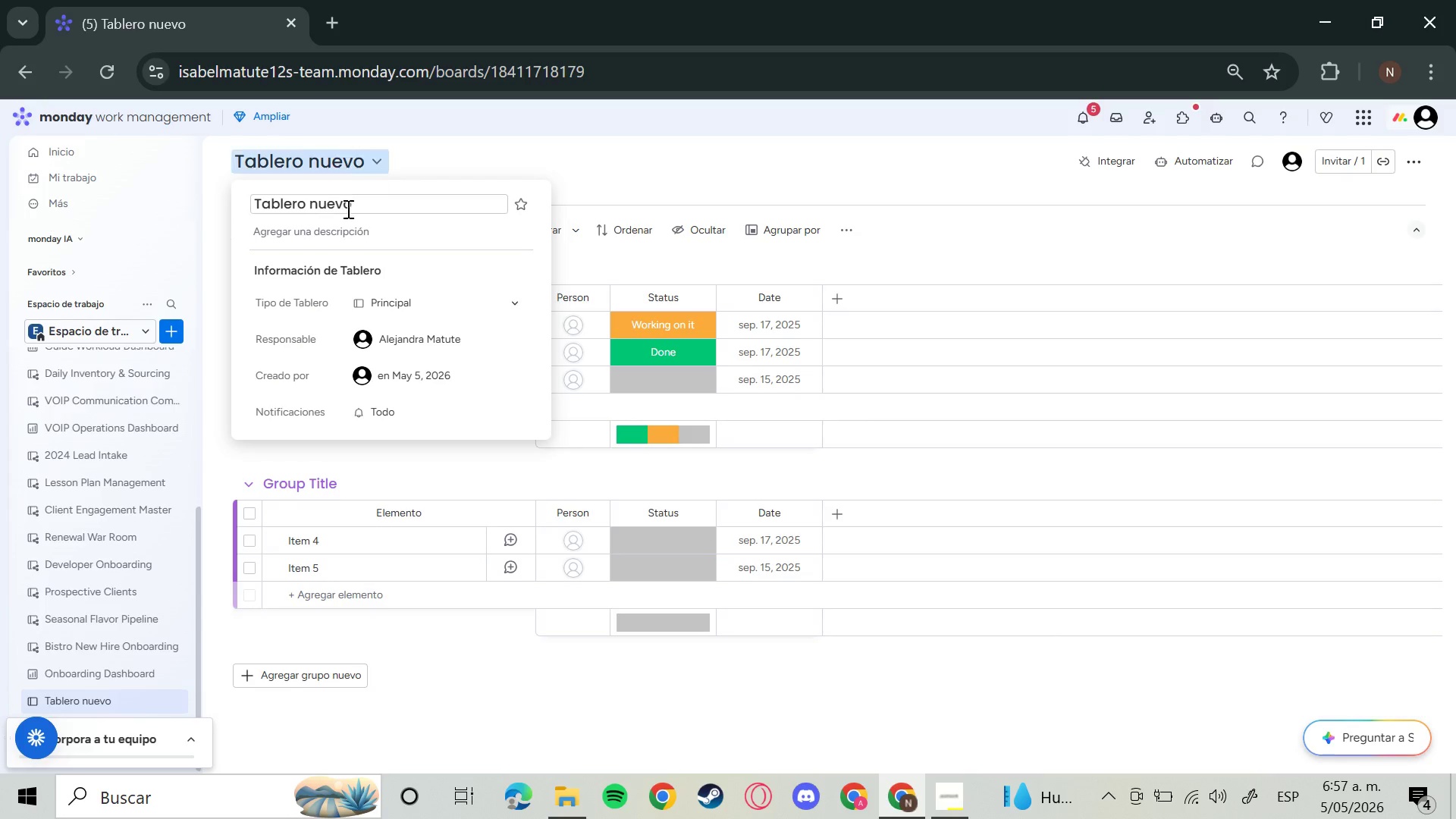 
left_click([347, 209])
 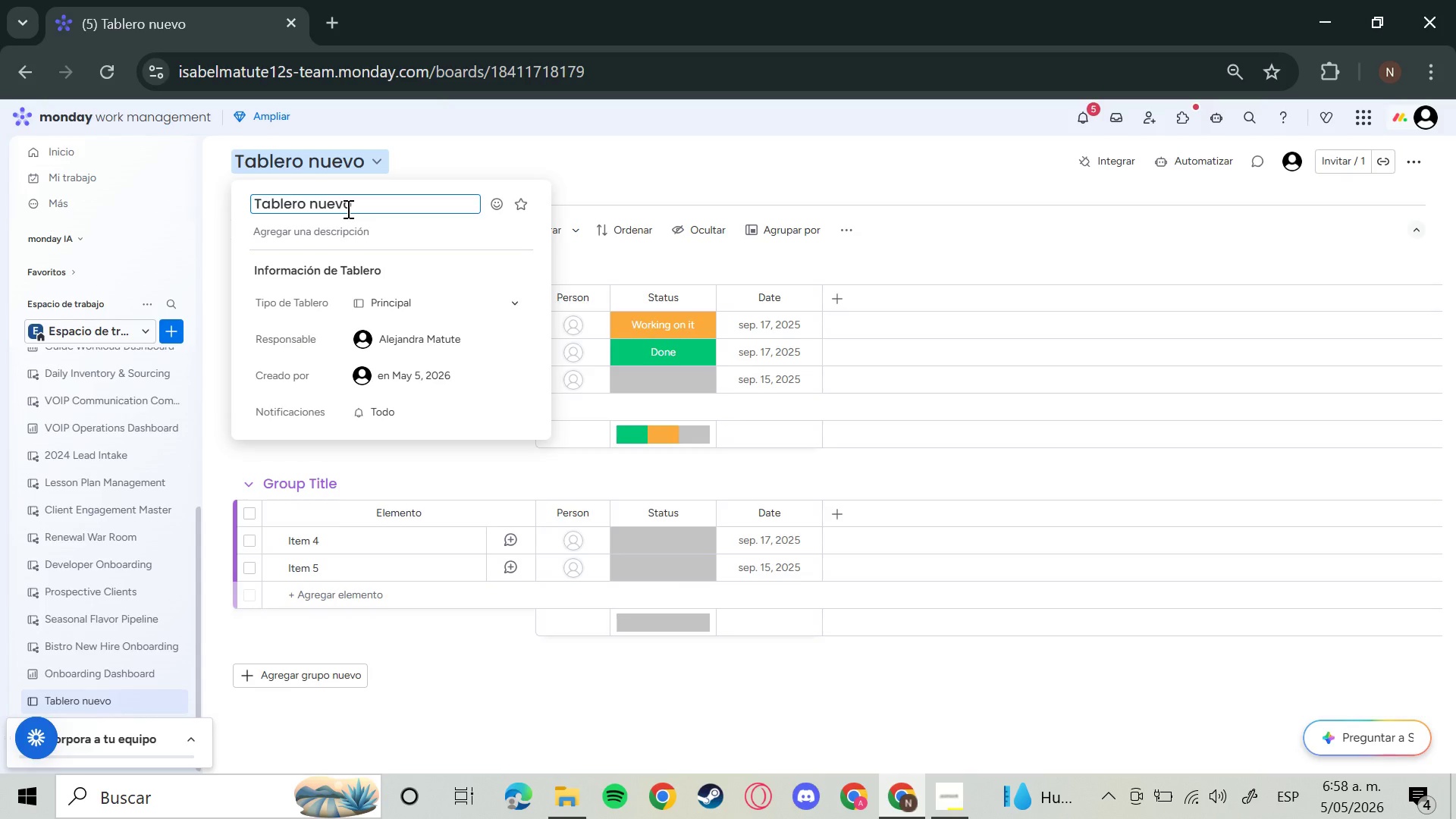 
wait(34.64)
 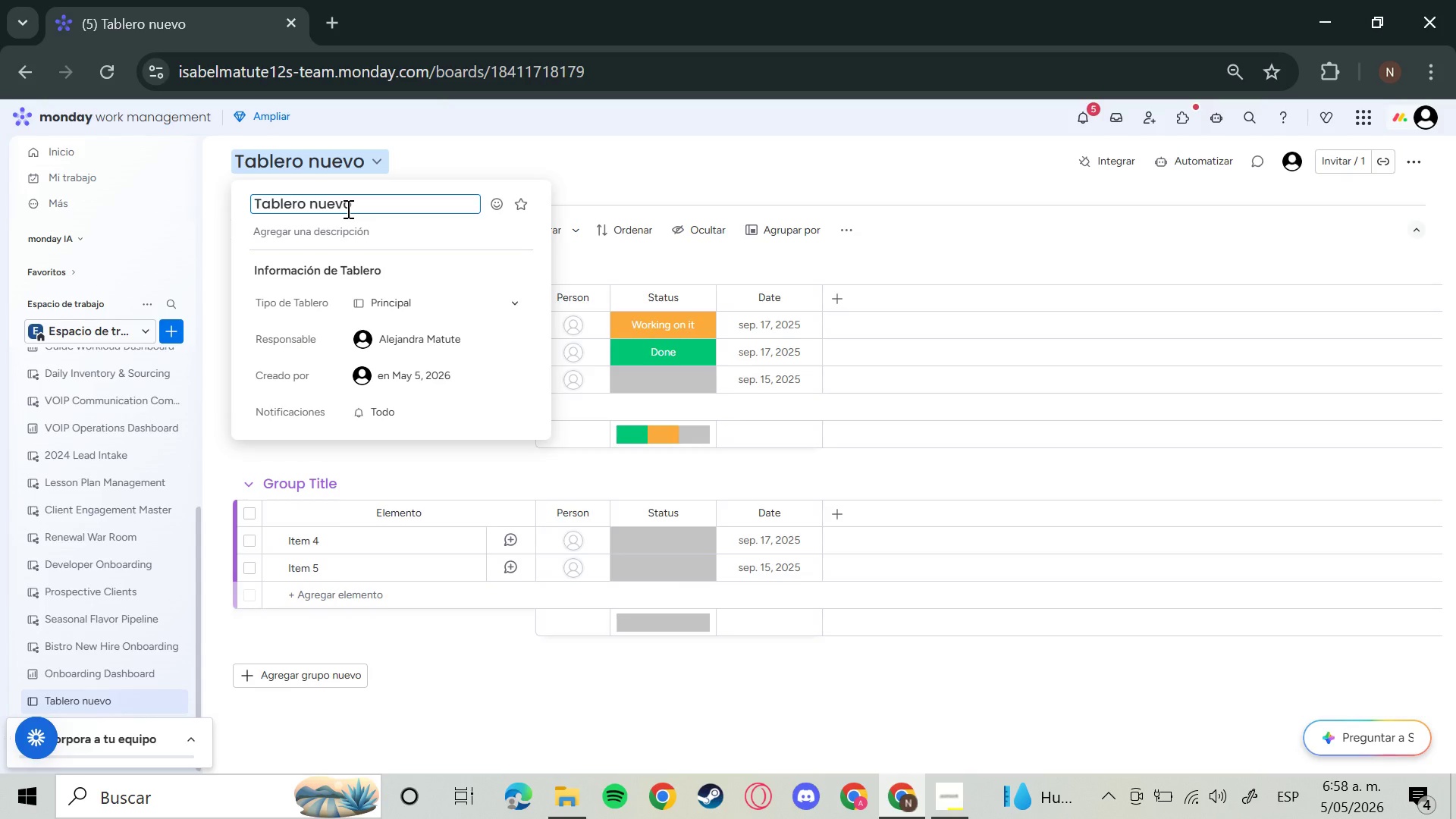 
key(Backspace)
key(Backspace)
type(Daily S)
 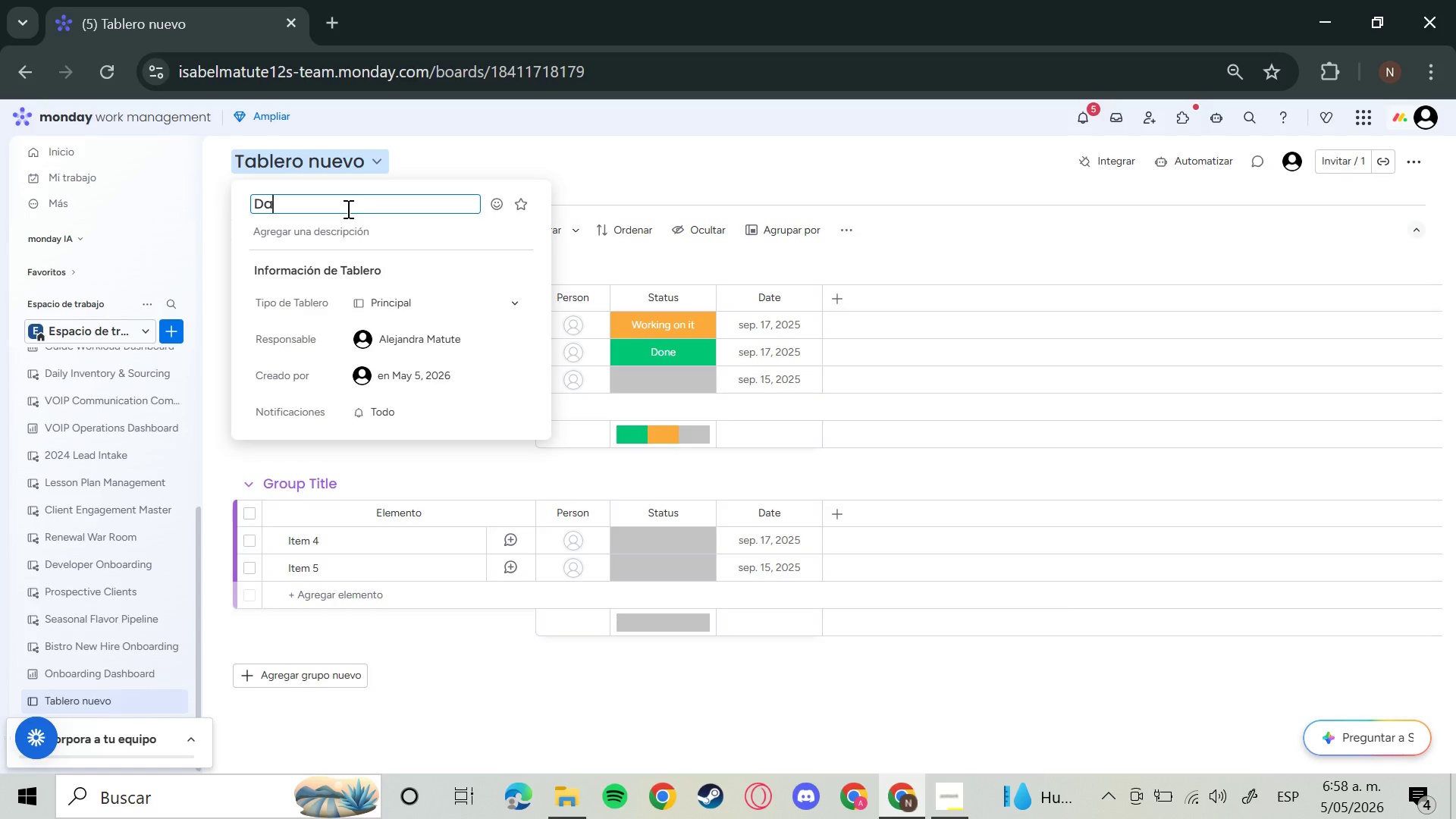 
type(tation Audit ^ Inventory)
 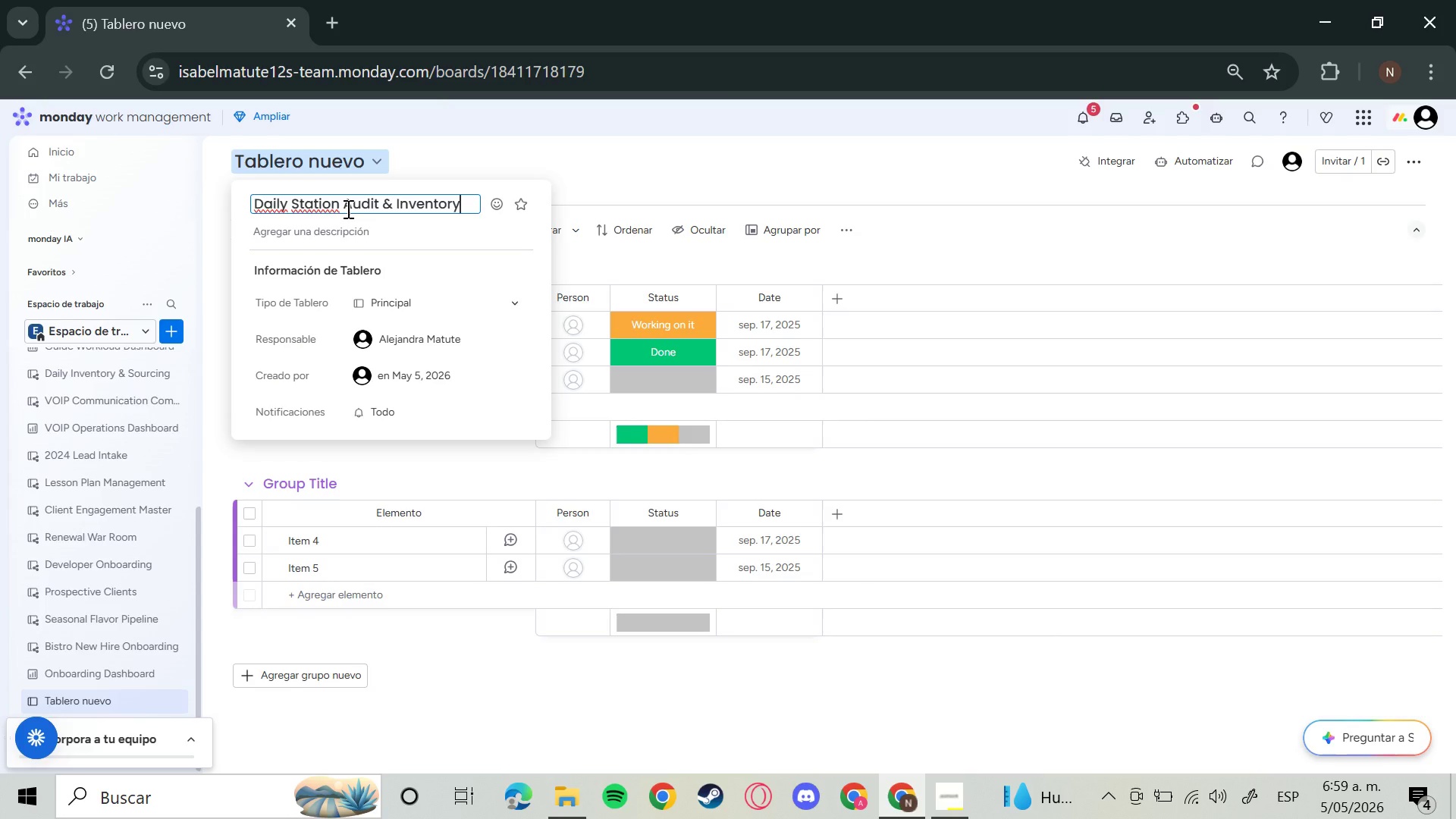 
 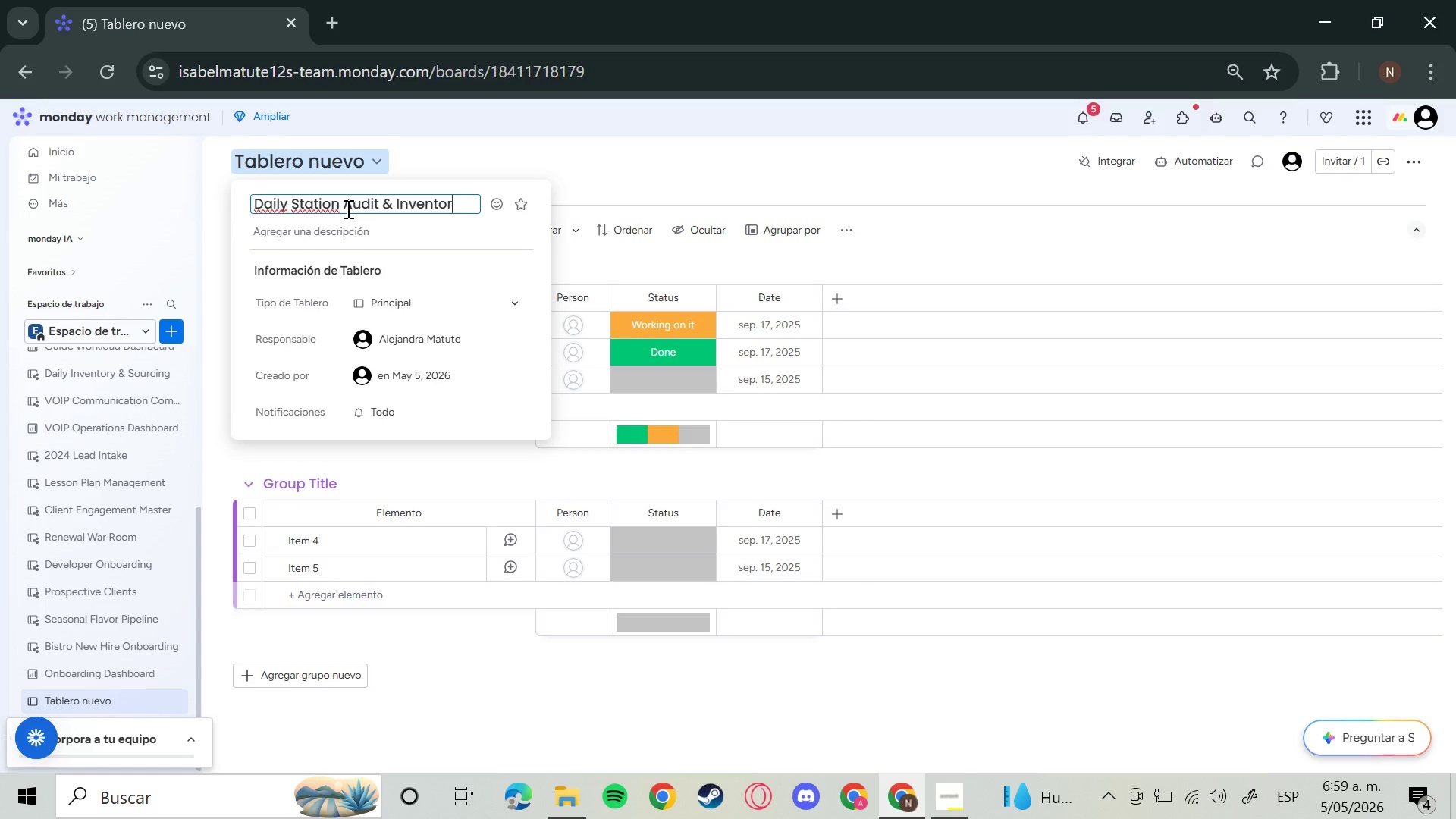 
key(Enter)
 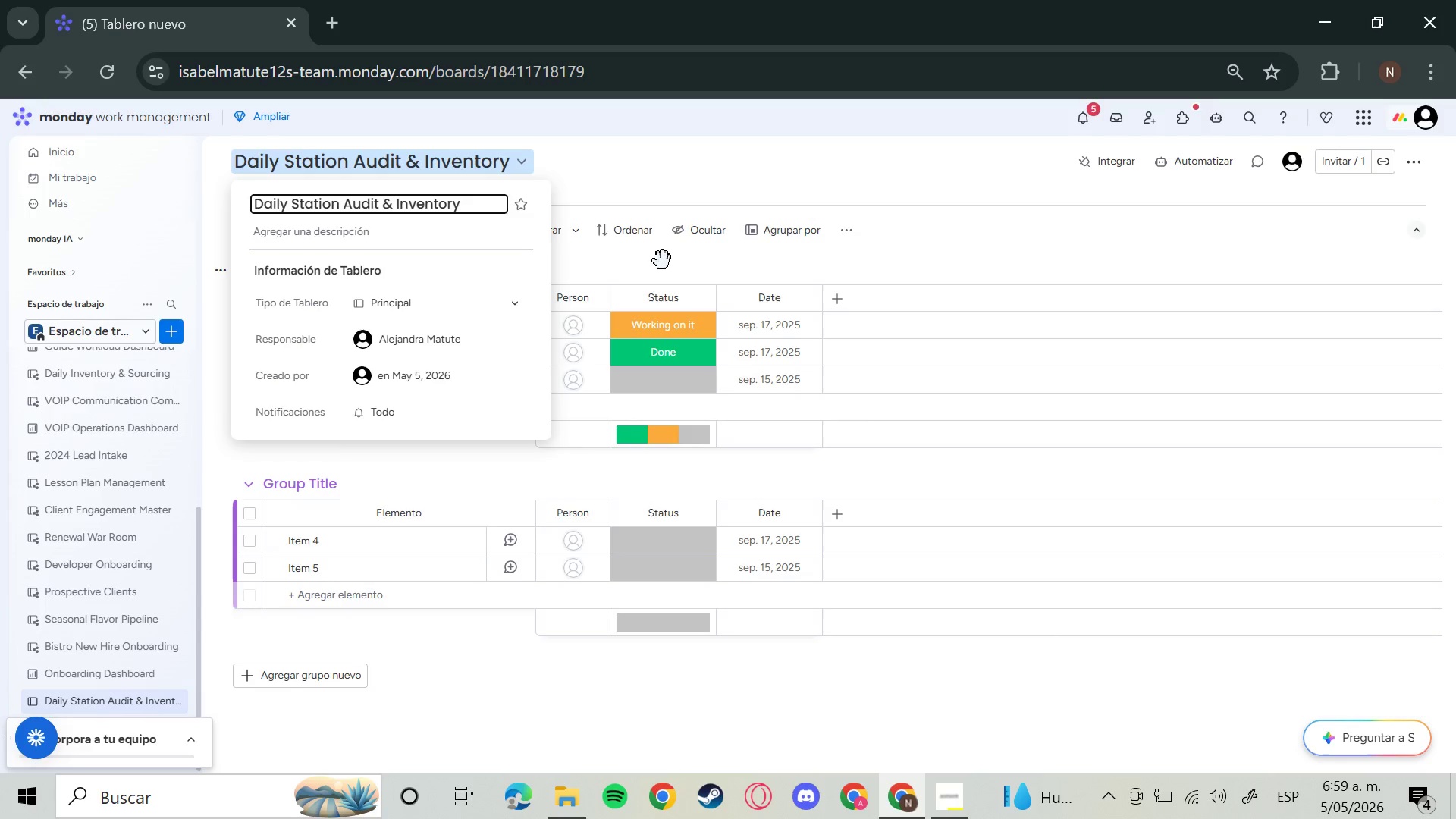 
left_click([662, 261])
 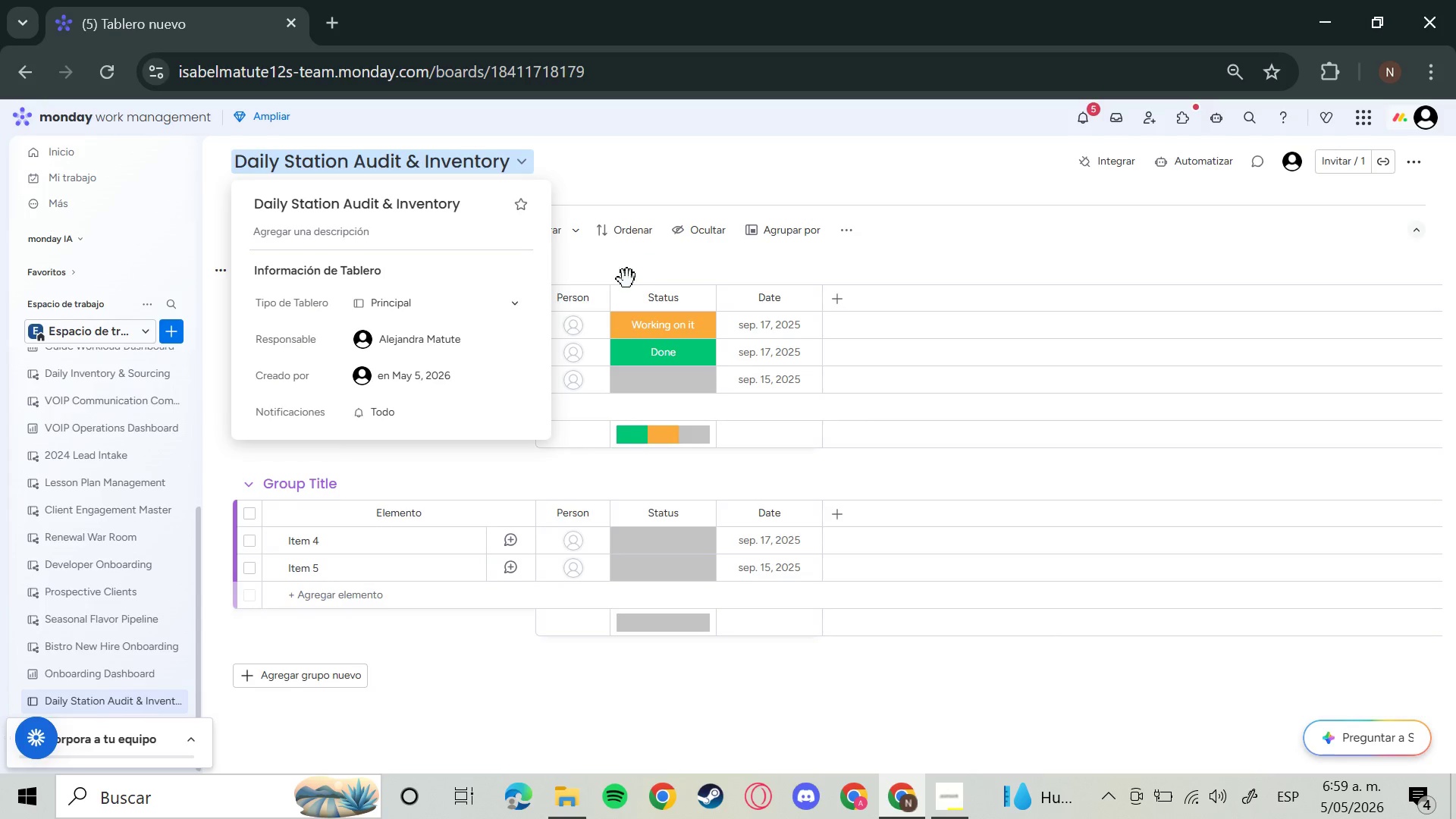 
mouse_move([616, 284])
 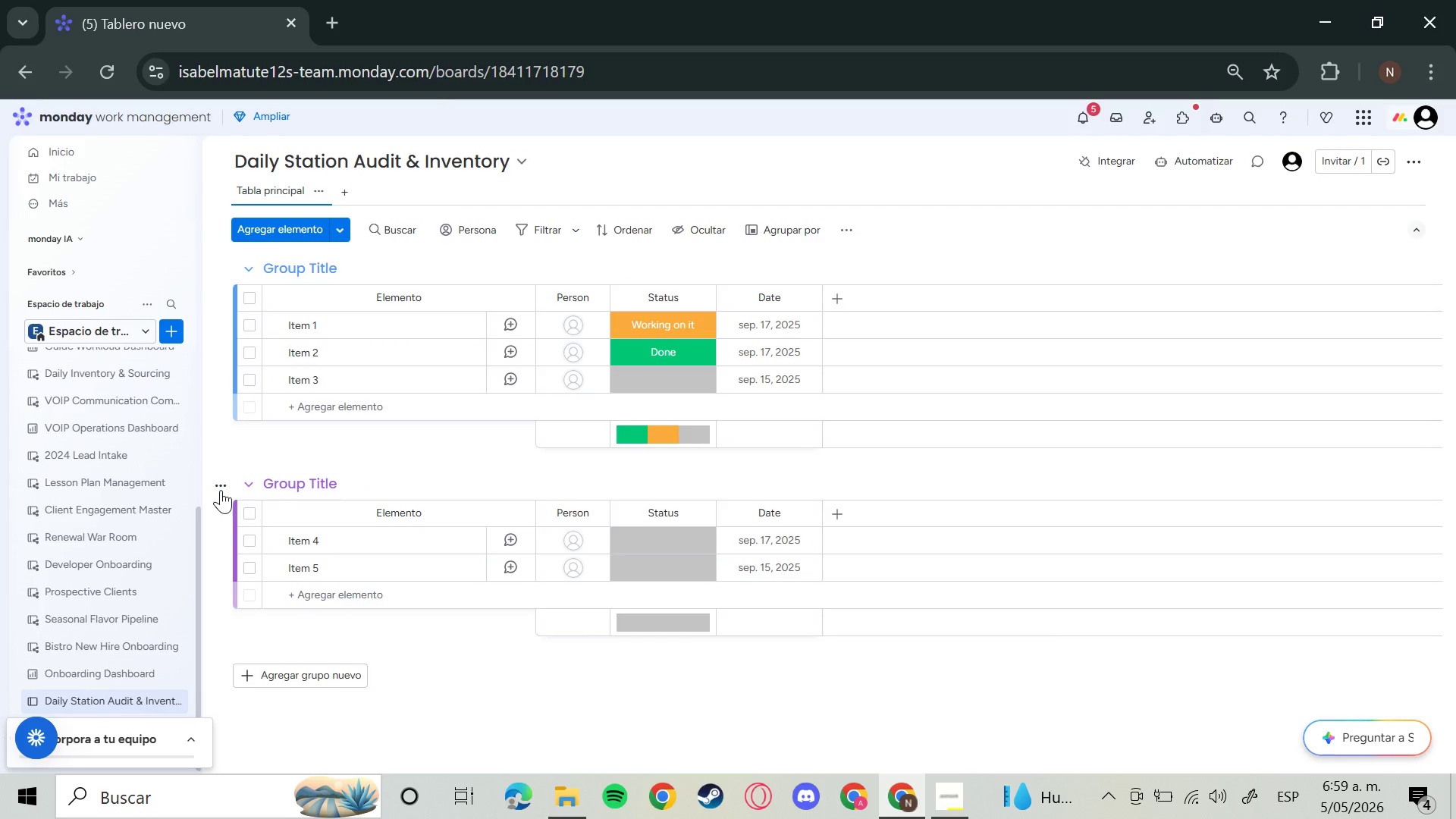 
double_click([221, 487])
 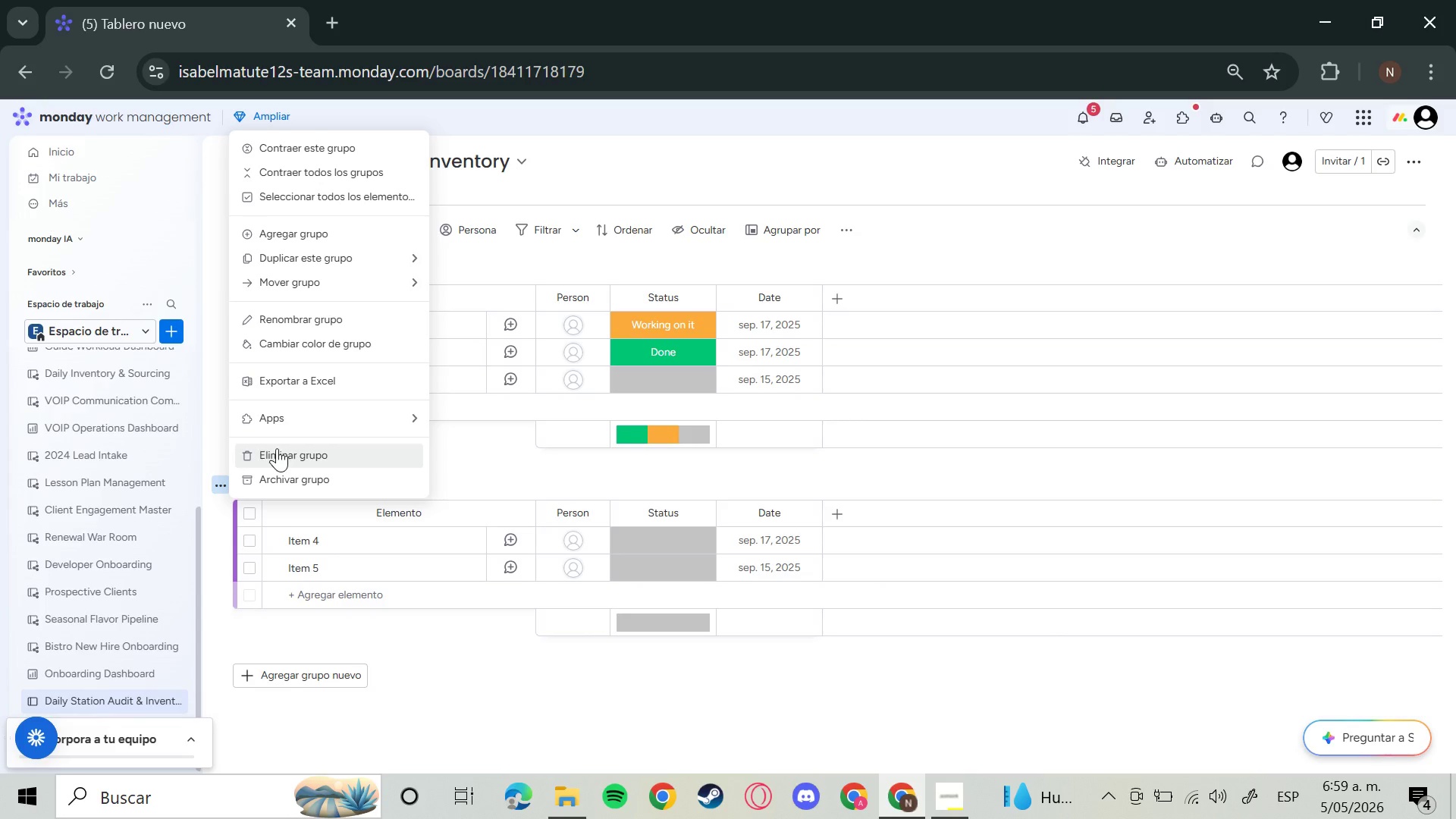 
left_click([277, 448])
 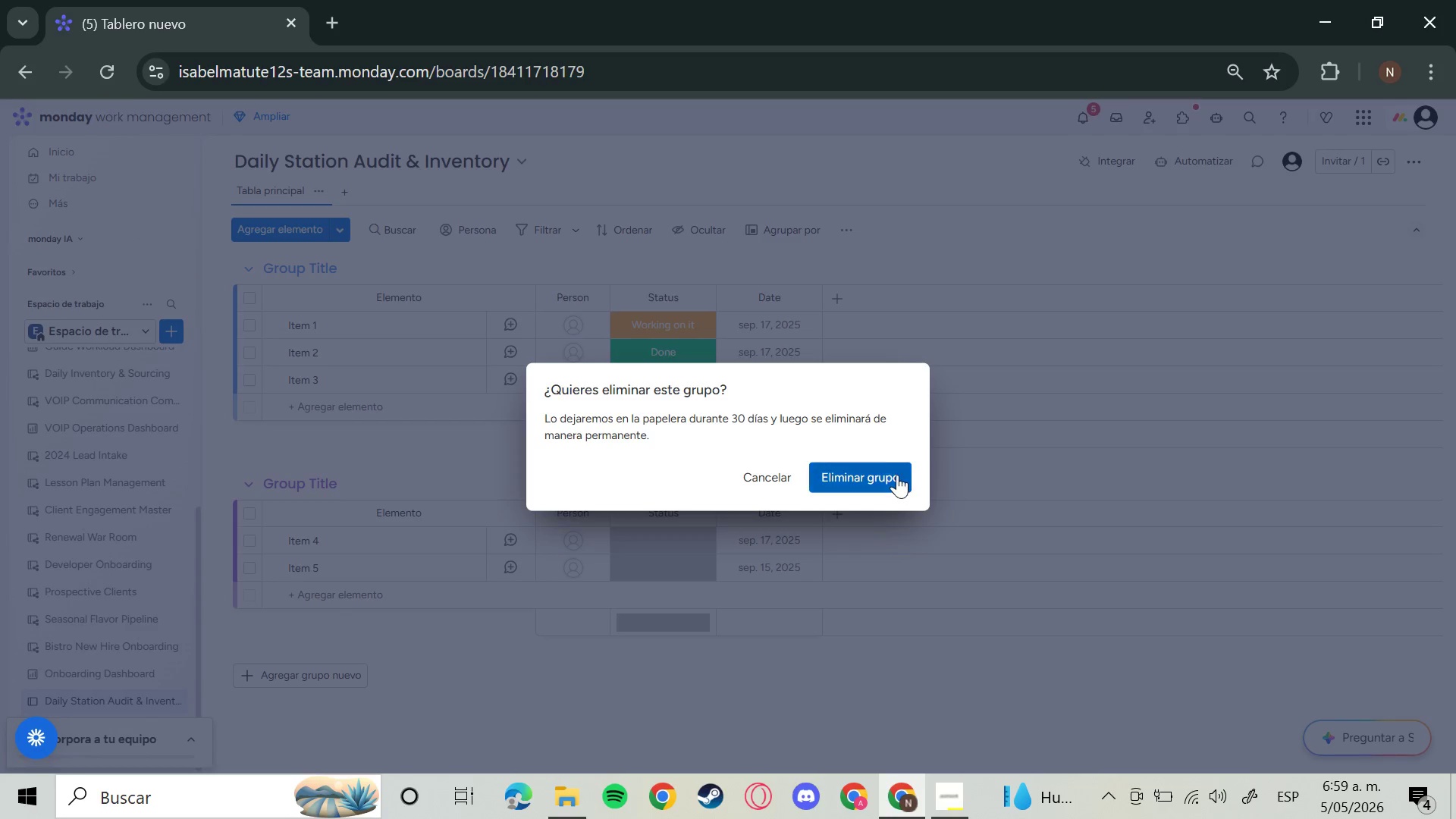 
left_click([896, 475])
 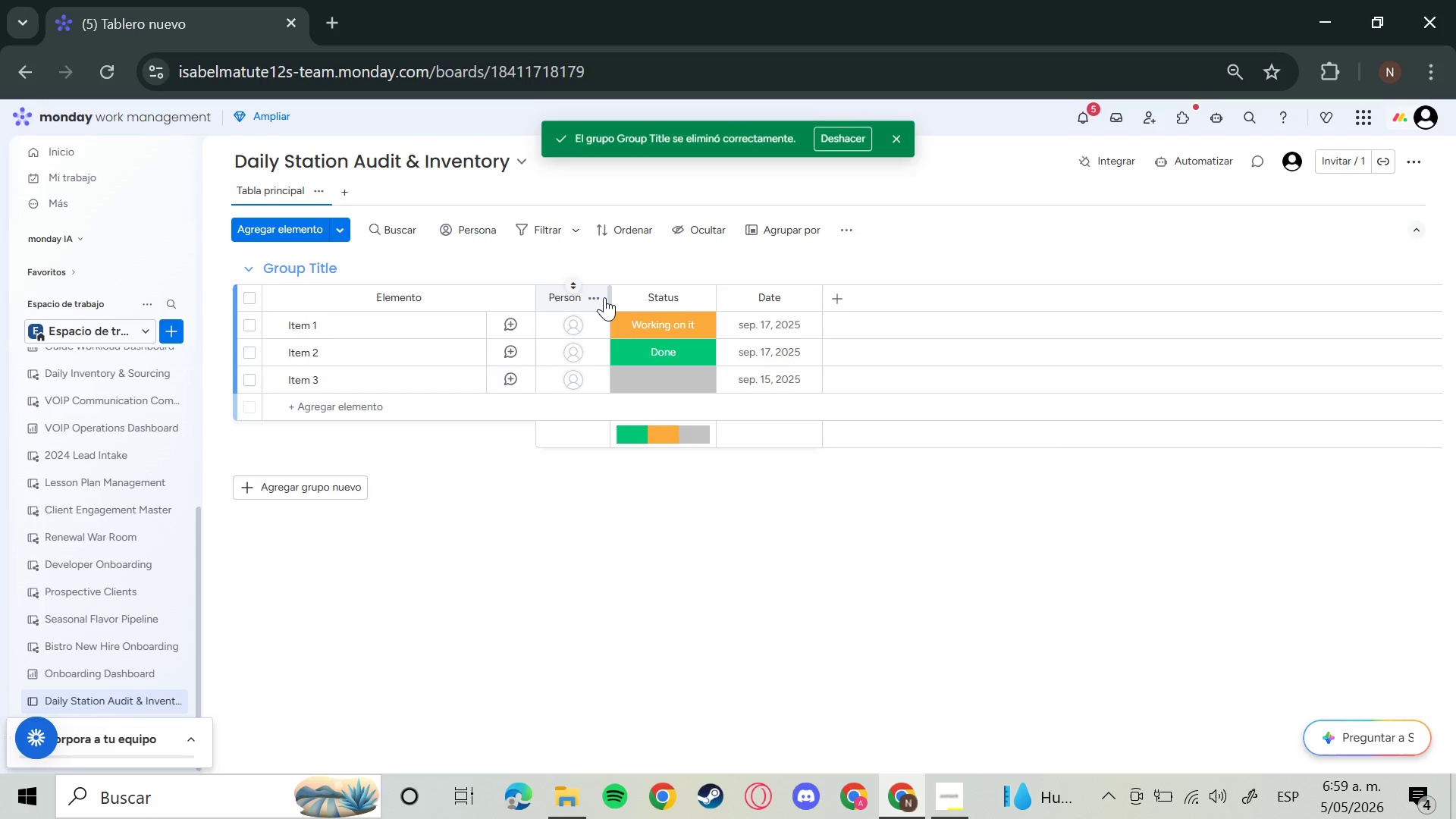 
left_click([603, 297])
 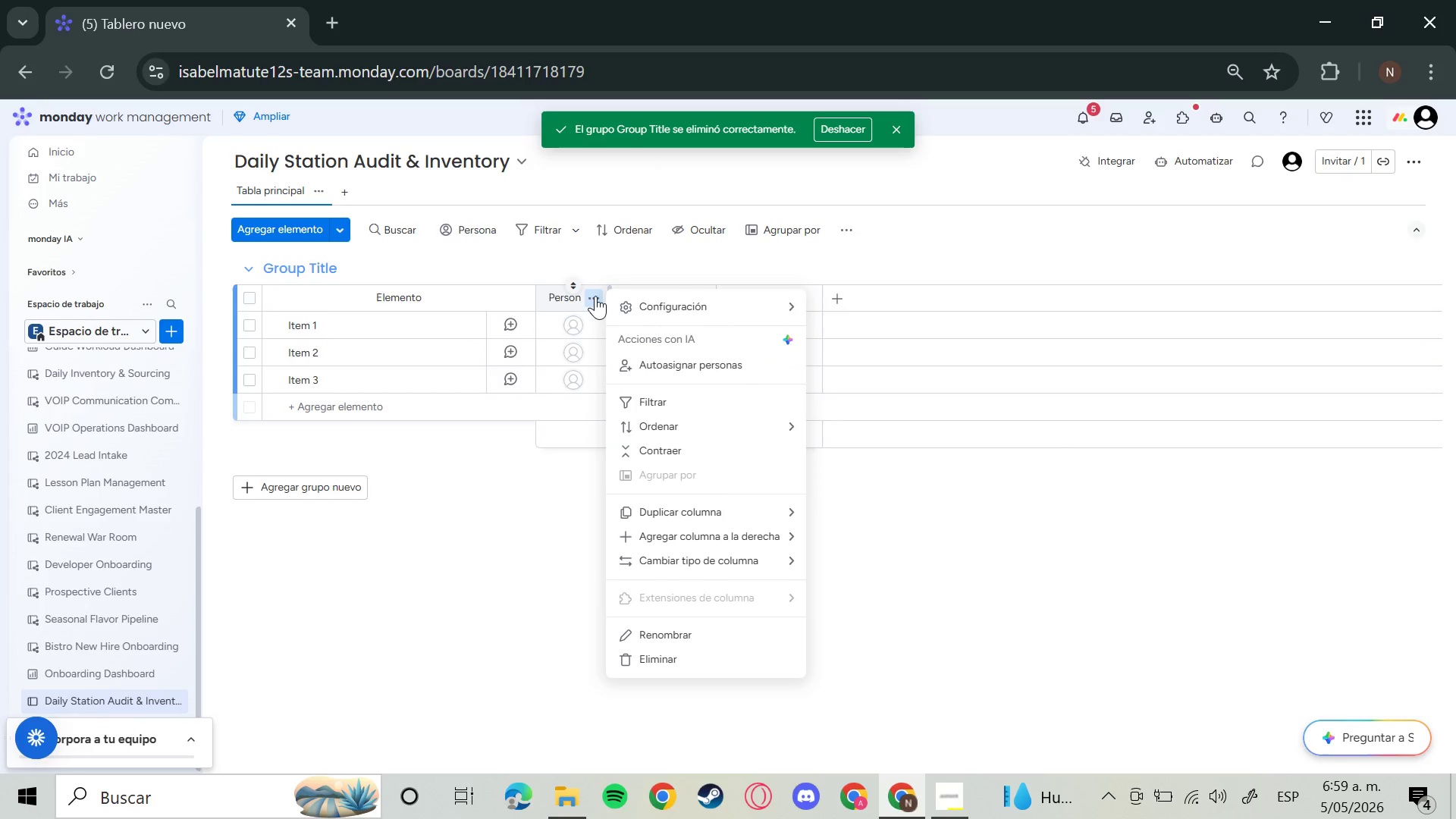 
left_click([595, 296])
 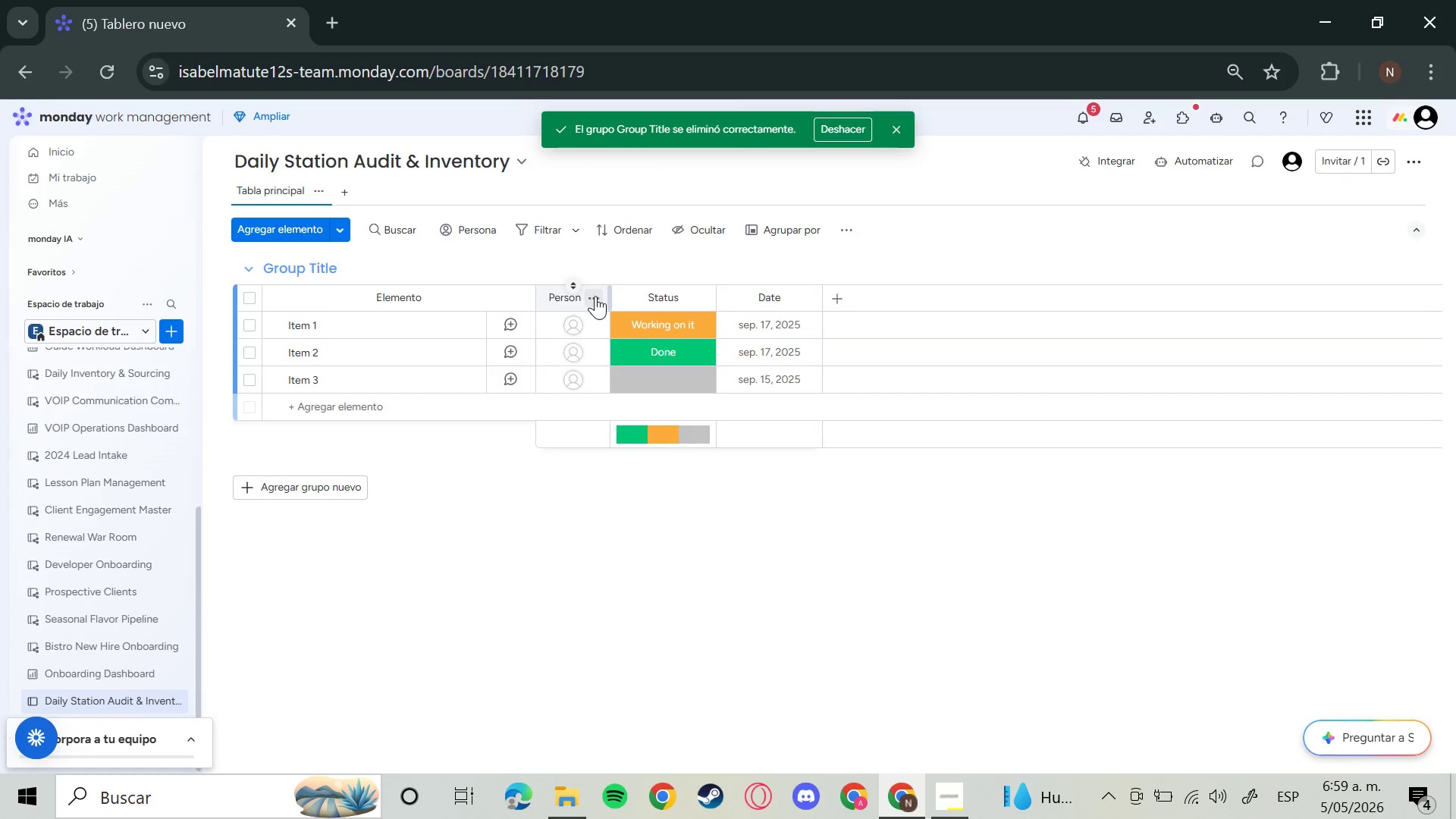 
left_click([595, 296])
 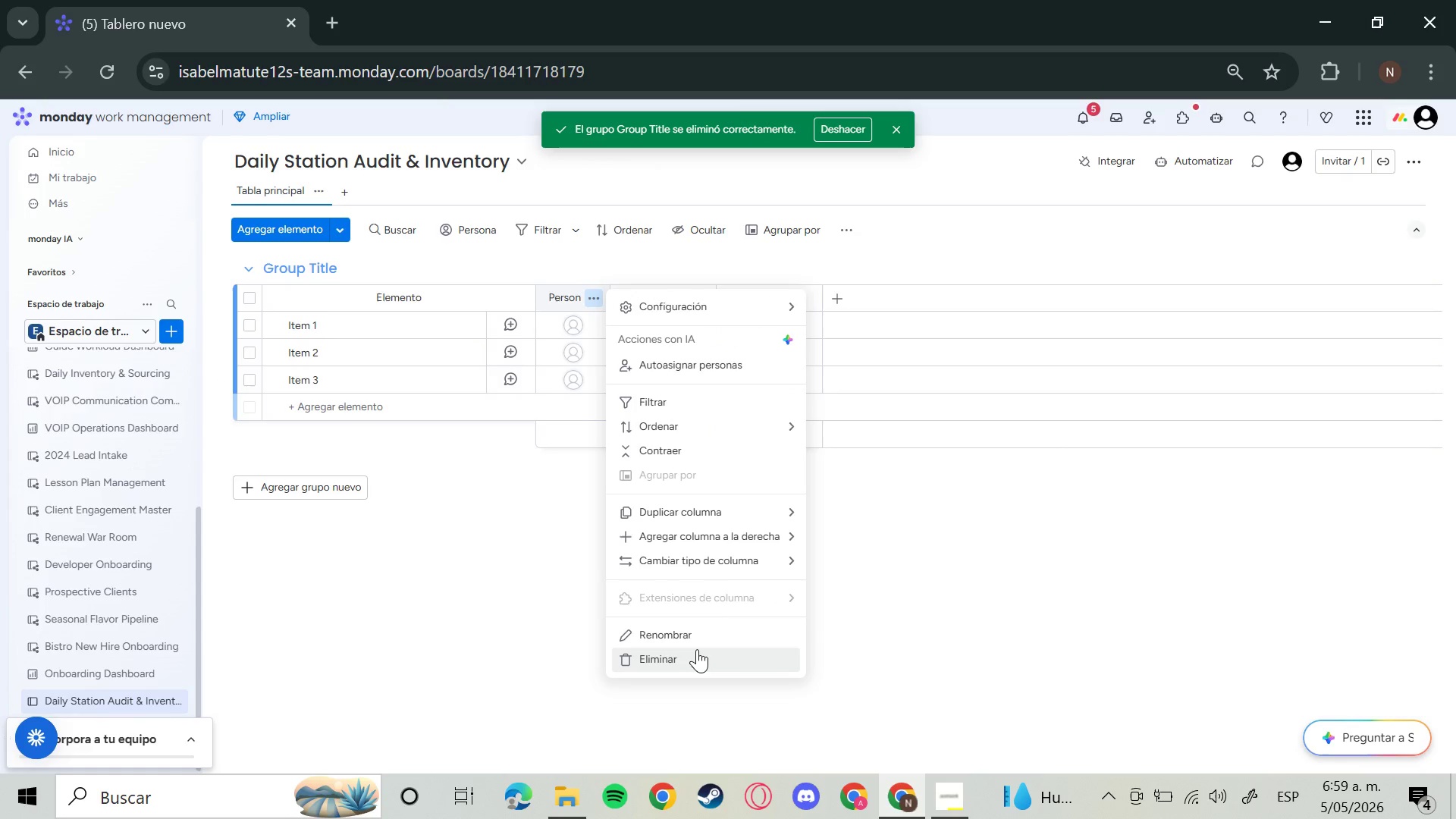 
left_click([697, 649])
 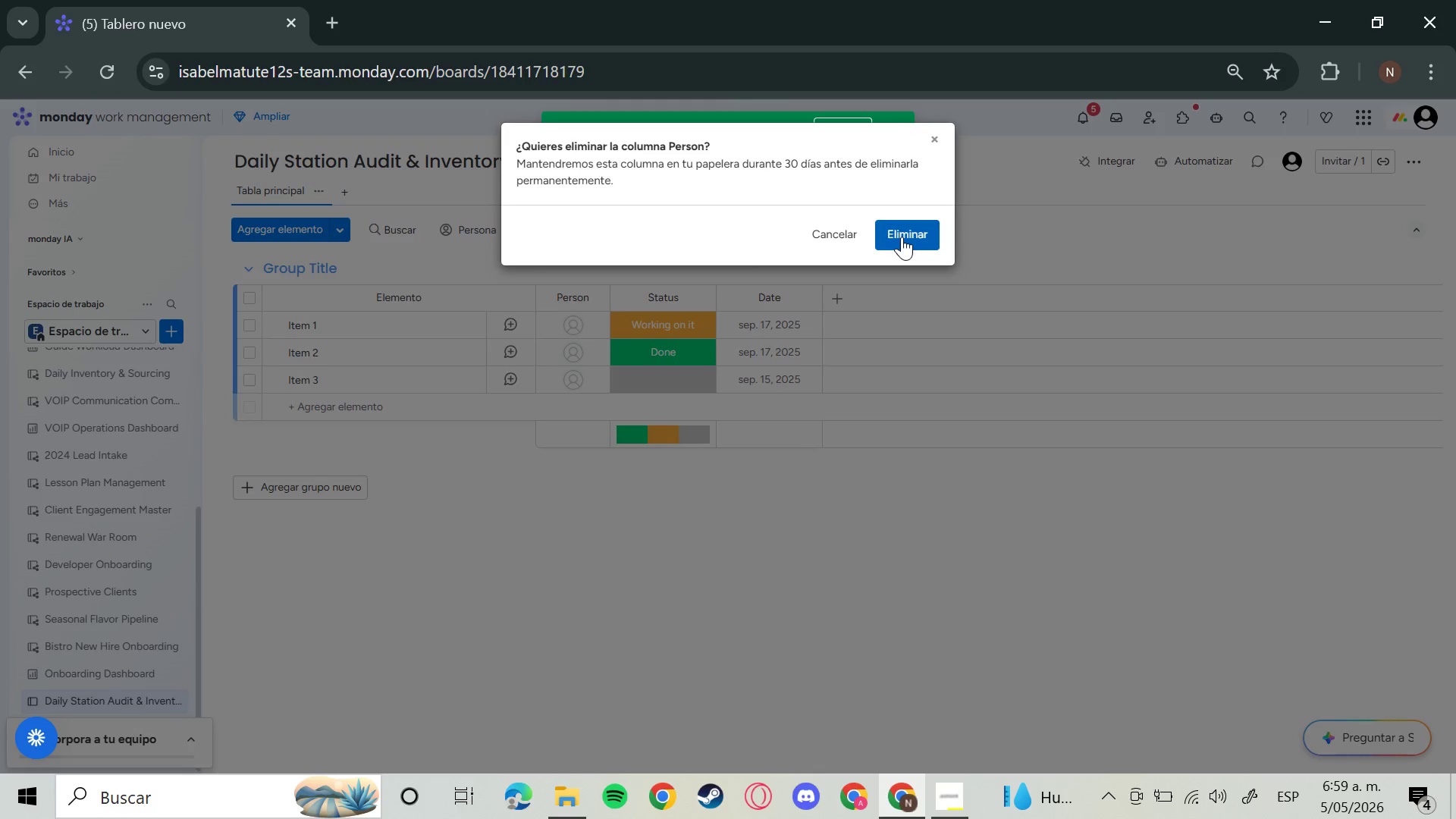 
left_click([902, 237])
 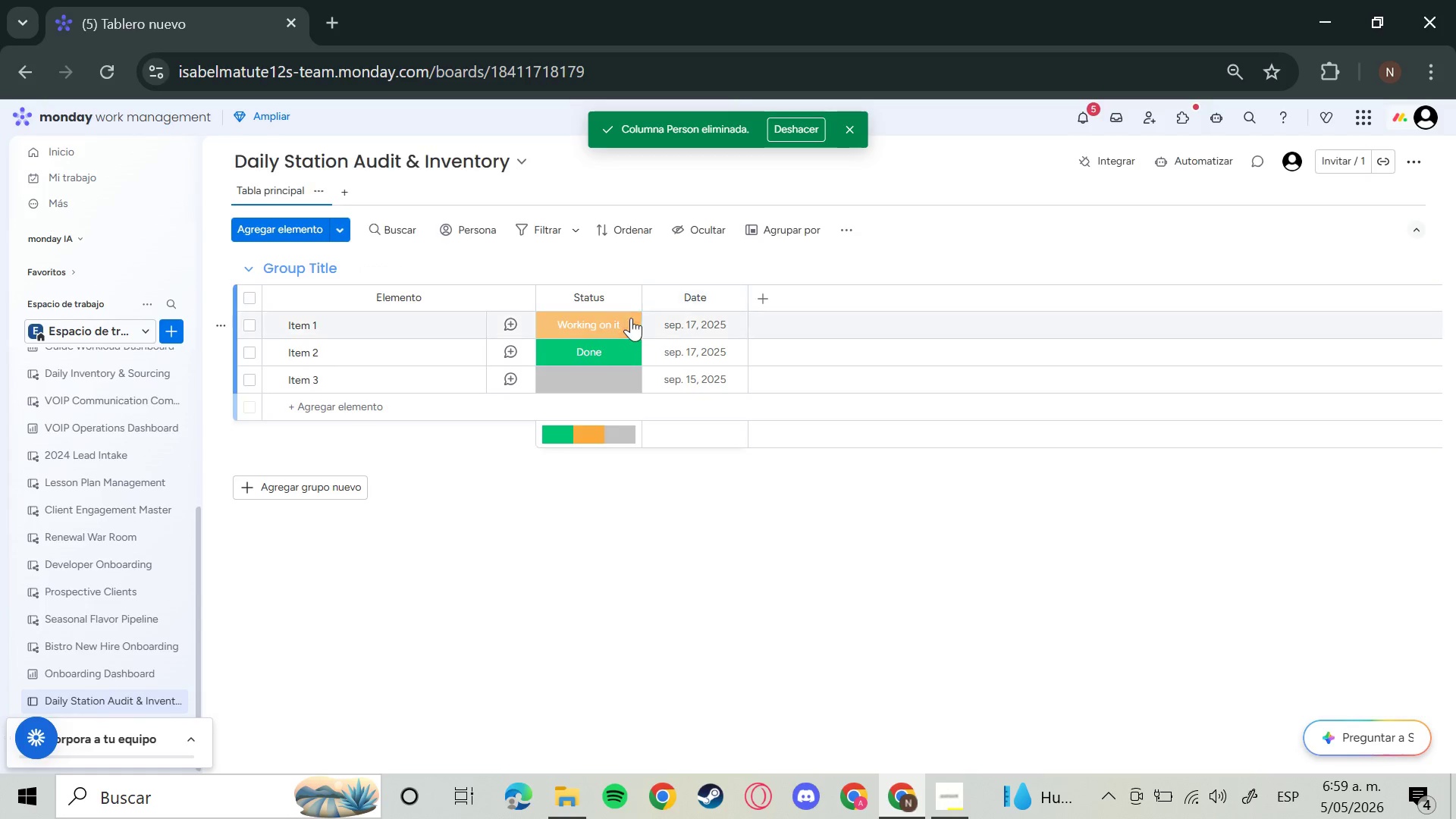 
left_click([626, 302])
 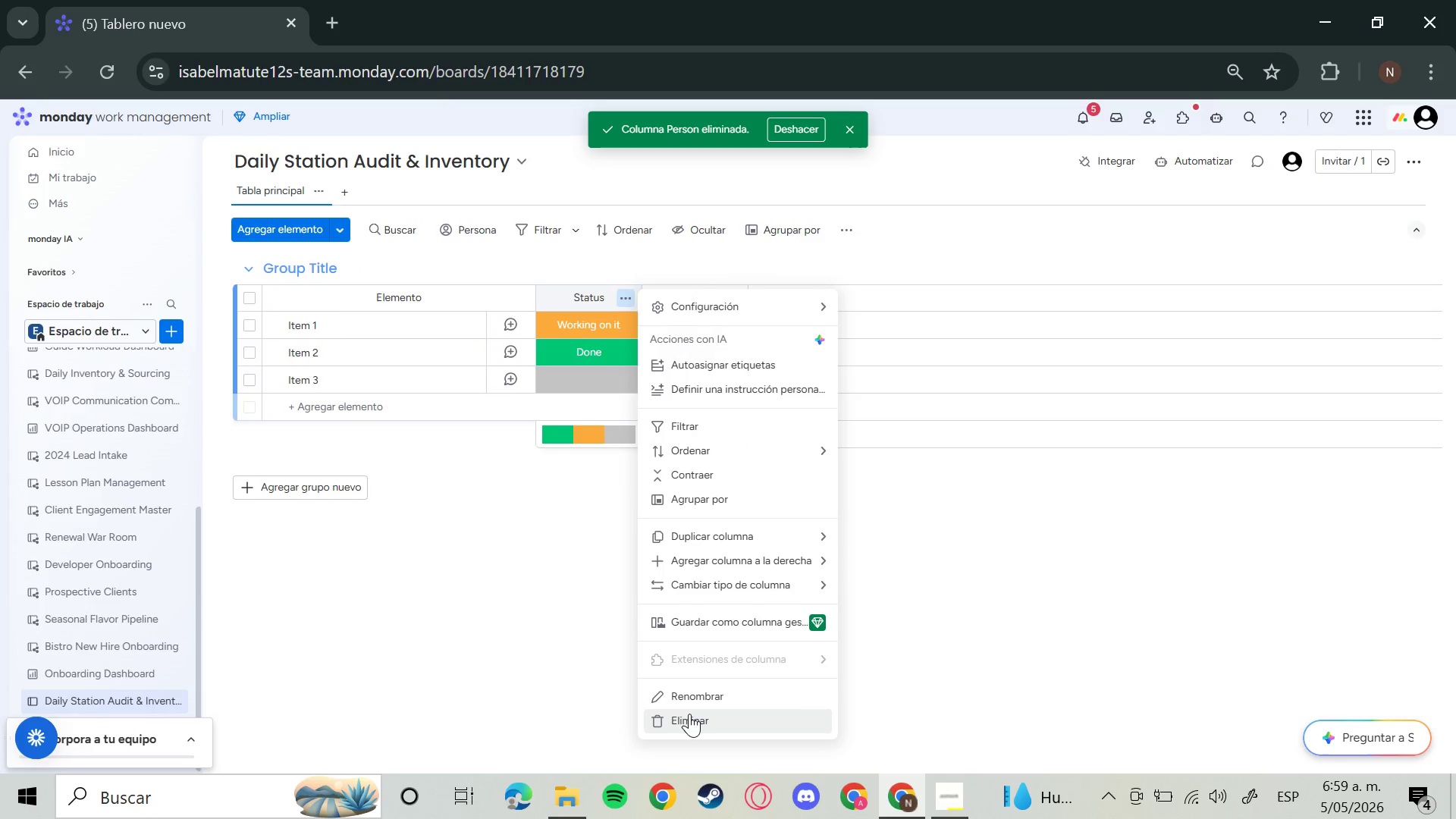 
left_click([689, 714])
 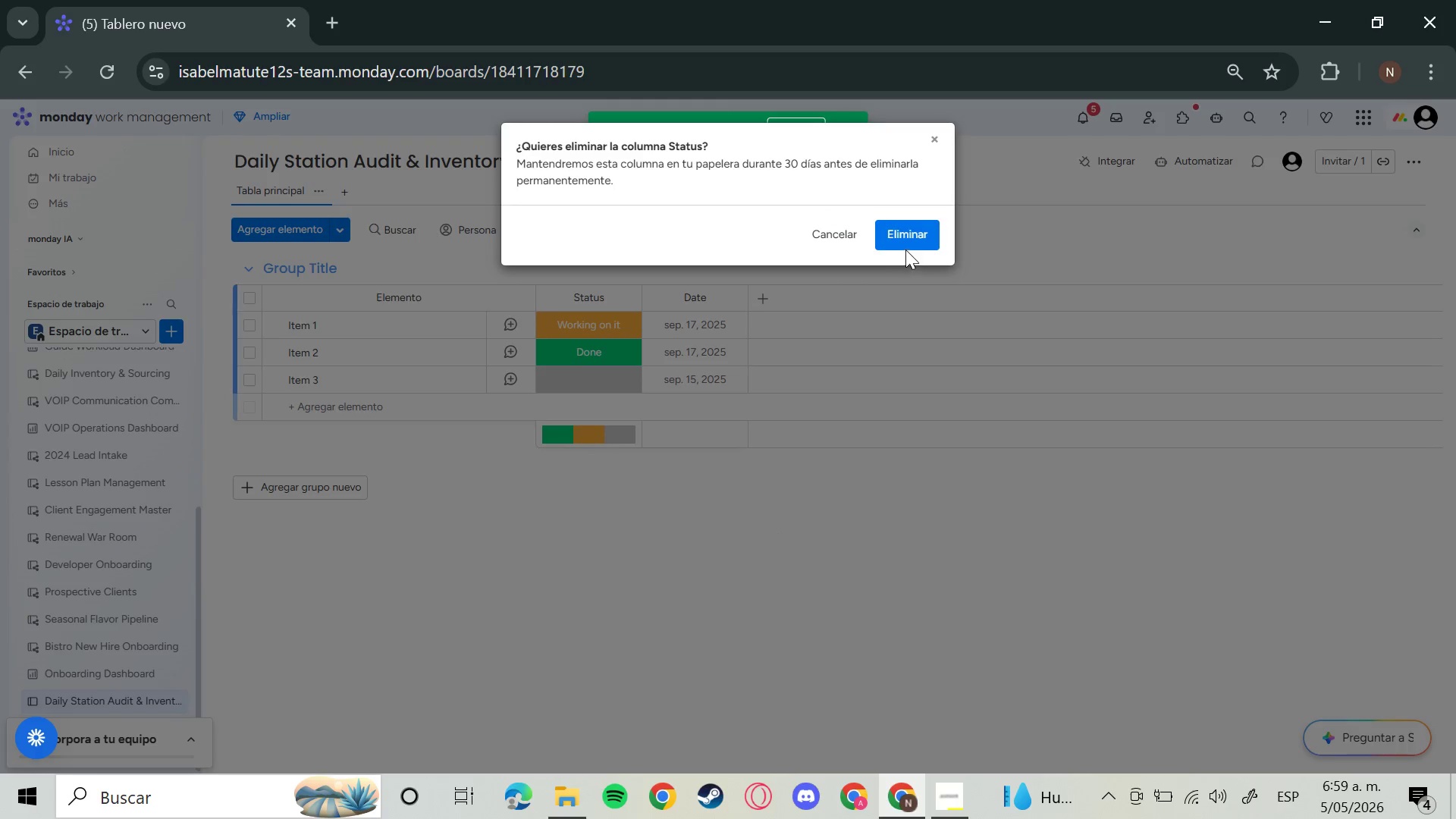 
left_click([910, 241])
 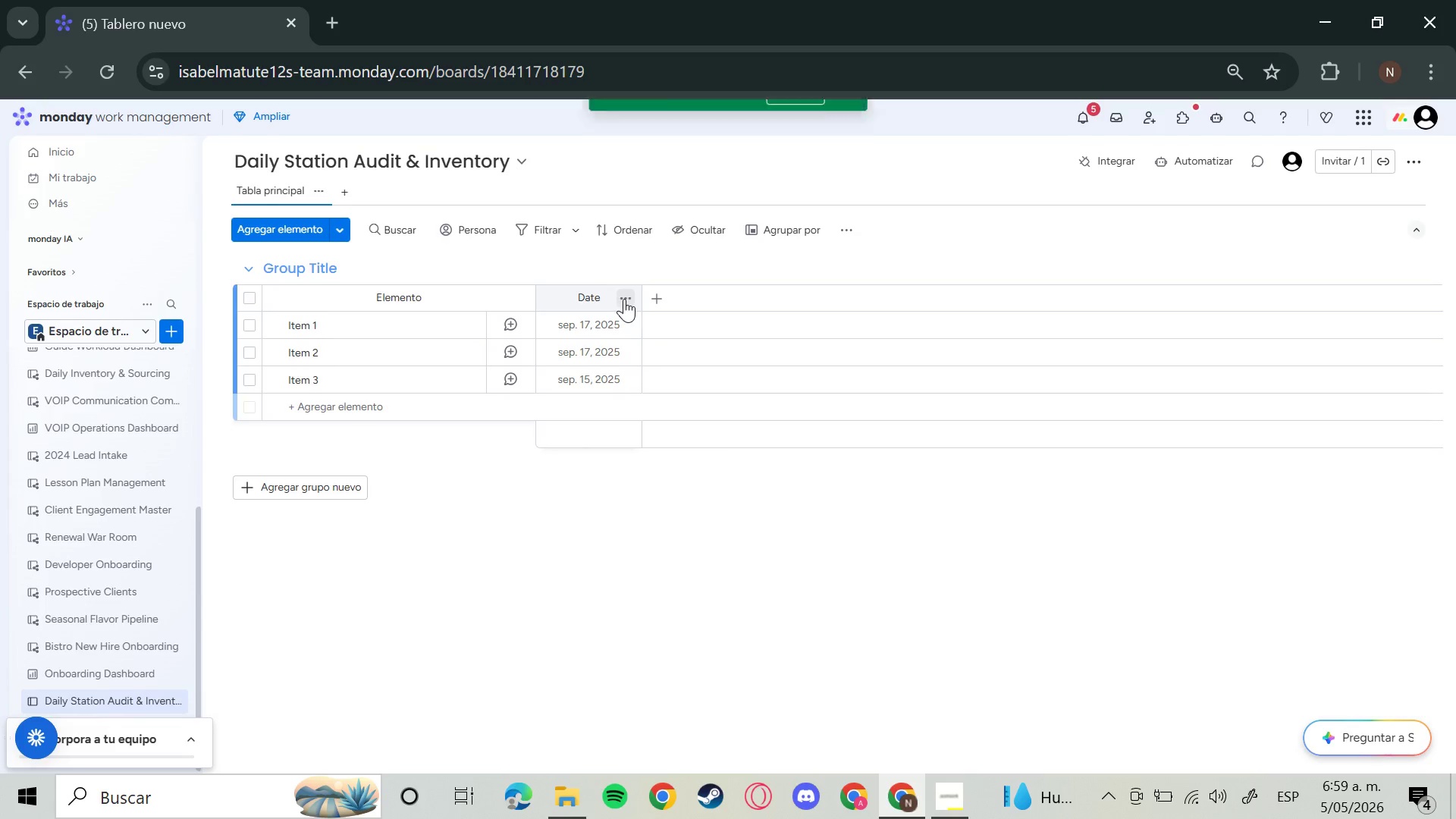 
left_click([624, 299])
 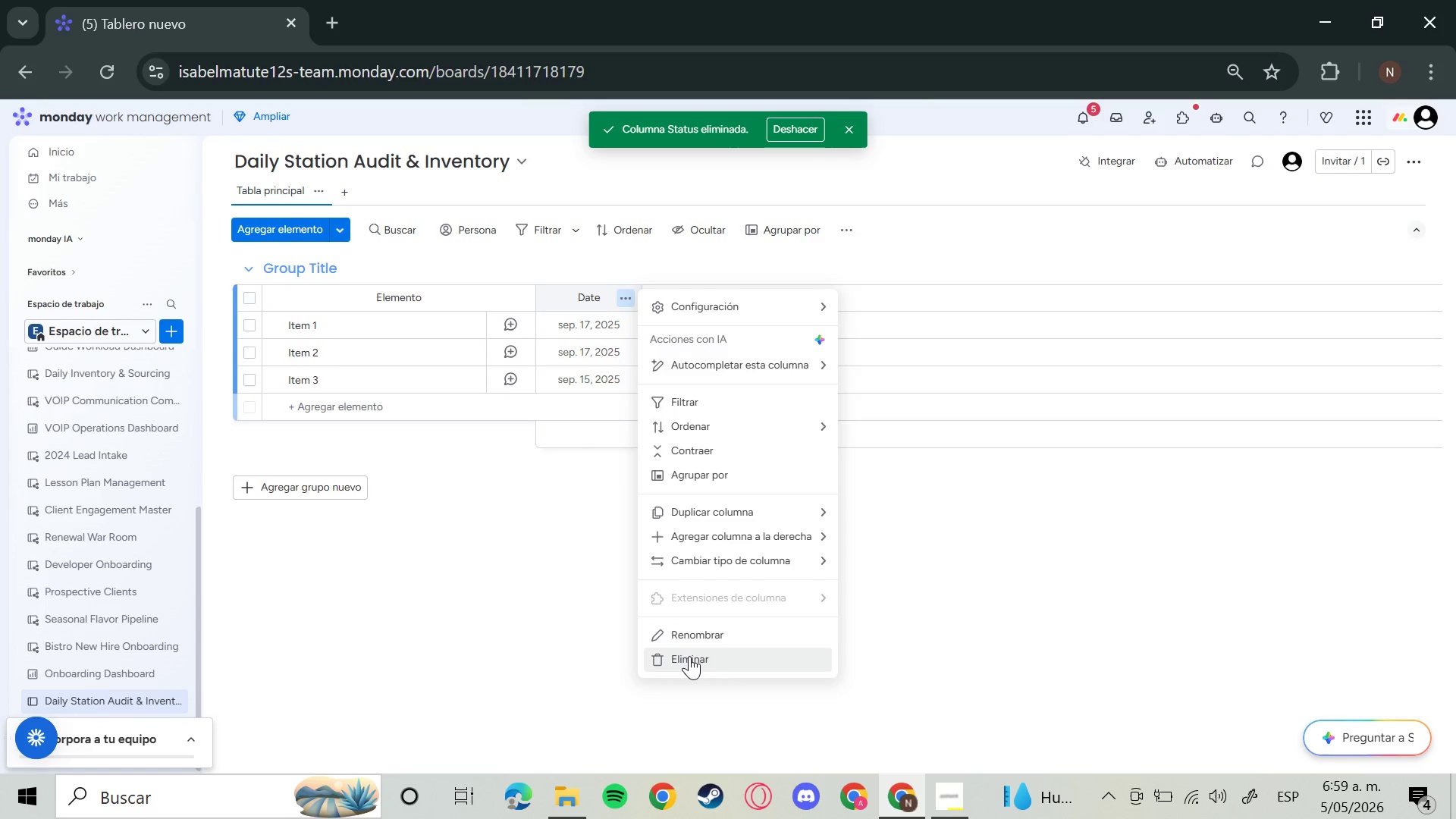 
left_click([689, 656])
 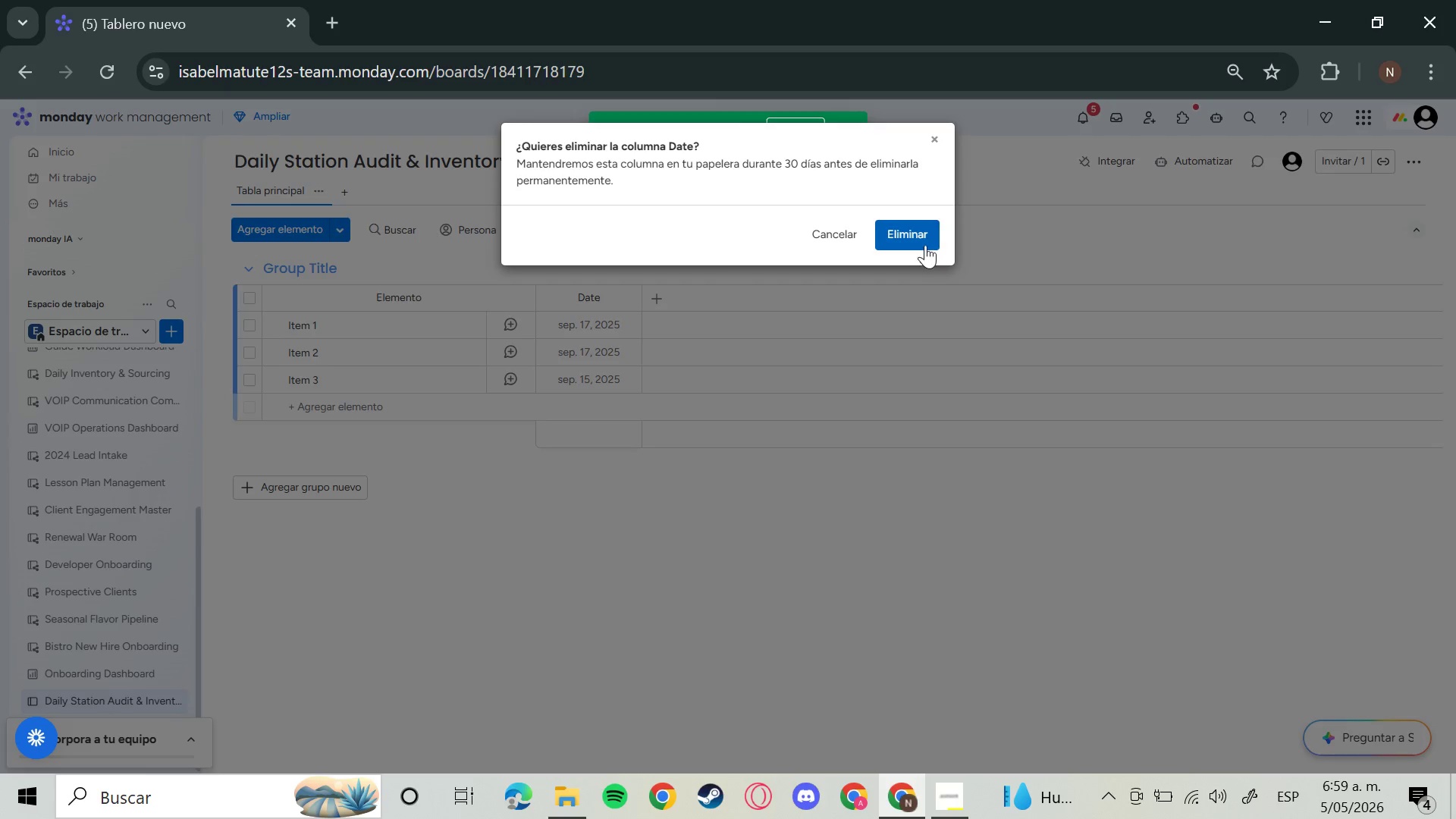 
left_click([924, 244])
 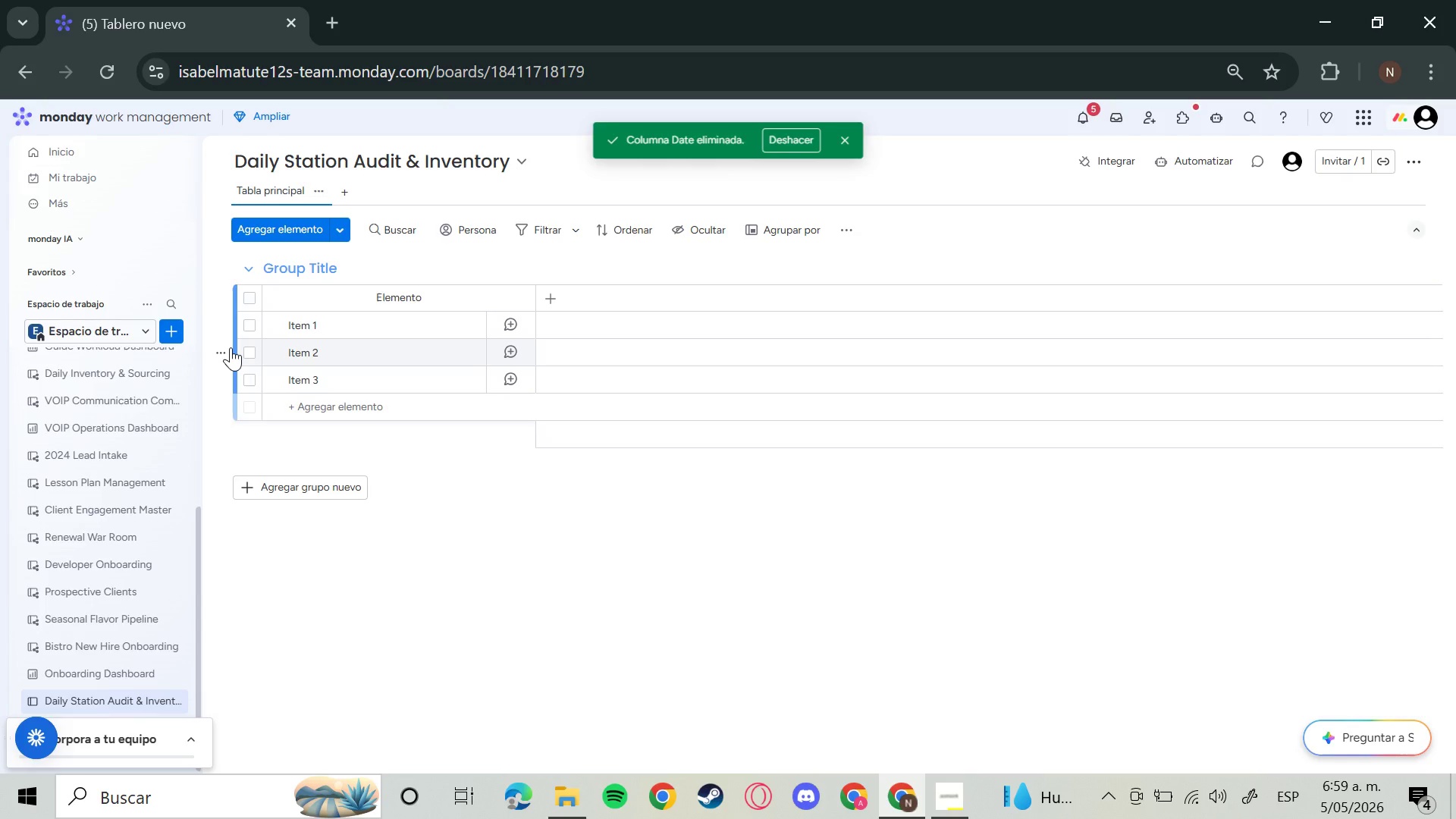 
left_click([231, 347])
 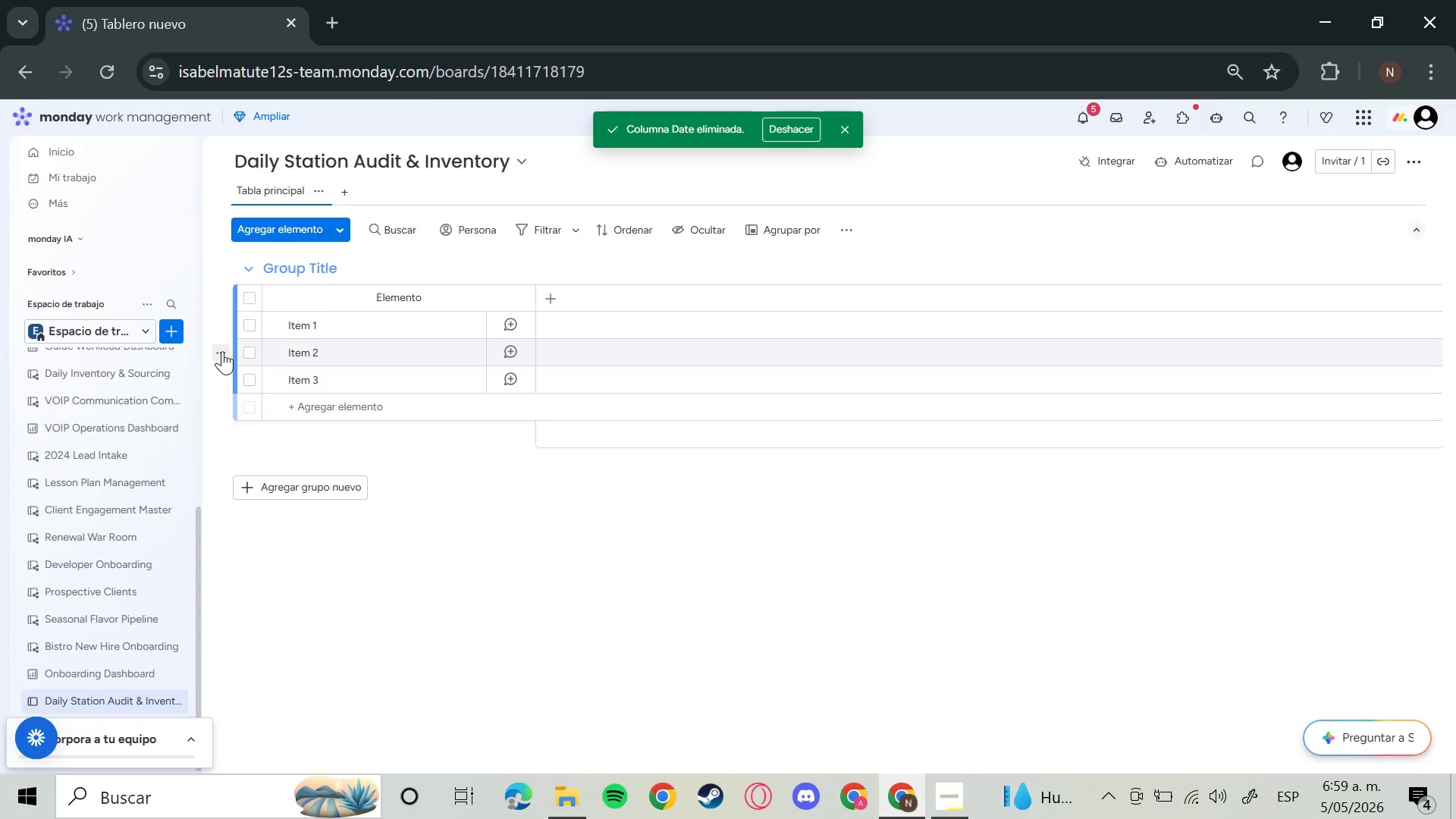 
left_click([222, 351])
 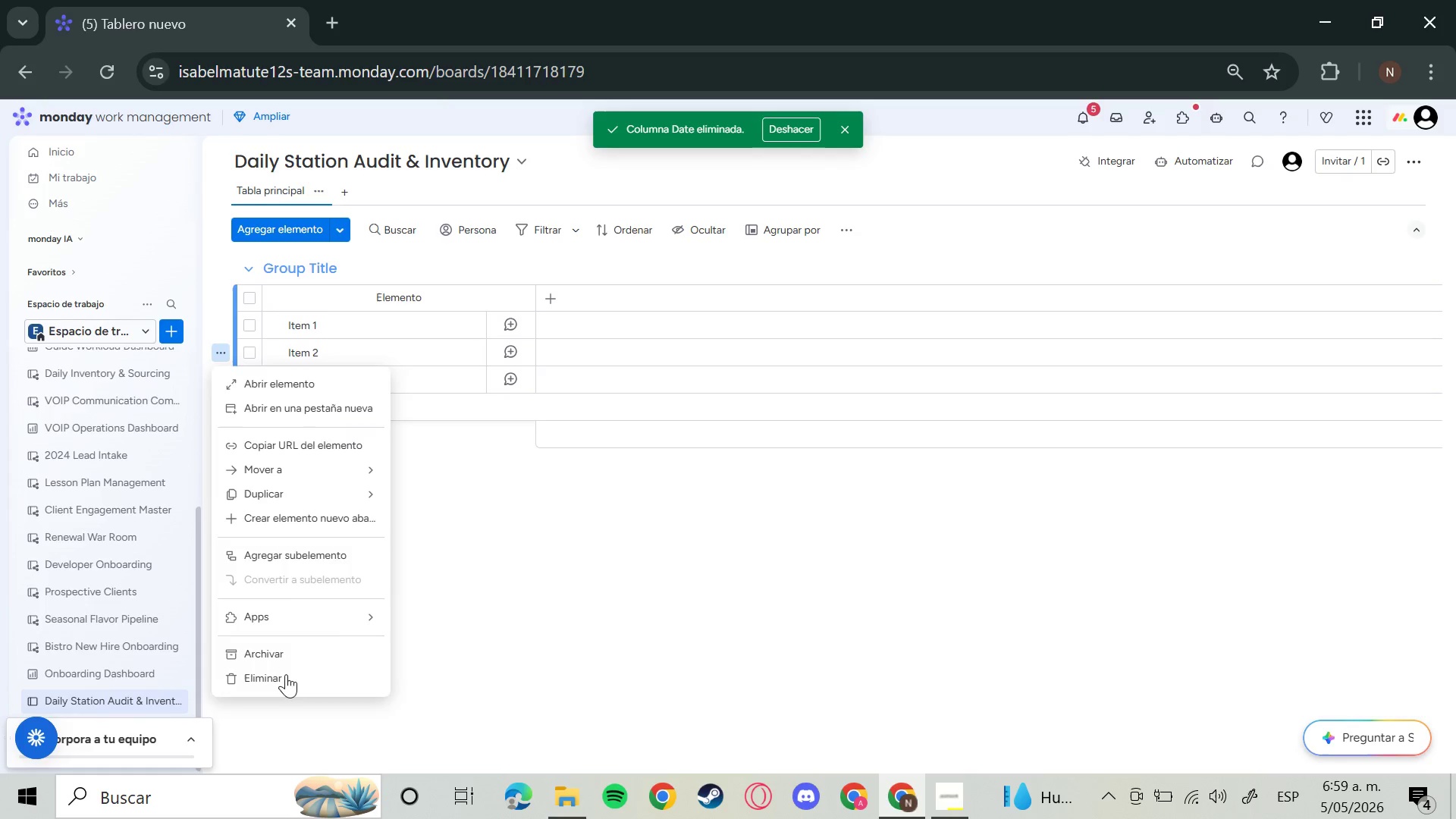 
left_click([286, 674])
 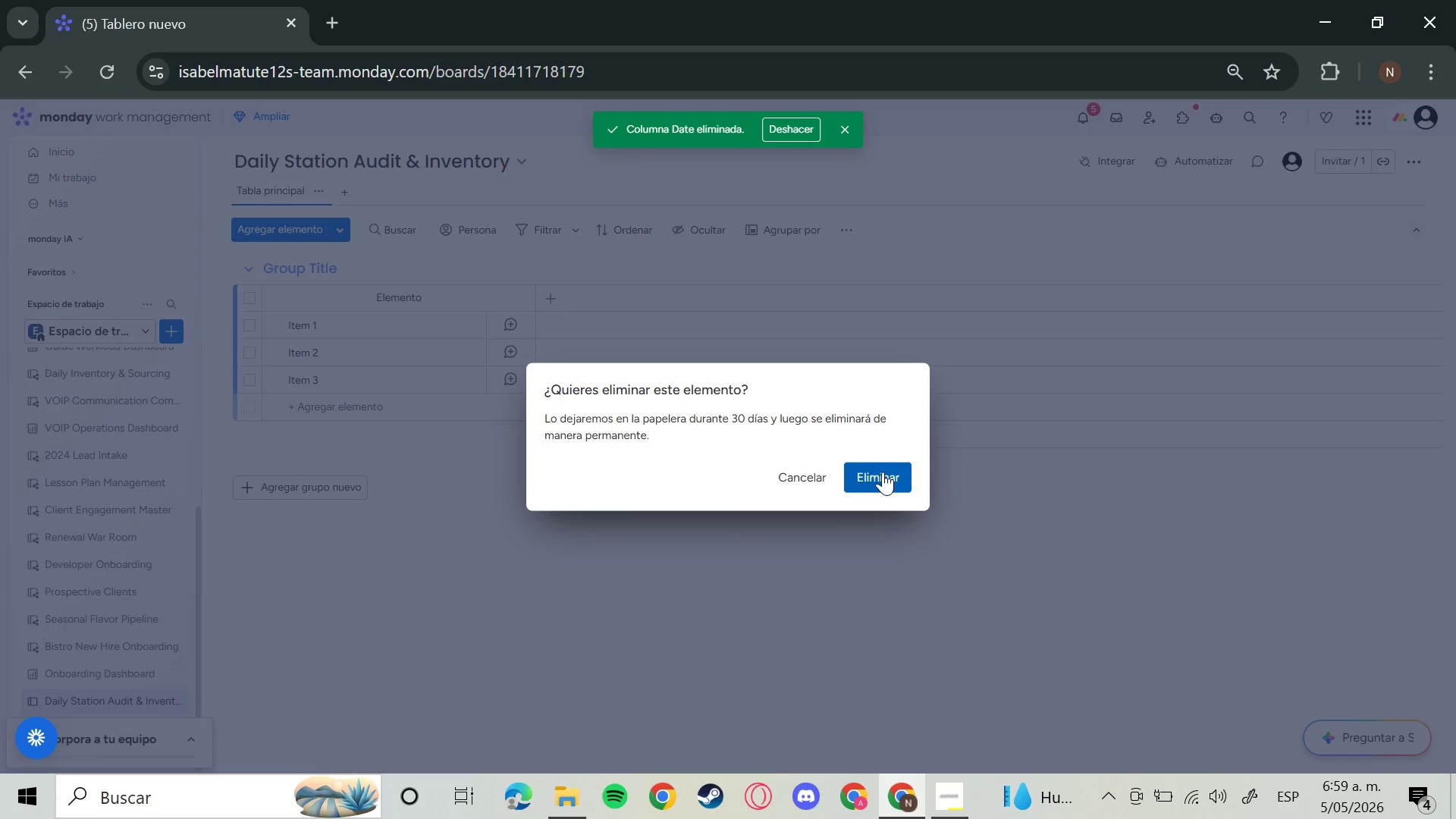 
left_click([883, 472])
 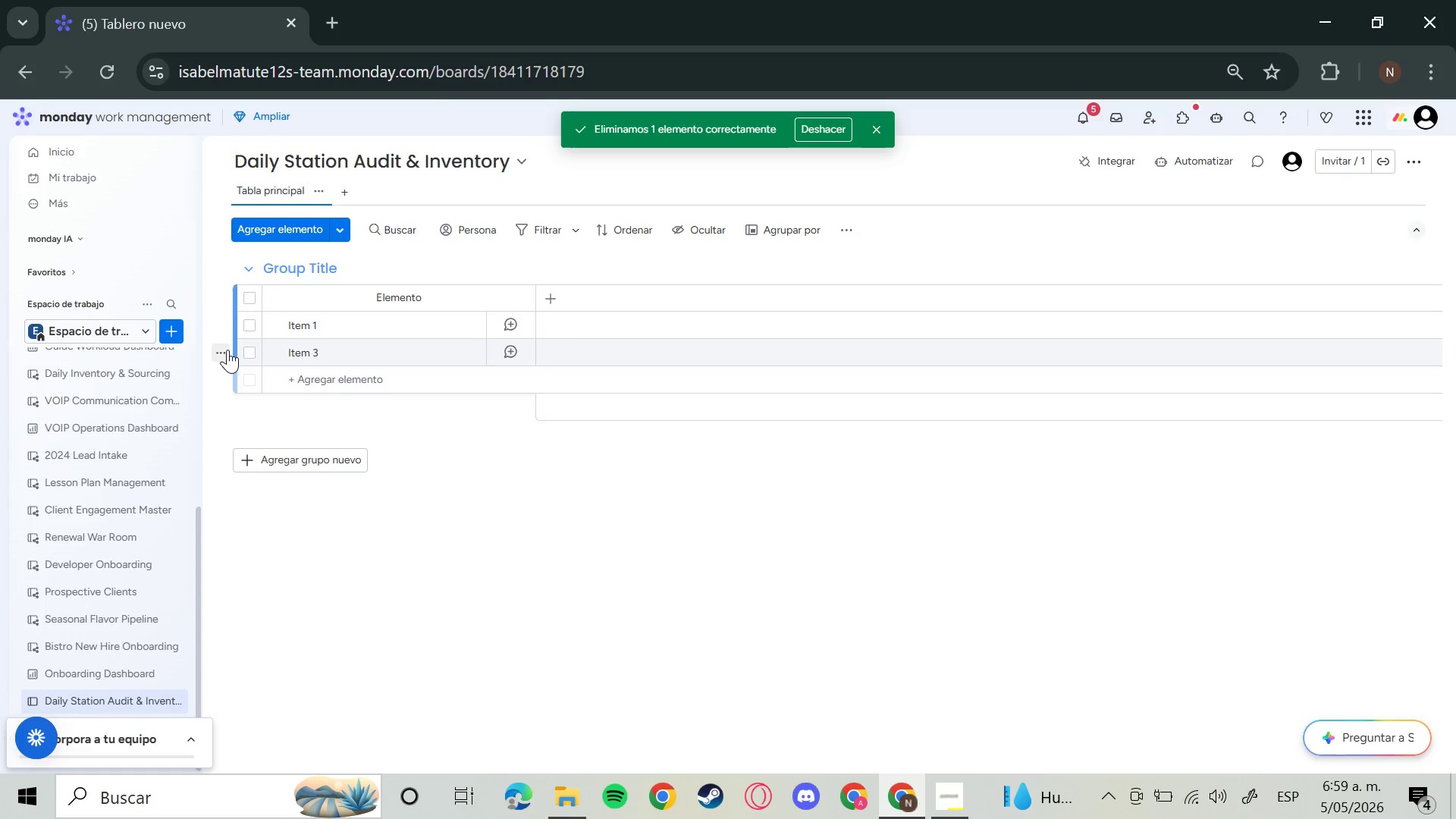 
left_click([224, 350])
 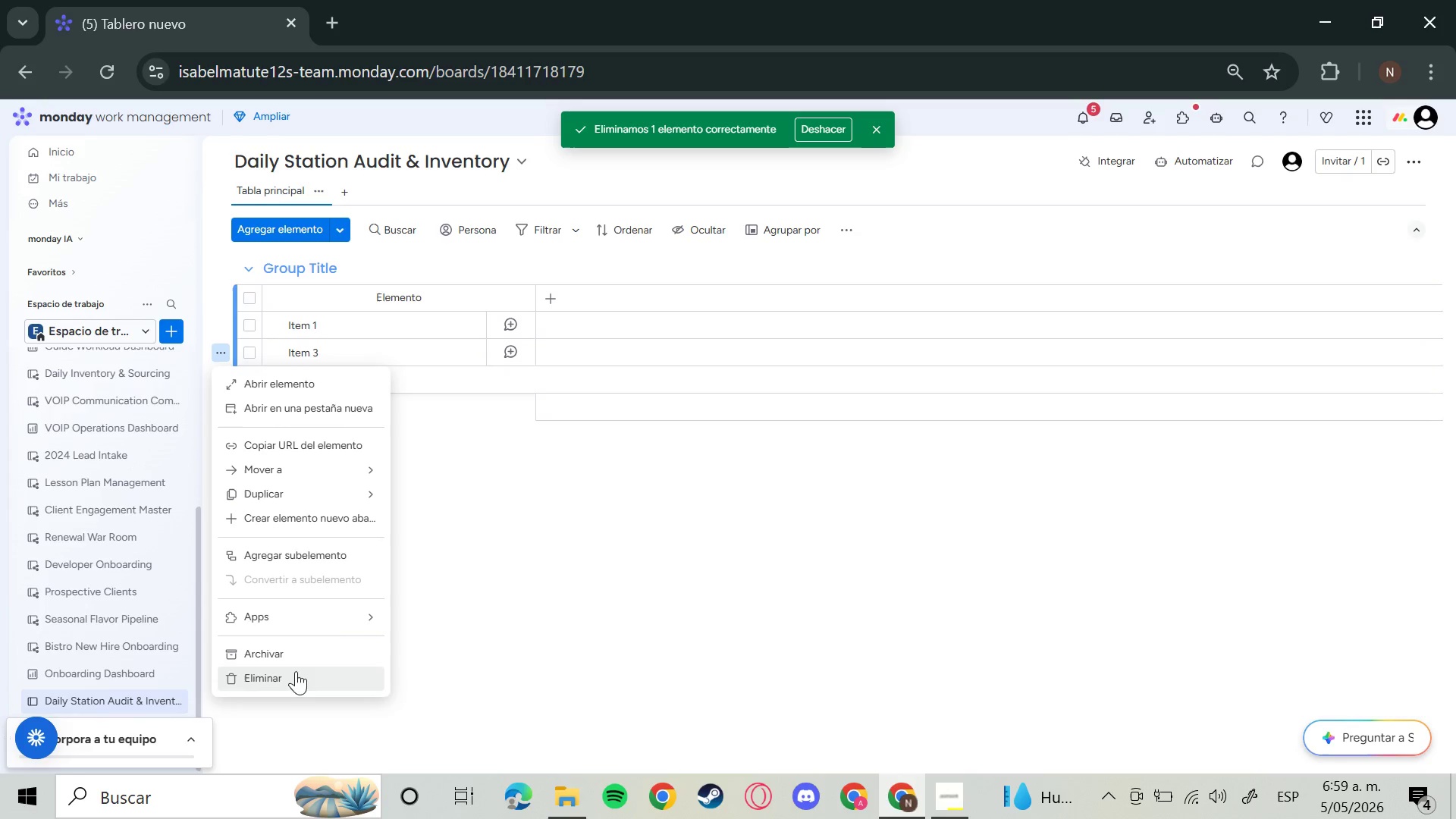 
left_click([288, 675])
 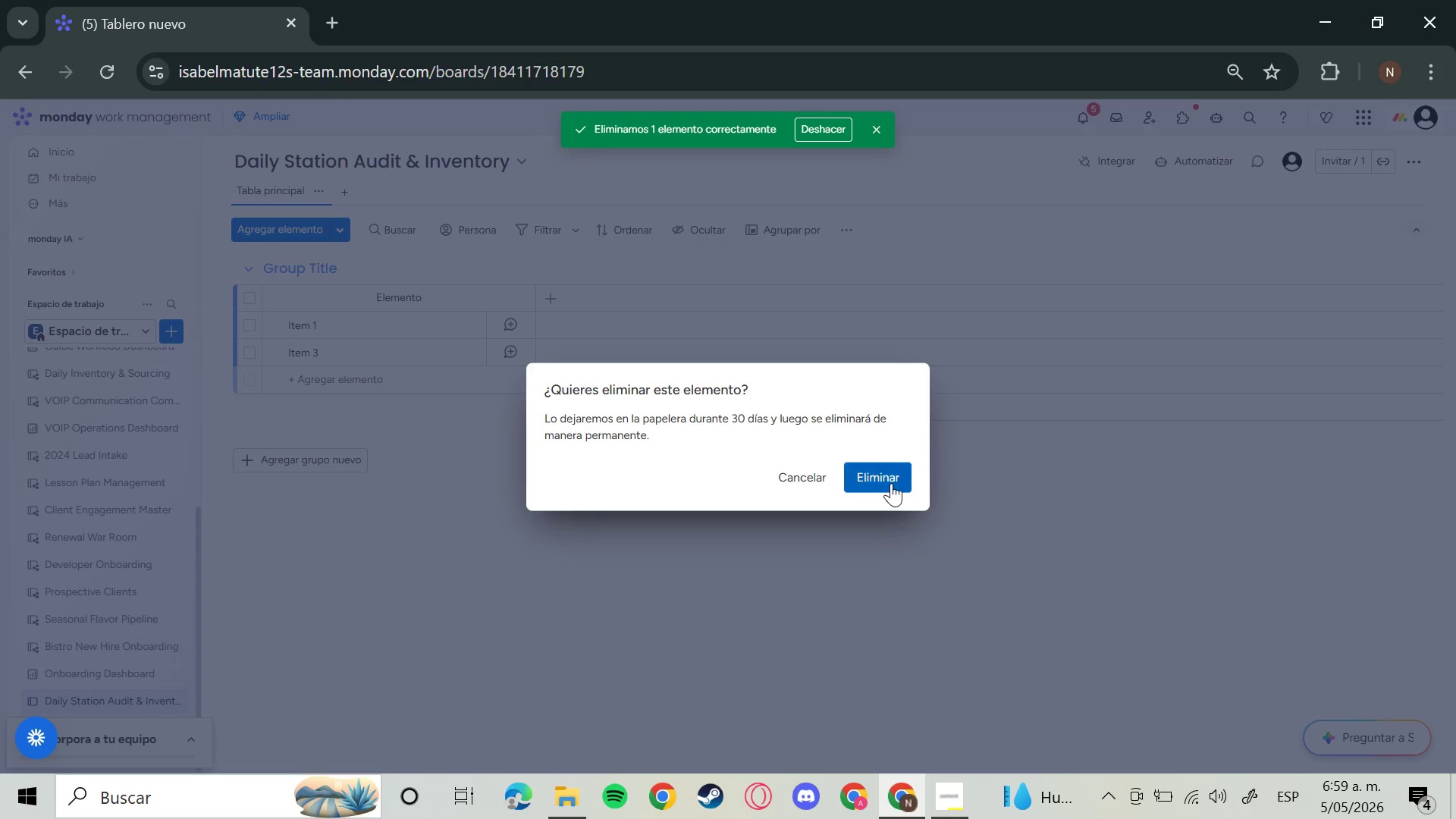 
left_click([891, 483])
 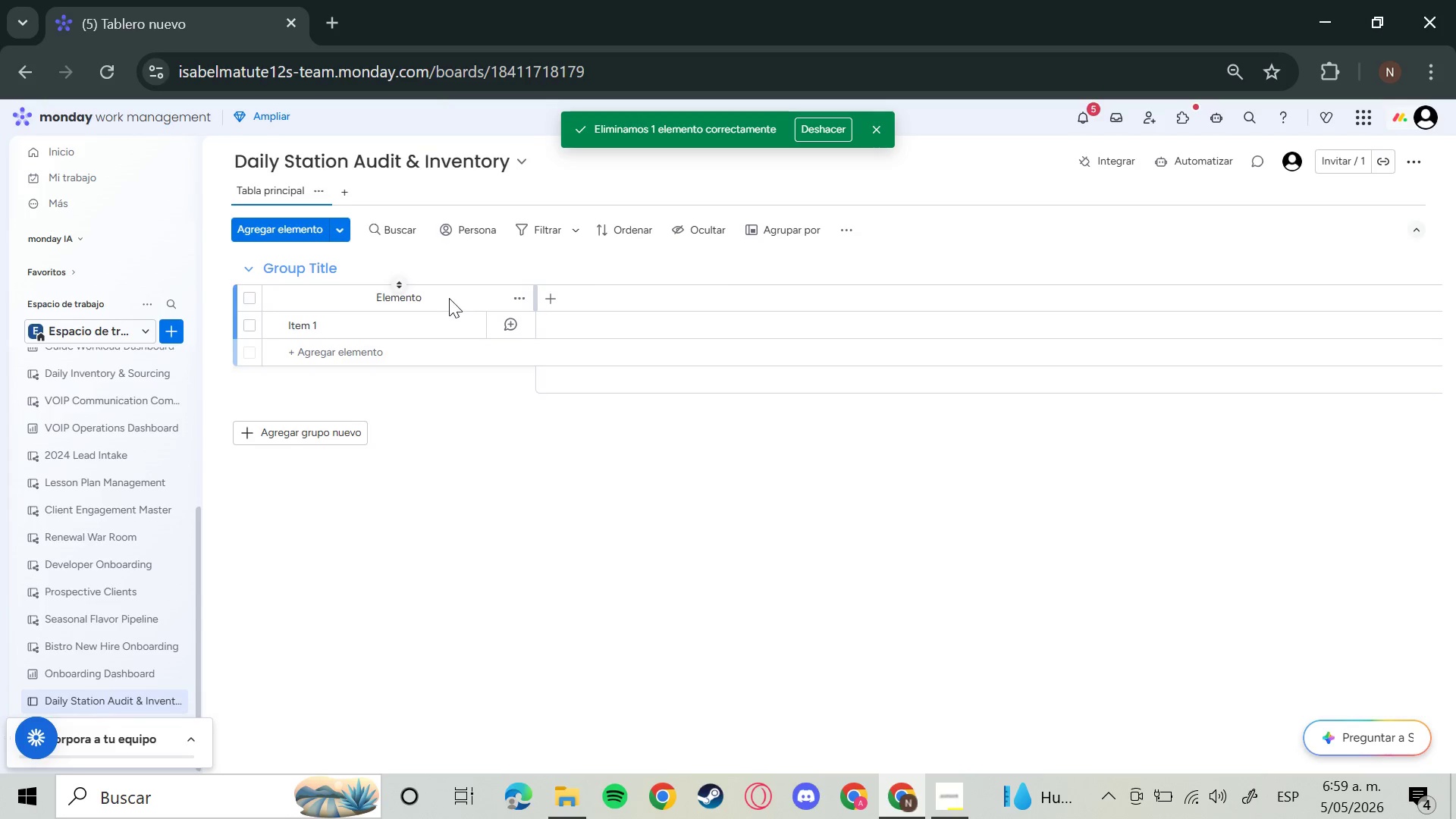 
left_click([411, 299])
 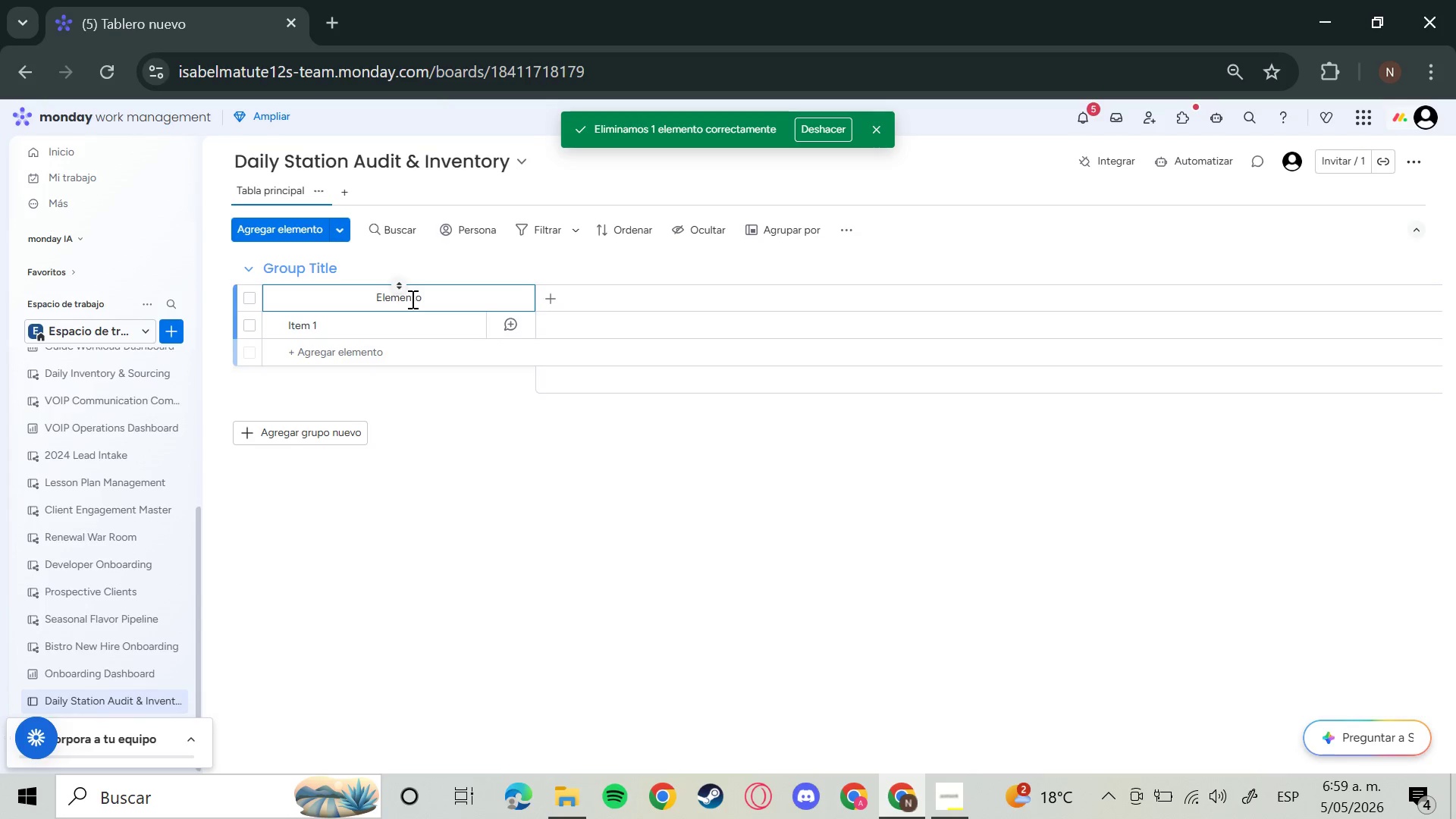 
hold_key(key=Delete, duration=0.78)
 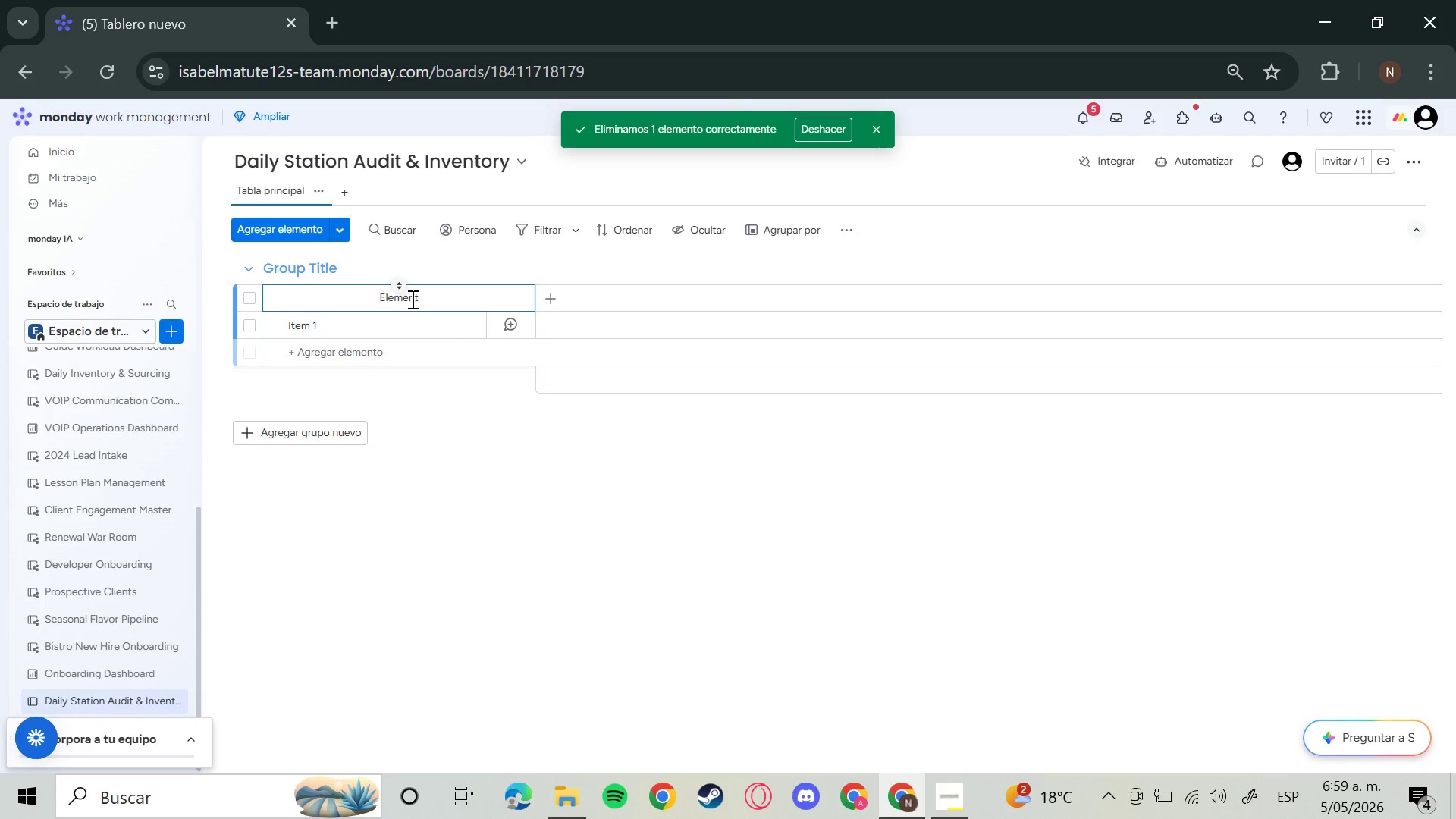 
key(Backspace)
 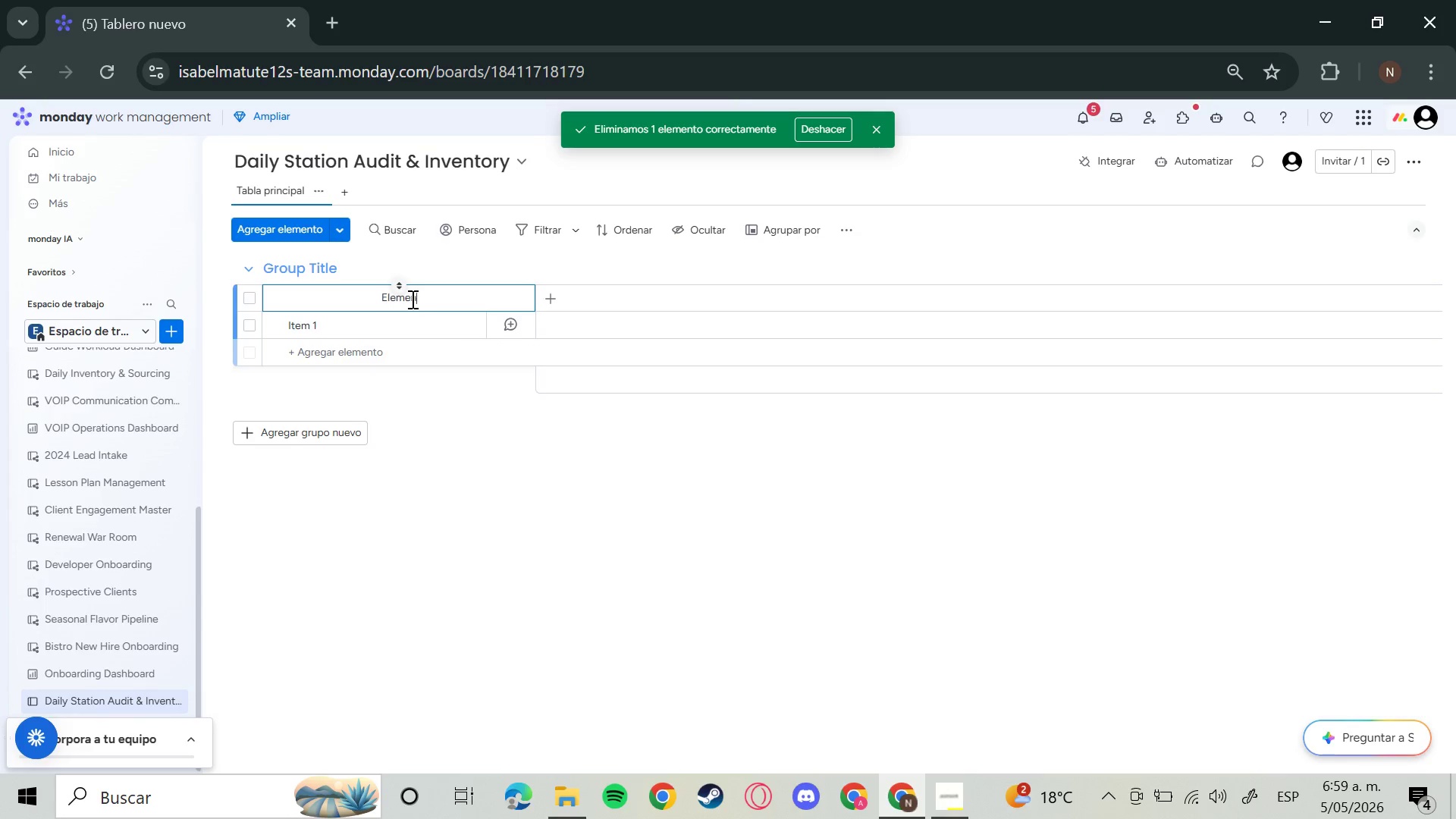 
hold_key(key=Backspace, duration=1.22)
 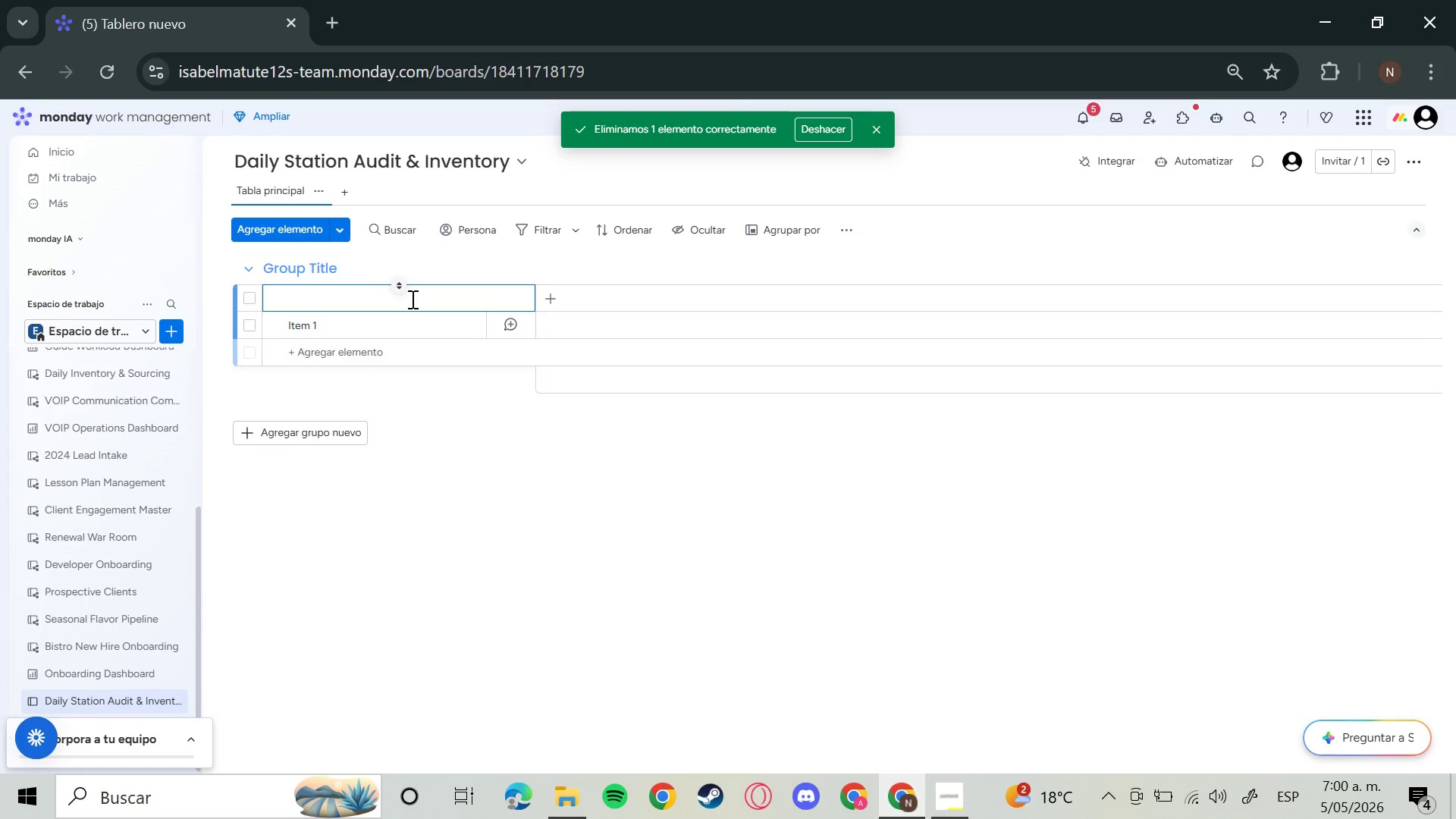 
wait(53.98)
 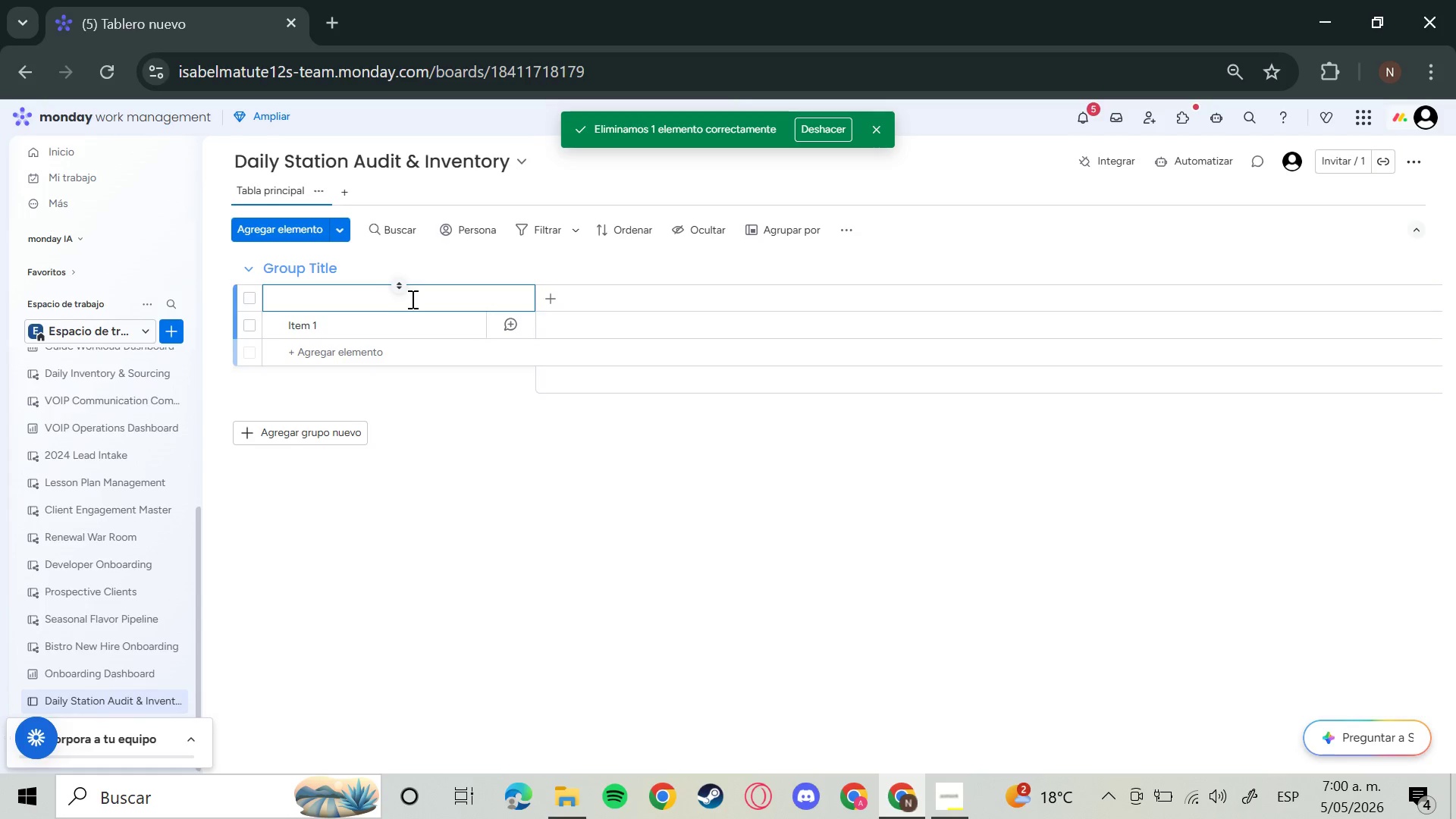 
type(Station ID)
 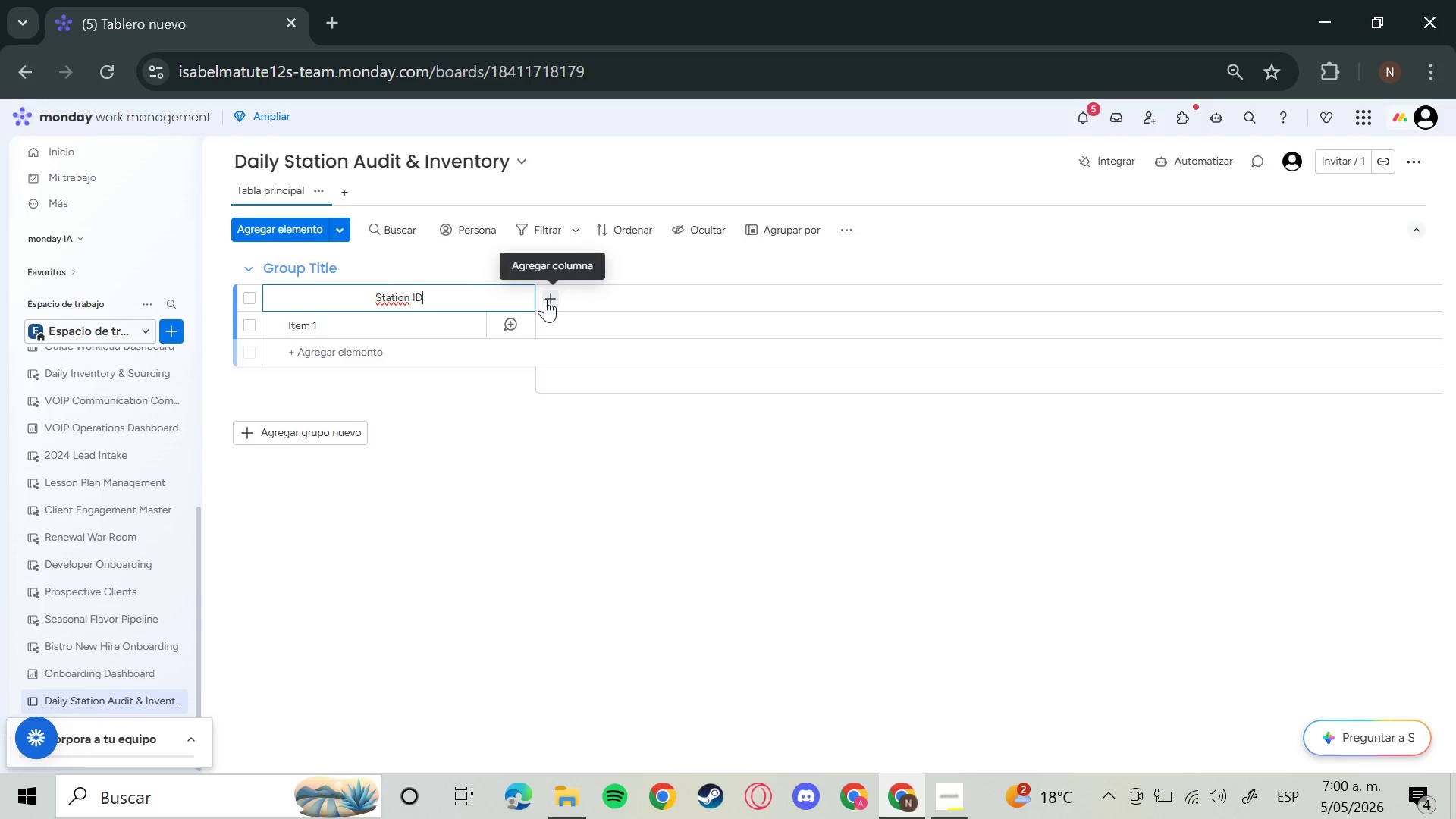 
left_click([545, 299])
 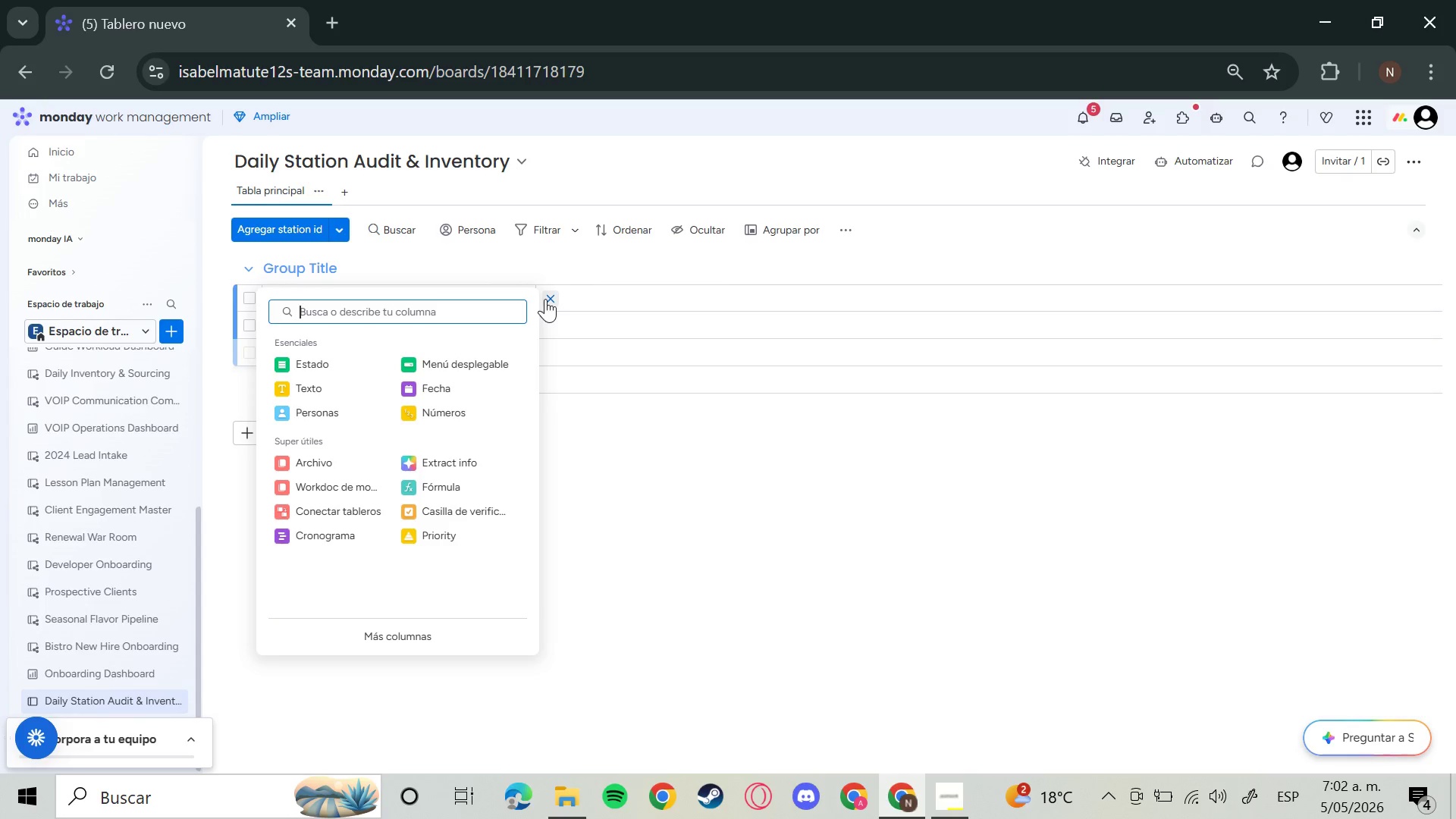 
wait(76.45)
 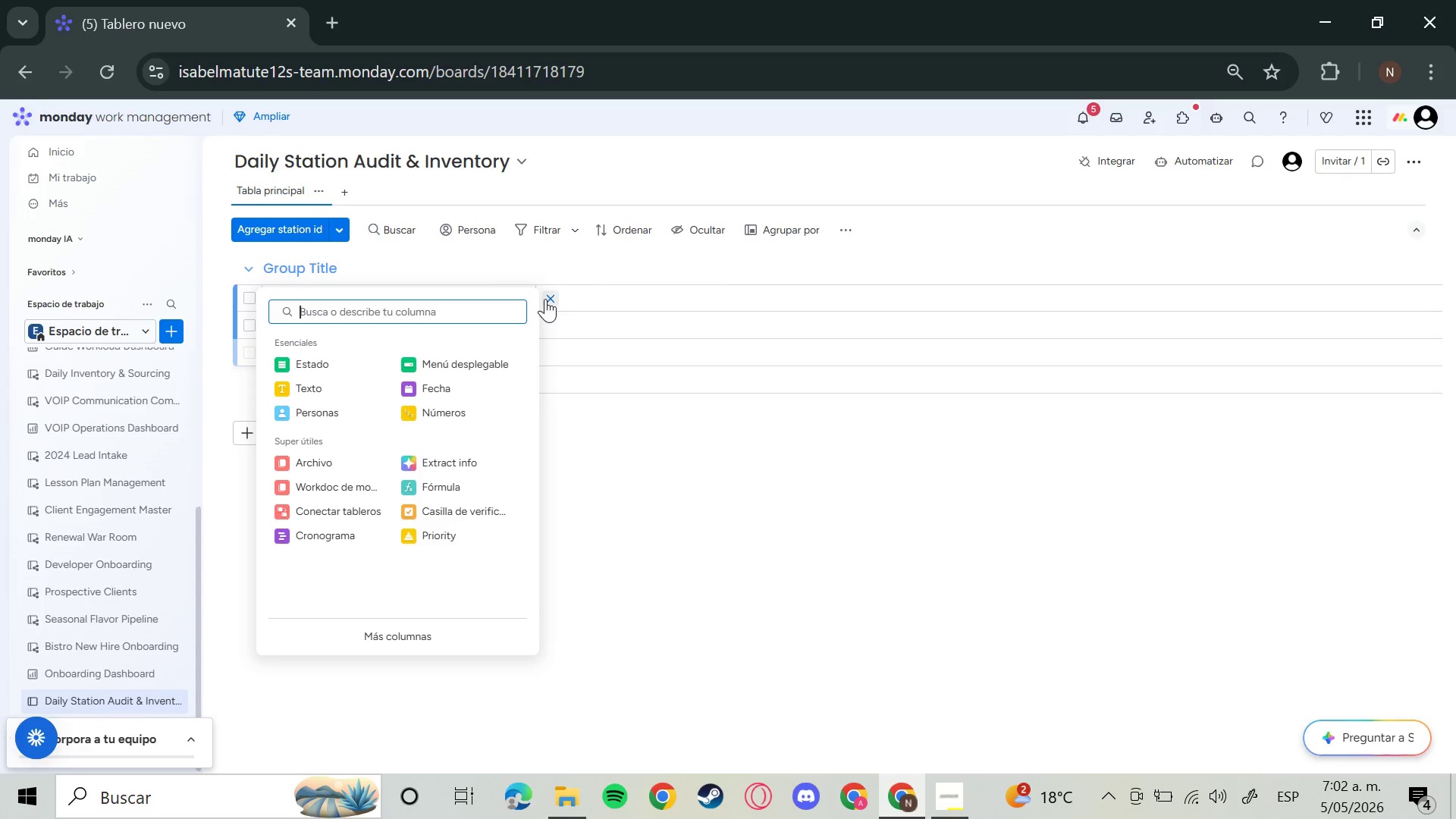 
left_click([460, 358])
 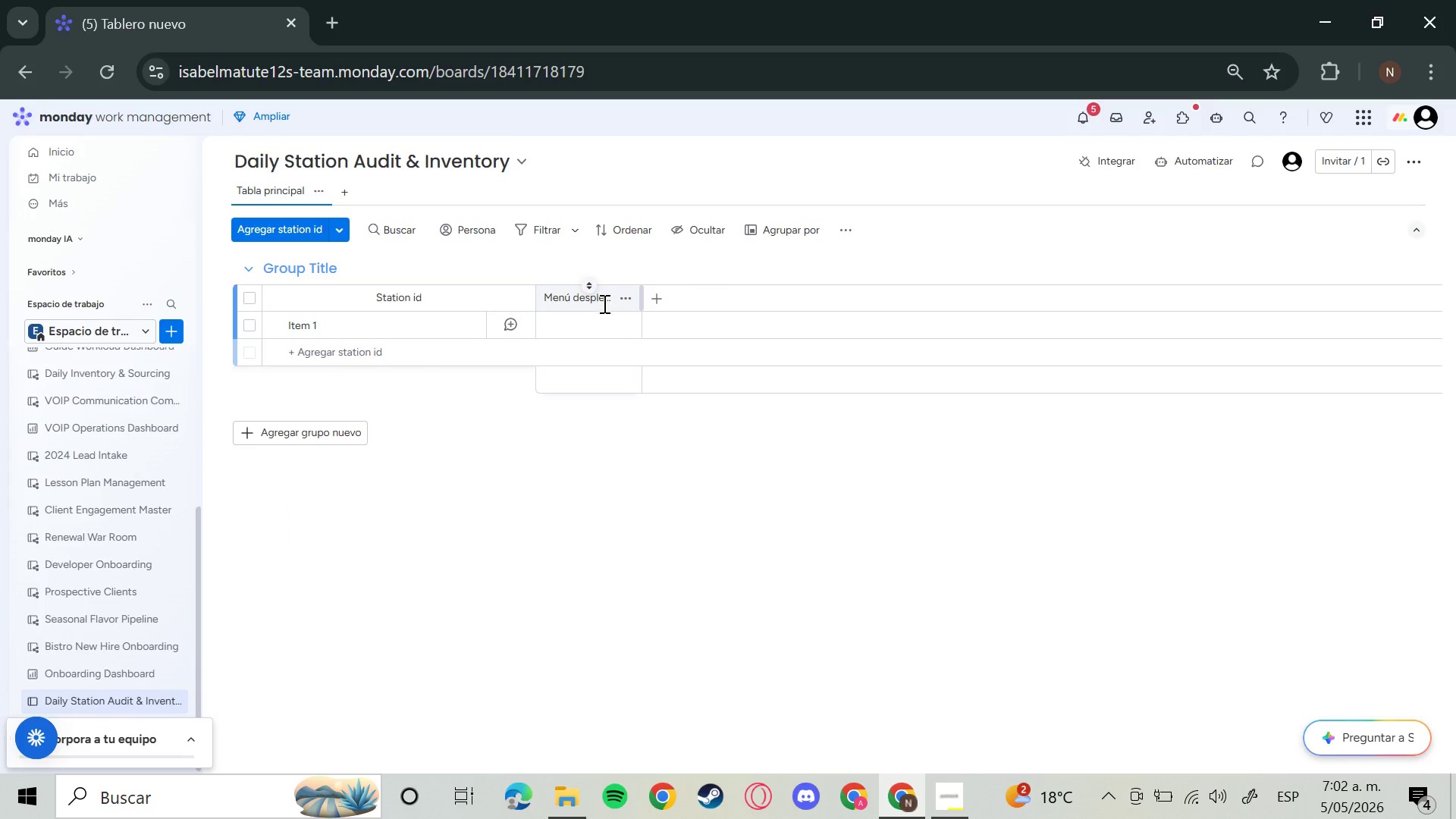 
left_click([604, 305])
 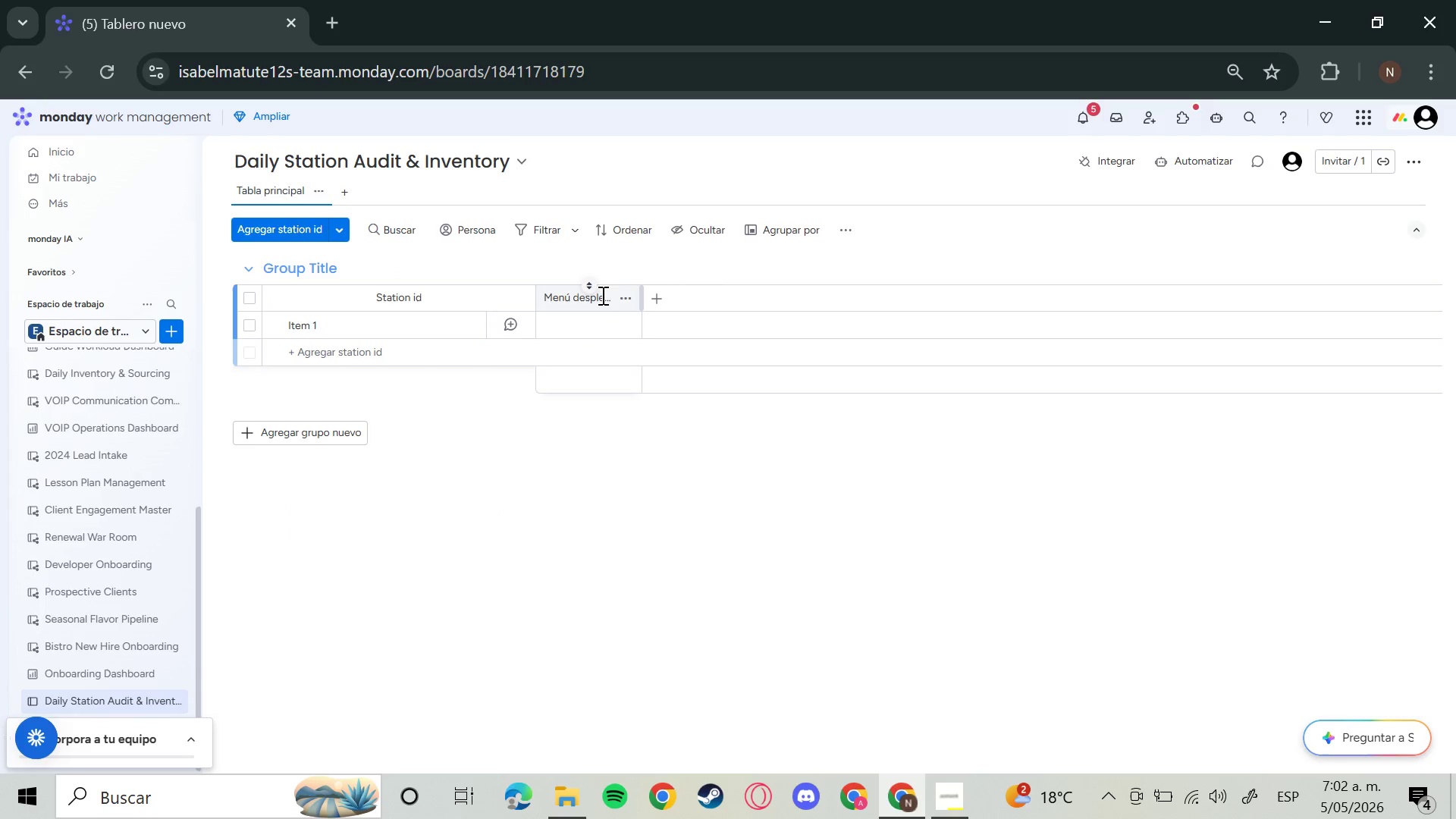 
left_click([601, 295])
 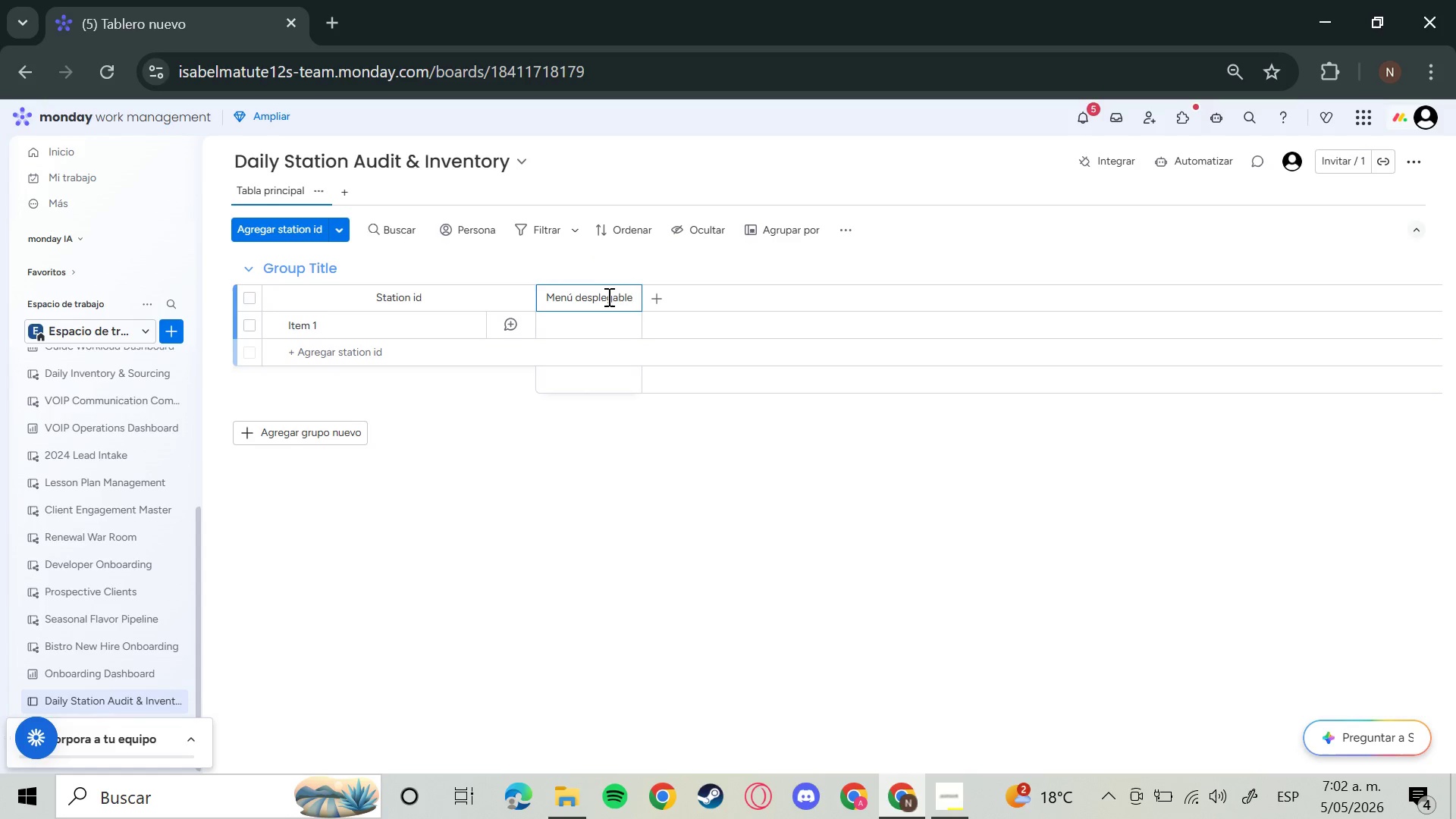 
hold_key(key=Backspace, duration=1.0)
 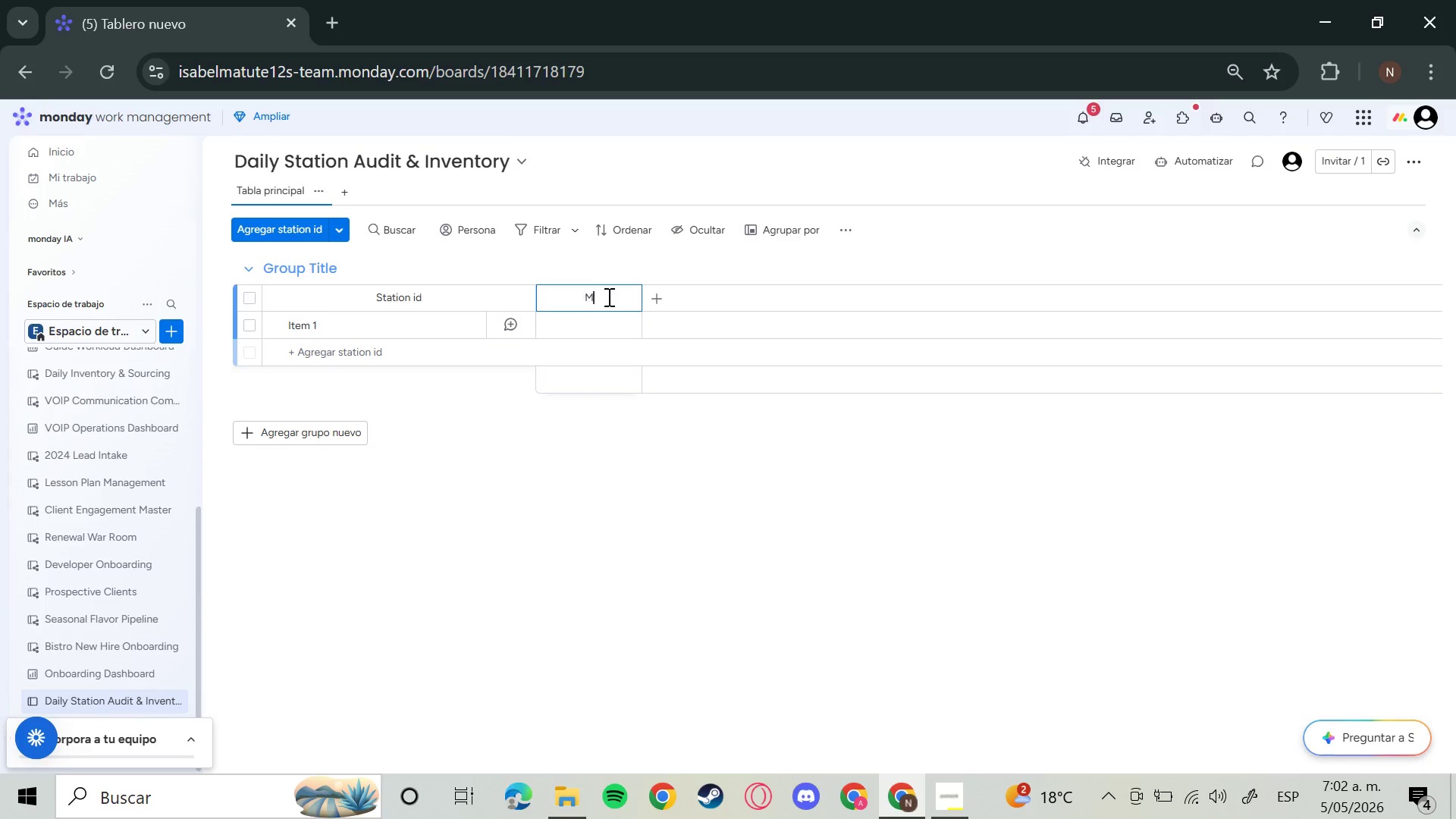 
key(Backspace)
key(Backspace)
key(Backspace)
key(Backspace)
type(Station Id)
key(Backspace)
type(D 8)
 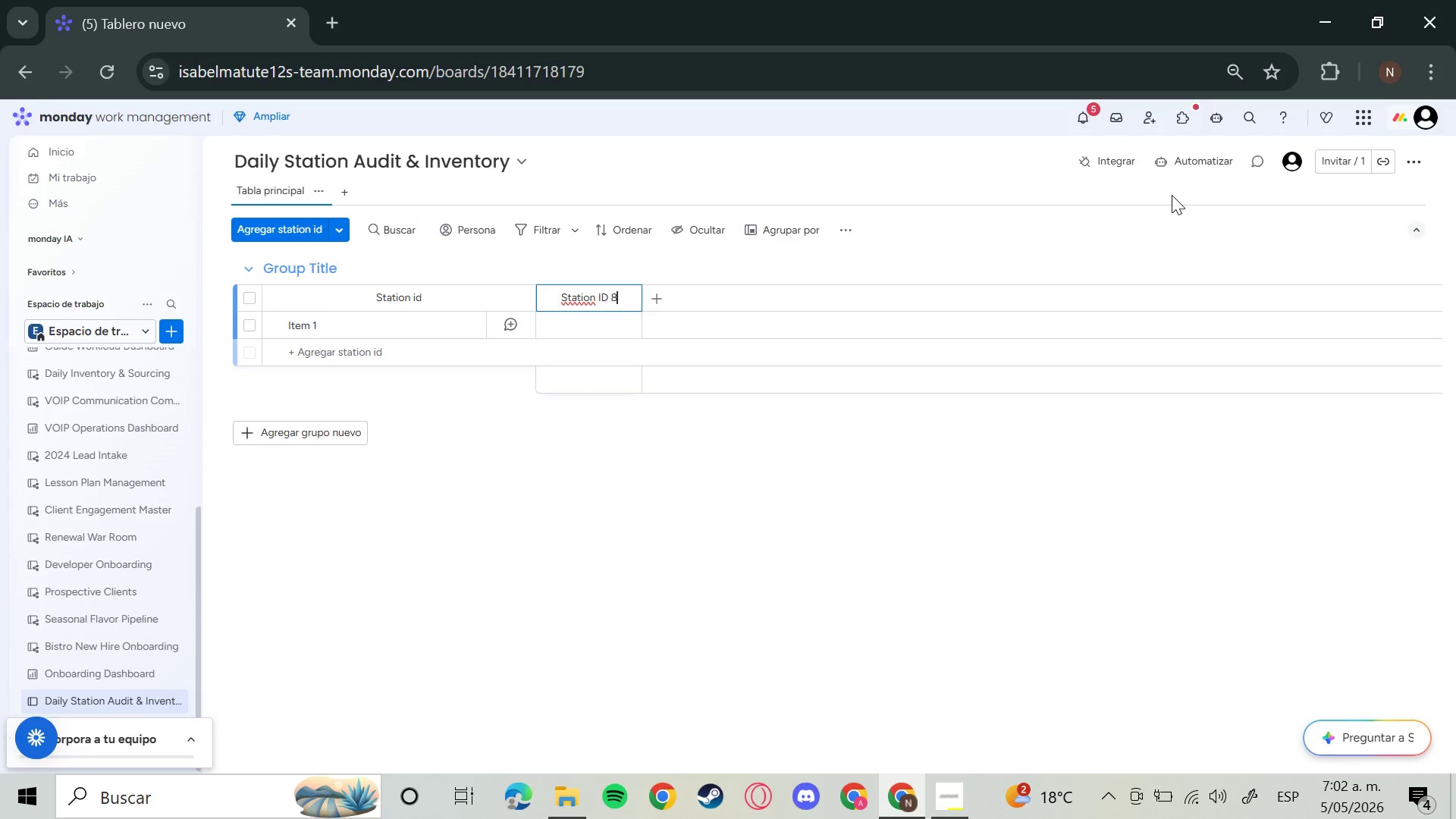 
key(Backspace)
type(*Dropdown()
 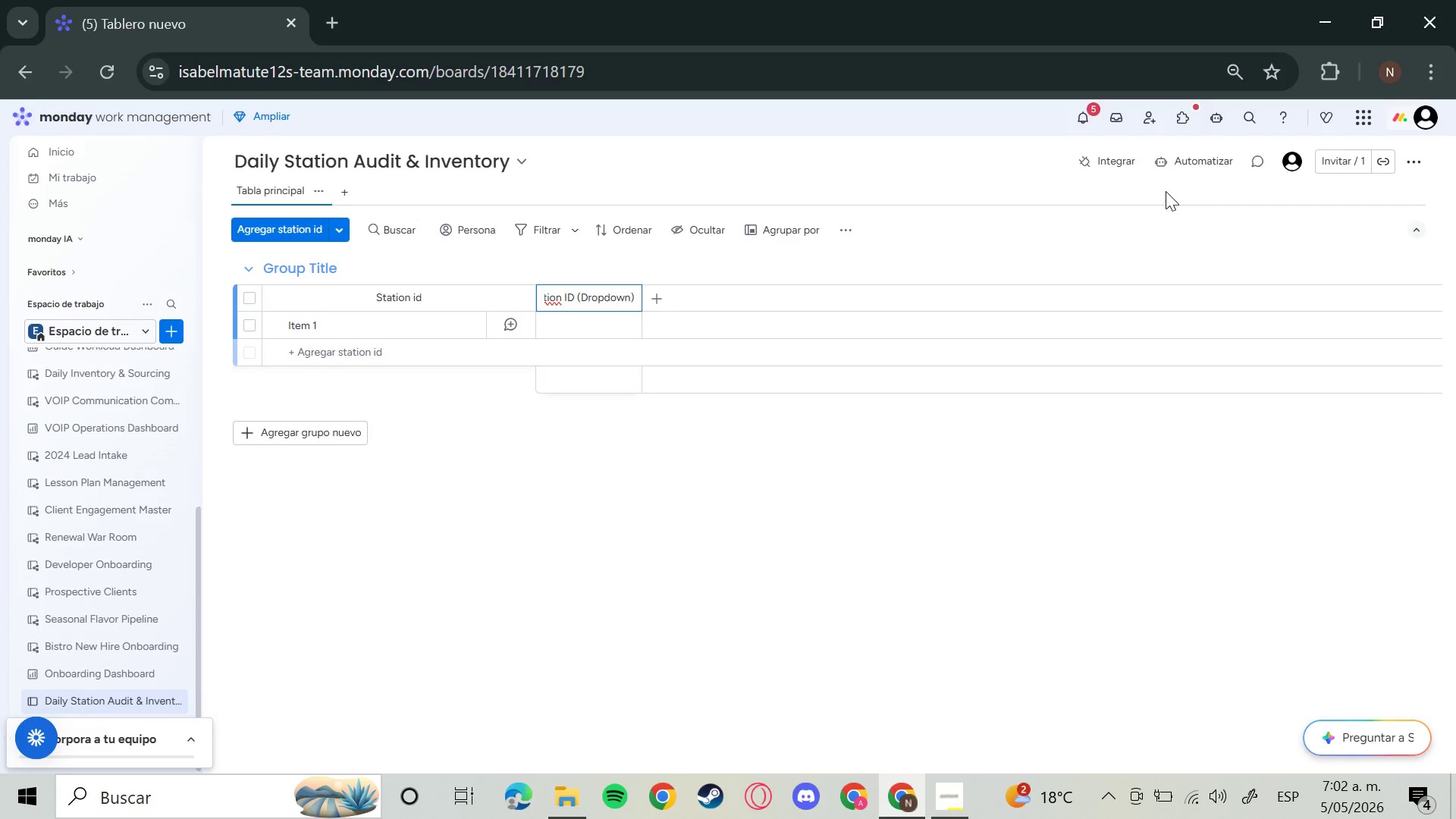 
left_click([659, 298])
 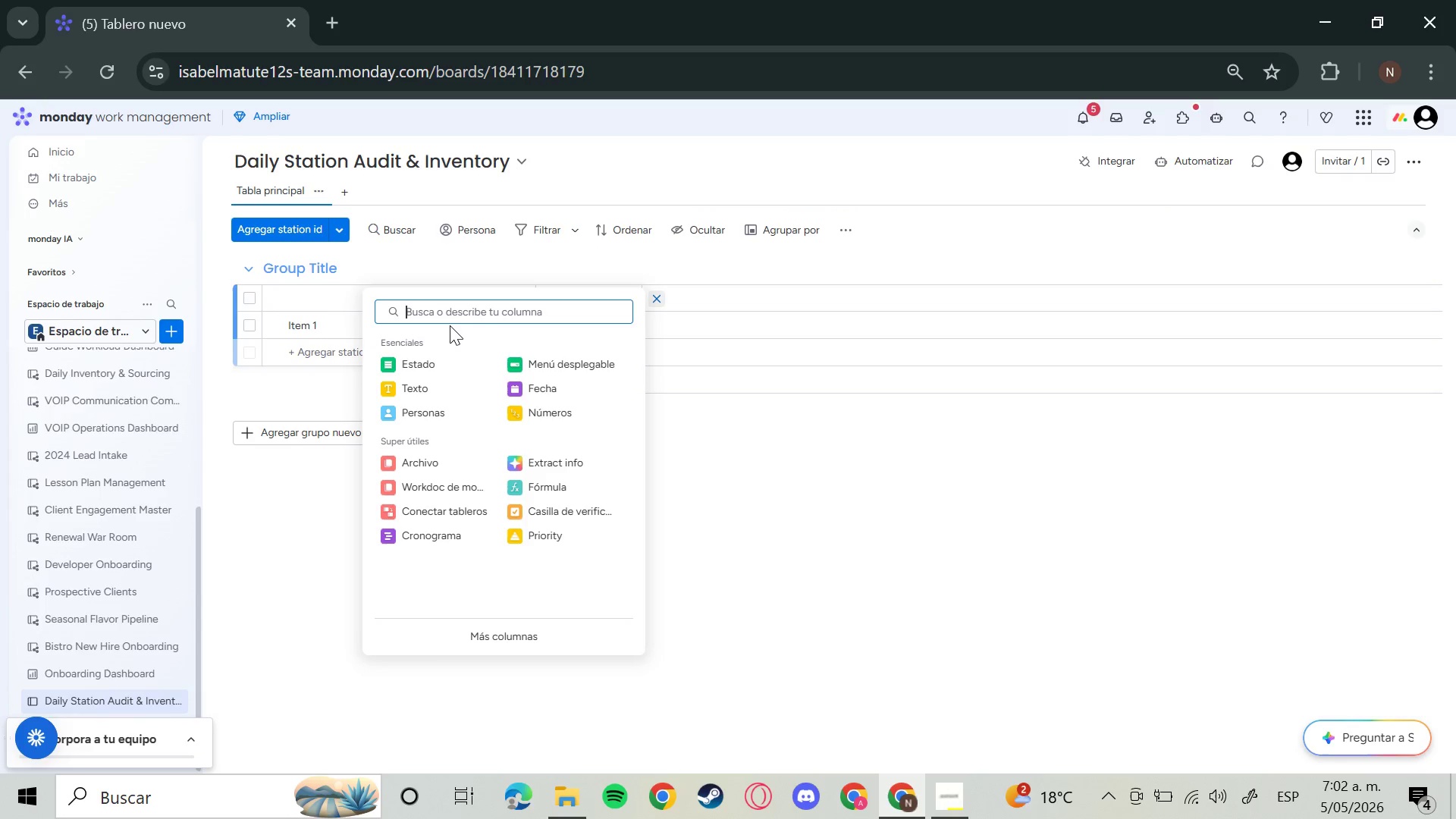 
wait(6.05)
 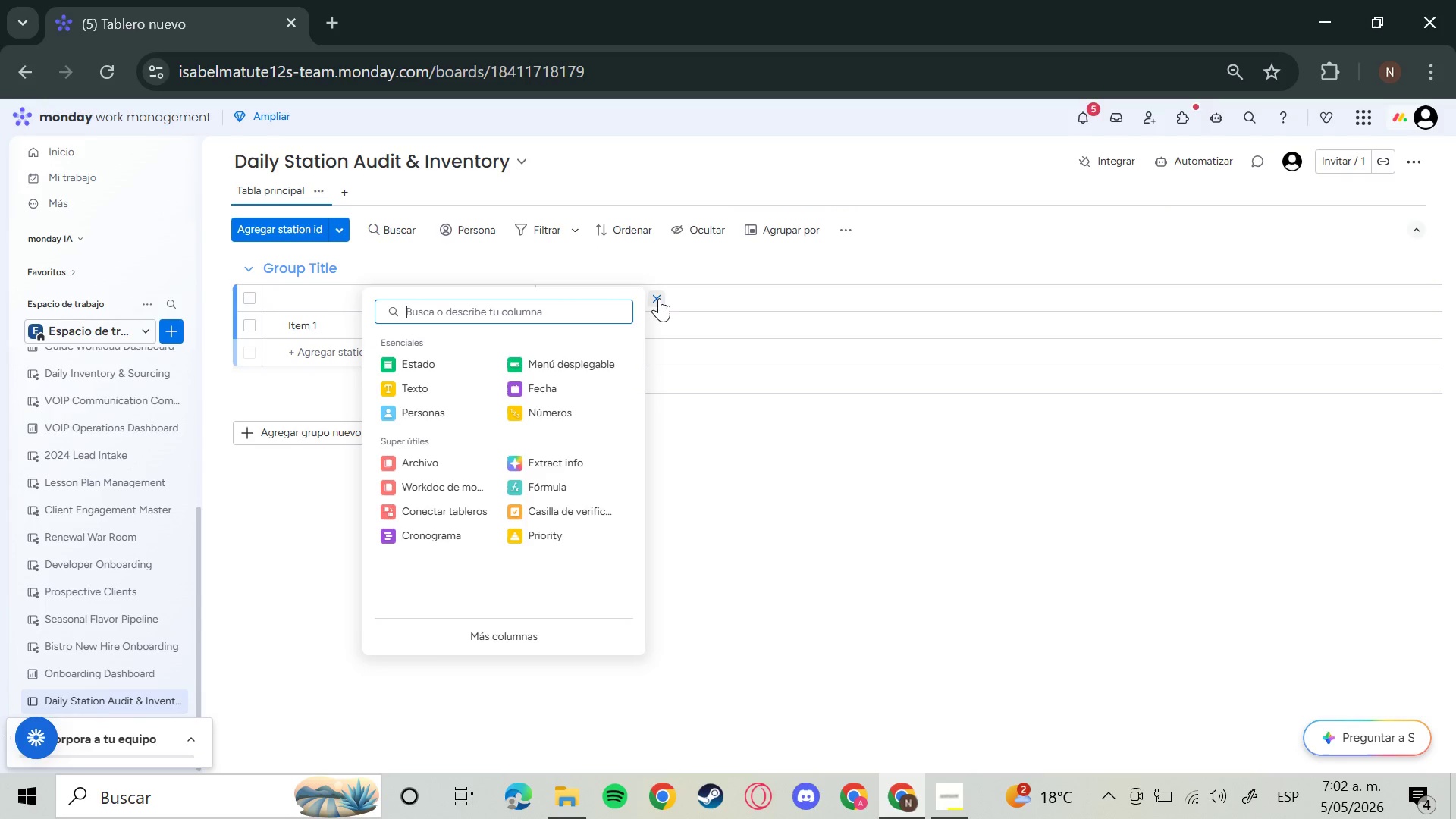 
left_click([413, 409])
 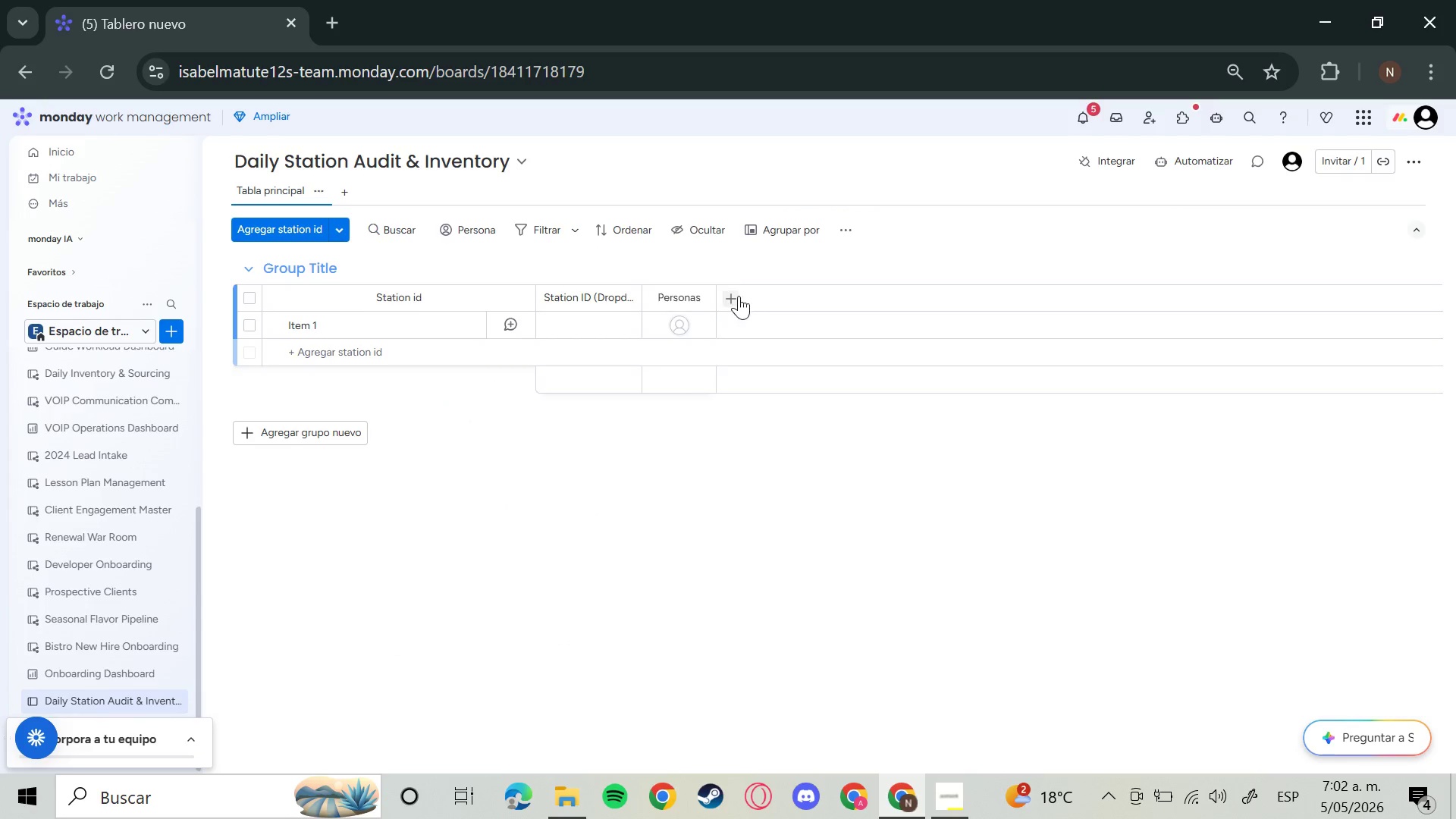 
left_click([736, 296])
 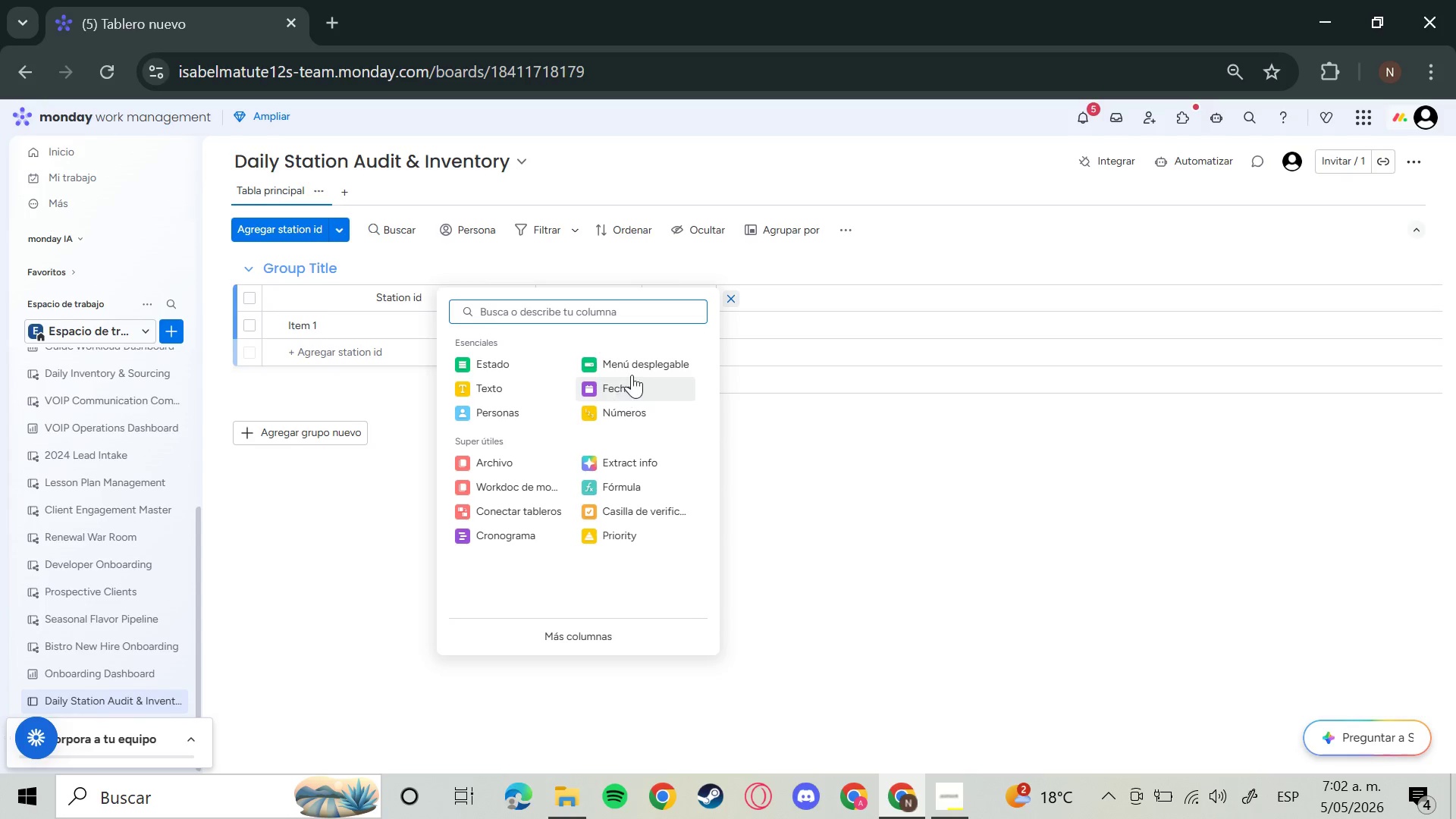 
left_click([526, 367])
 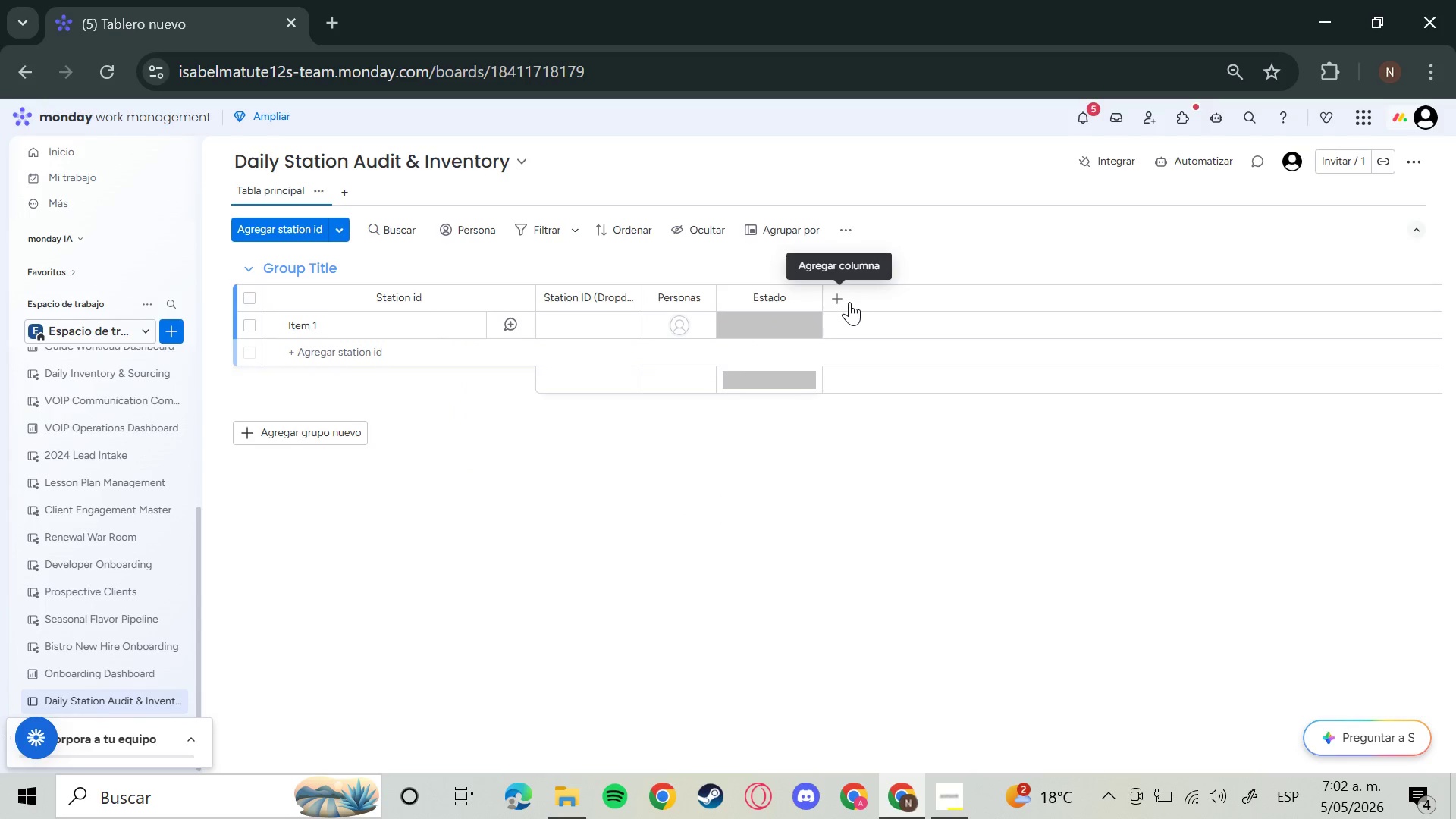 
left_click([846, 301])
 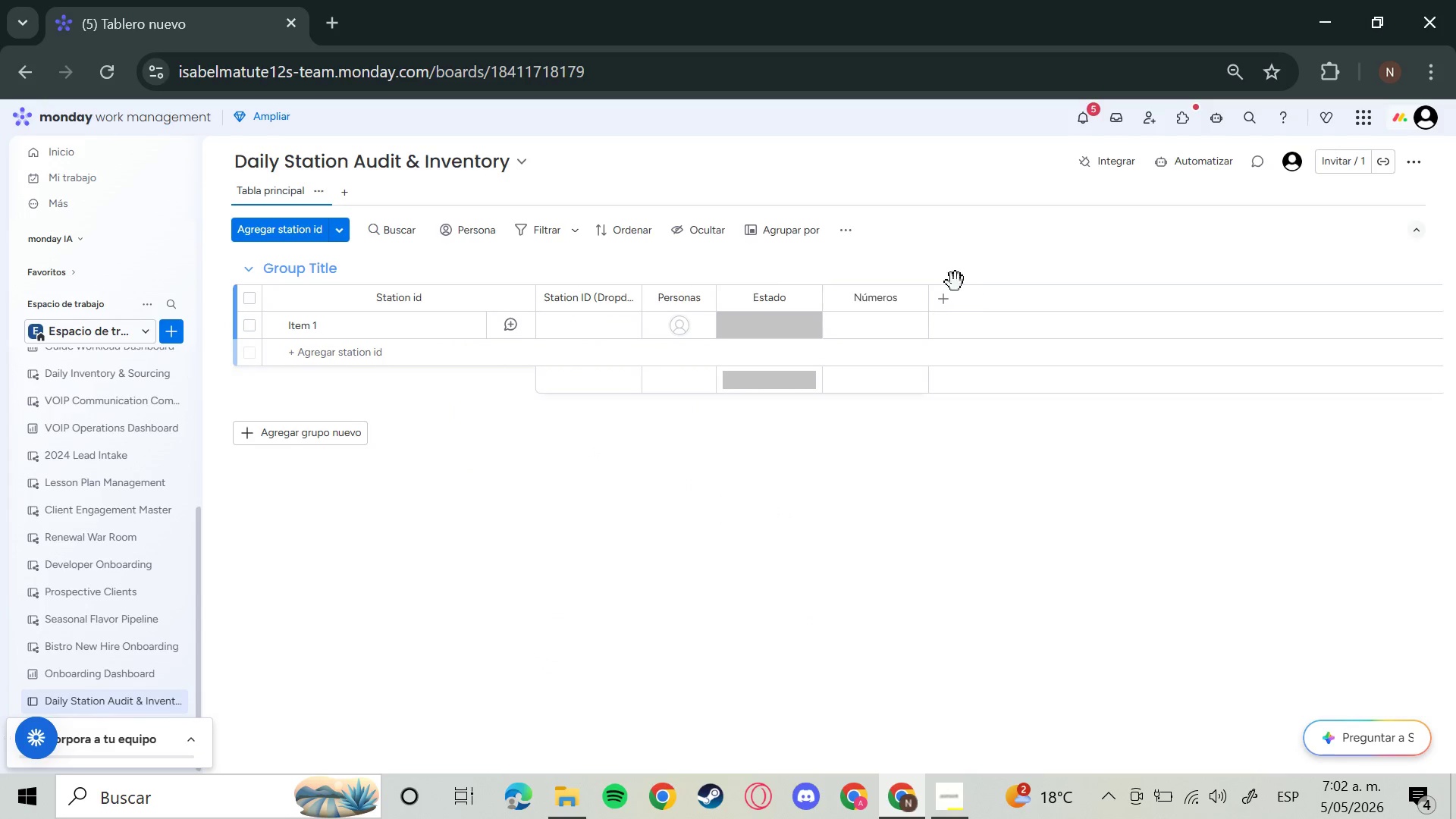 
left_click([941, 300])
 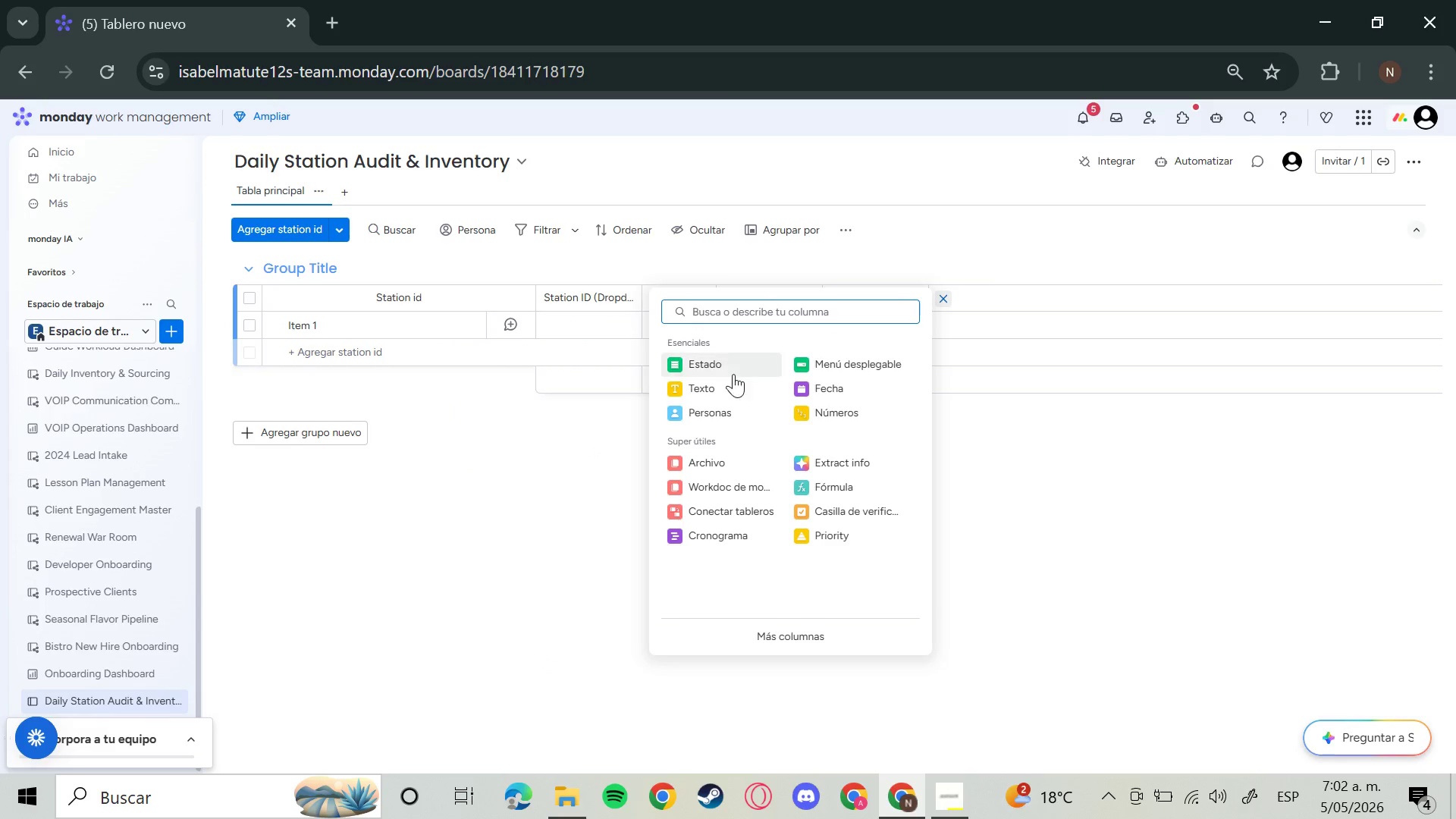 
left_click([833, 400])
 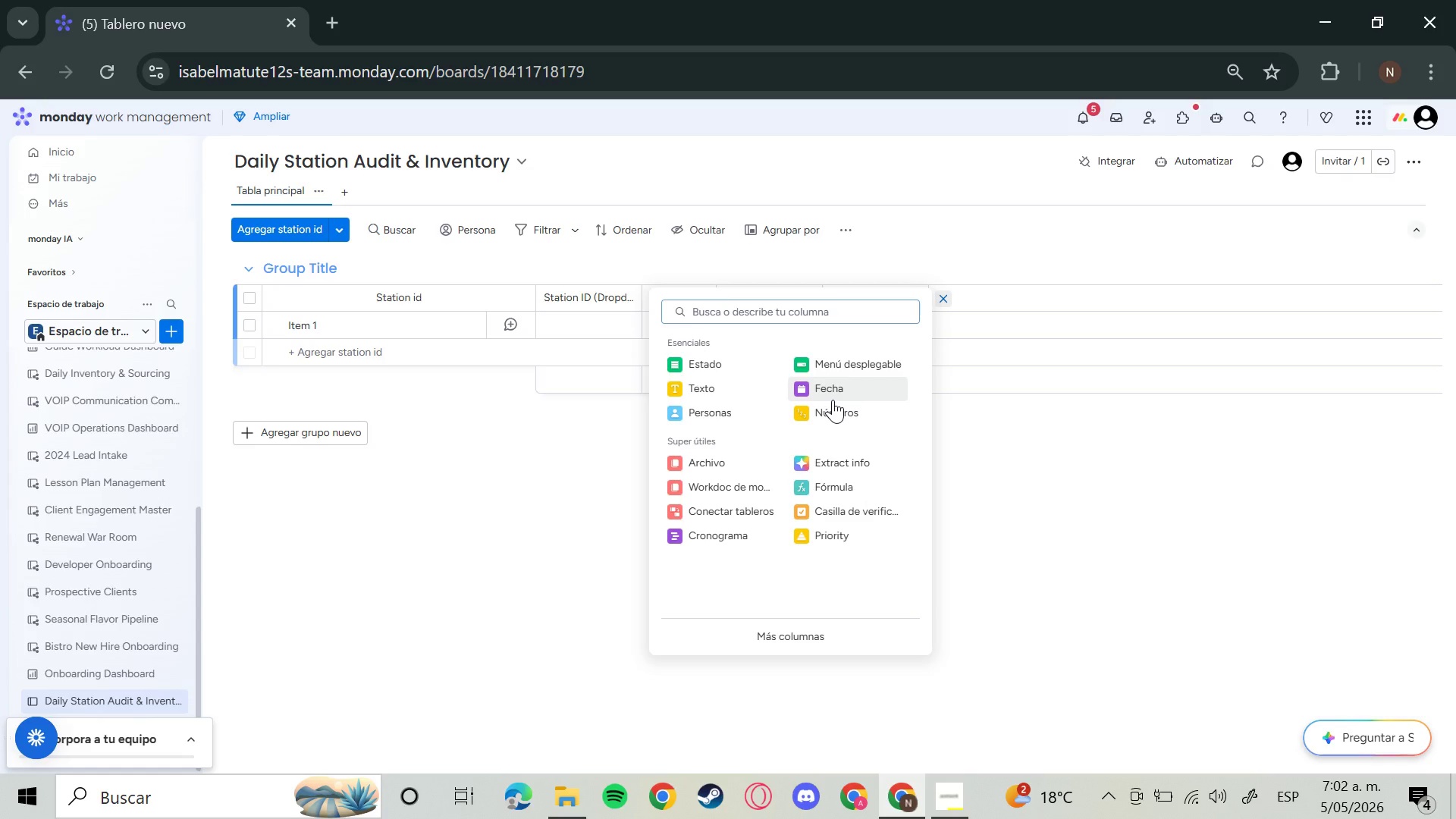 
left_click([833, 400])
 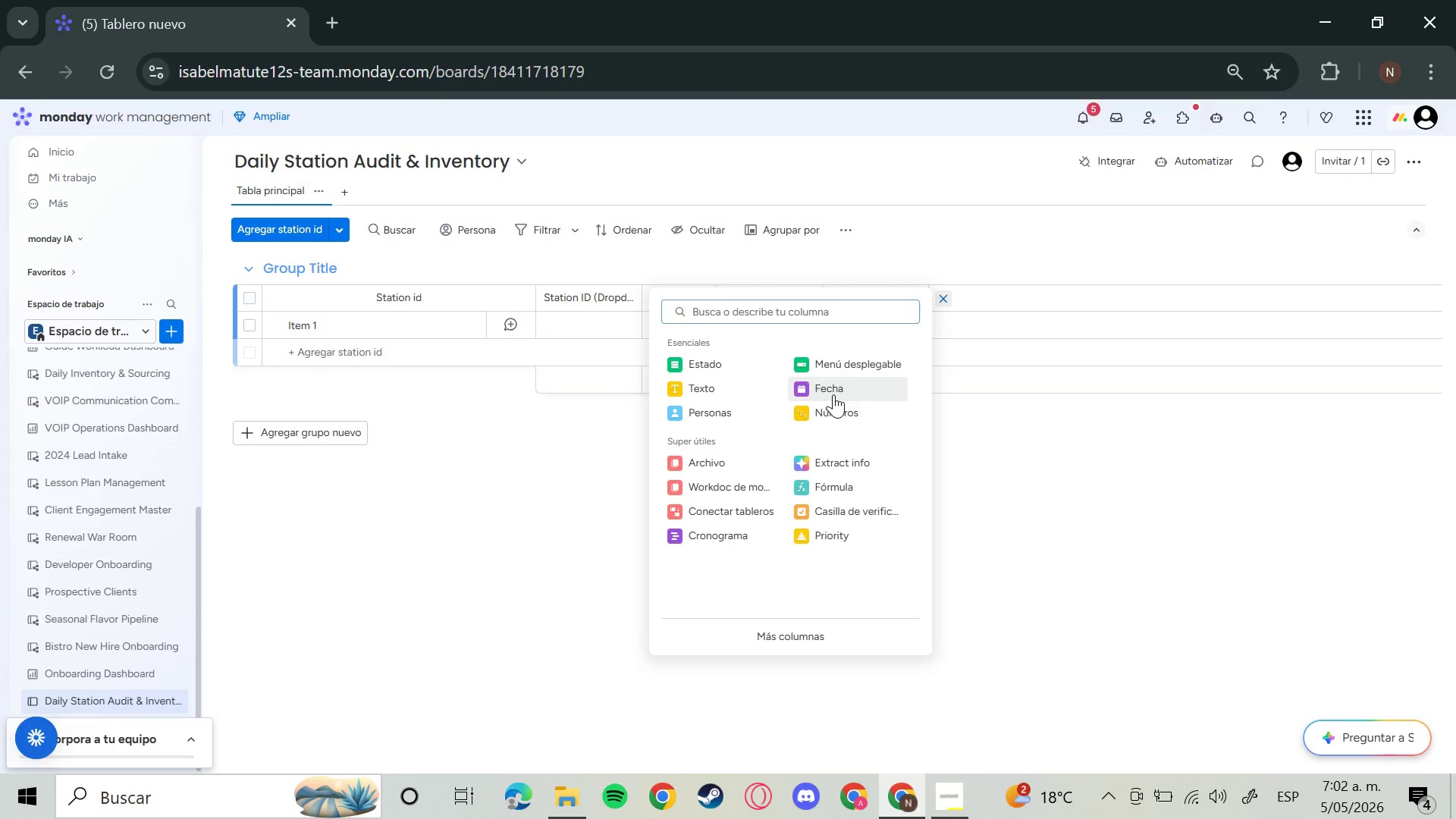 
left_click([834, 391])
 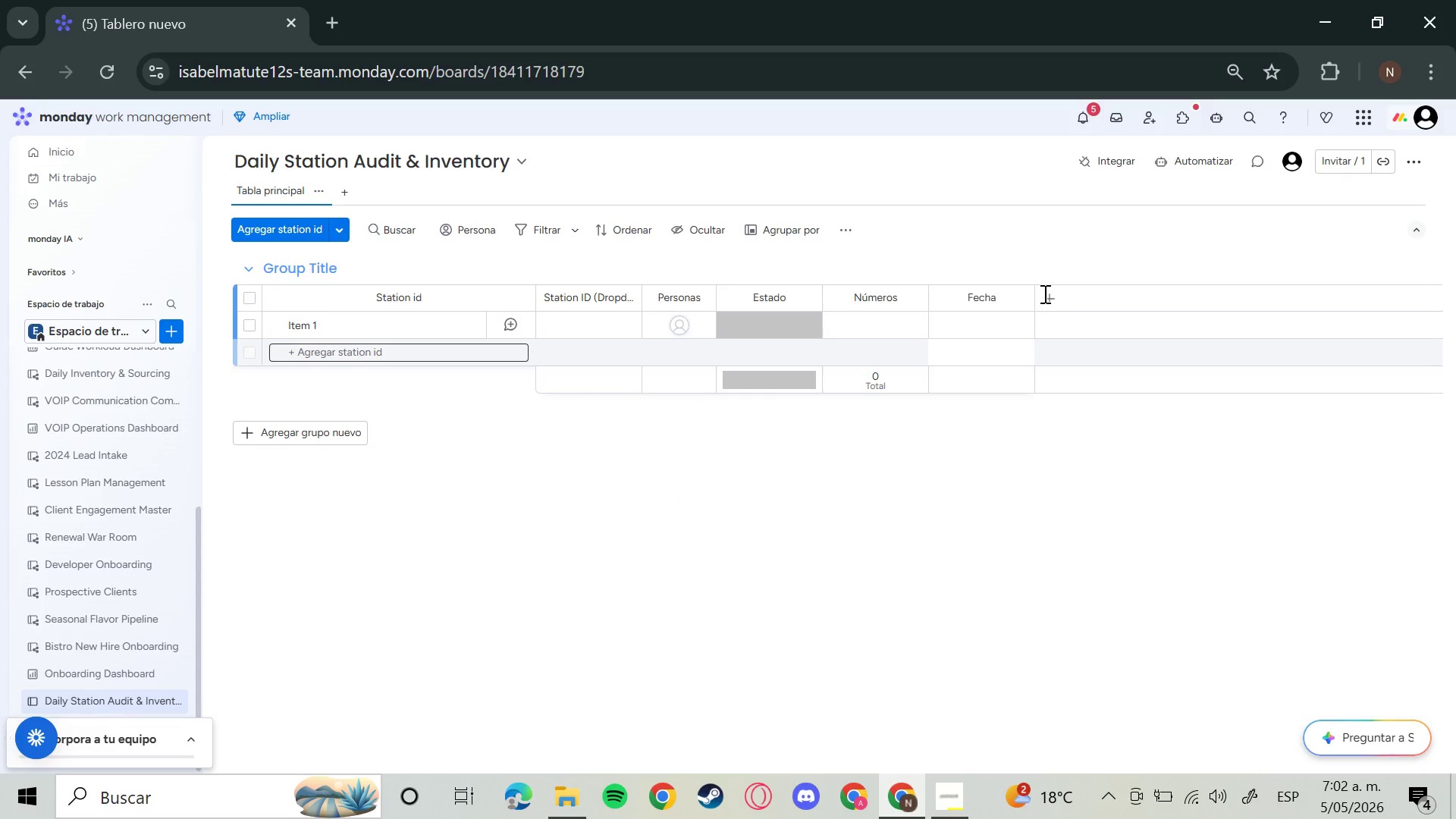 
wait(5.75)
 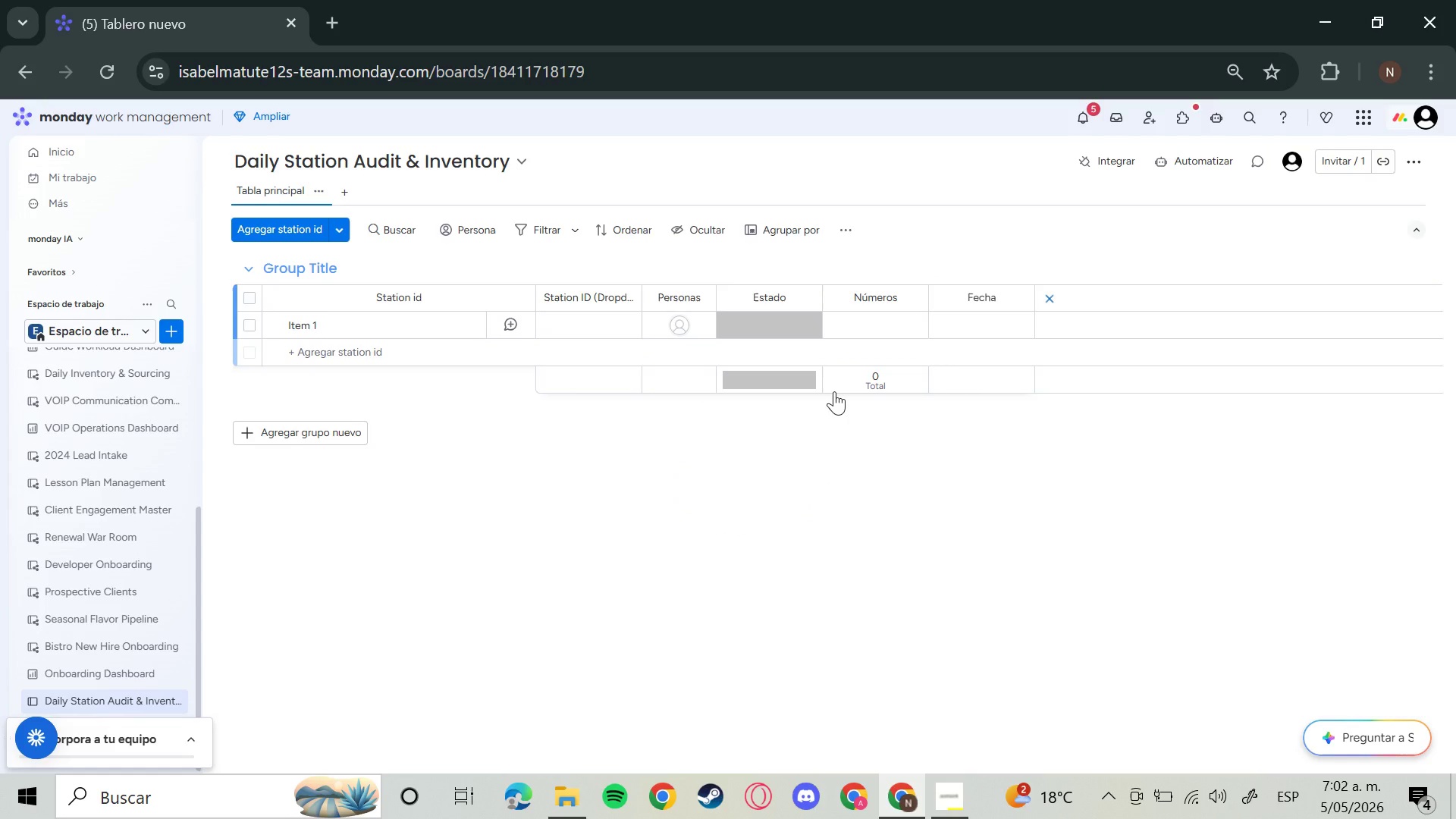 
left_click([1052, 297])
 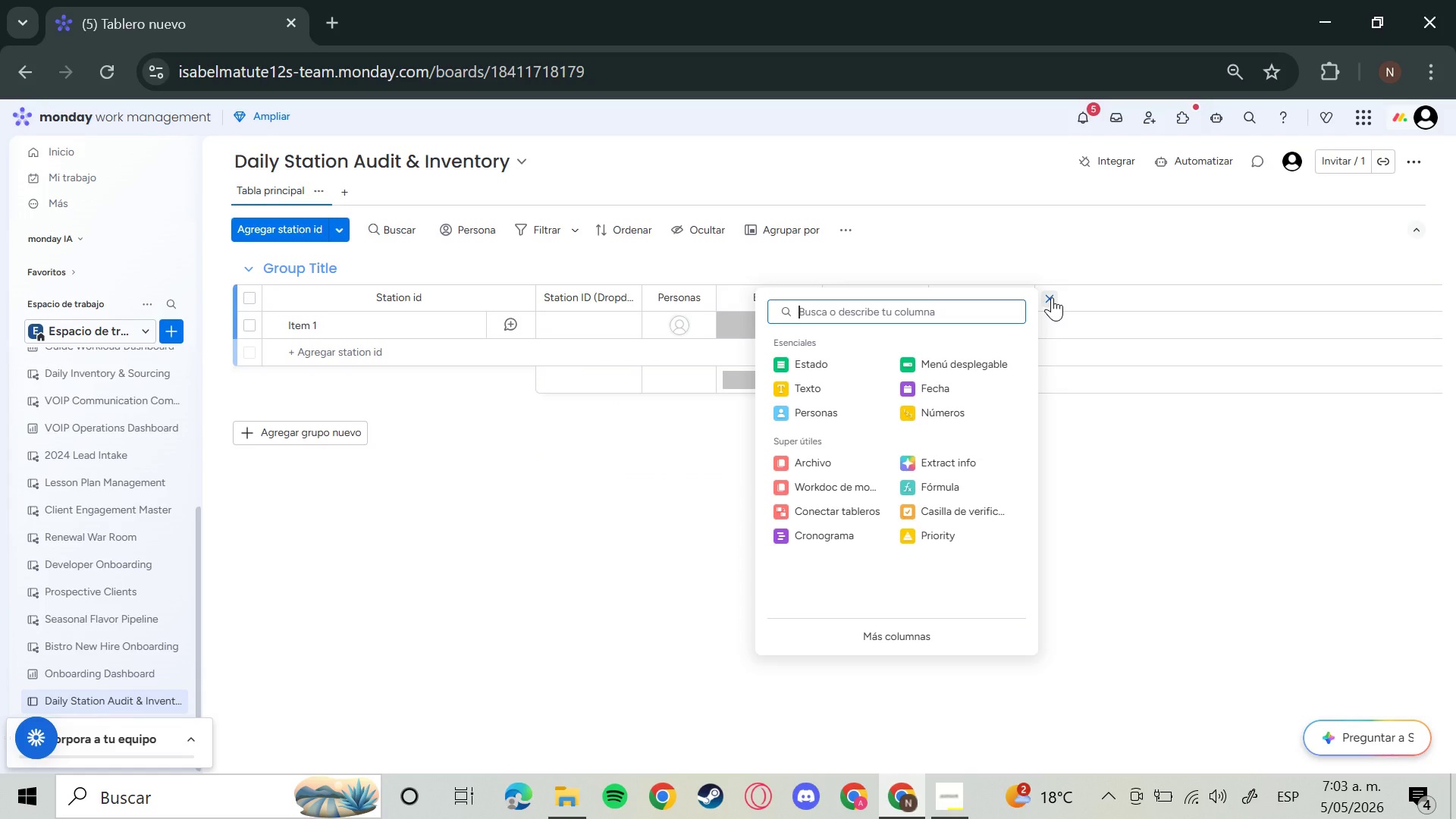 
wait(7.7)
 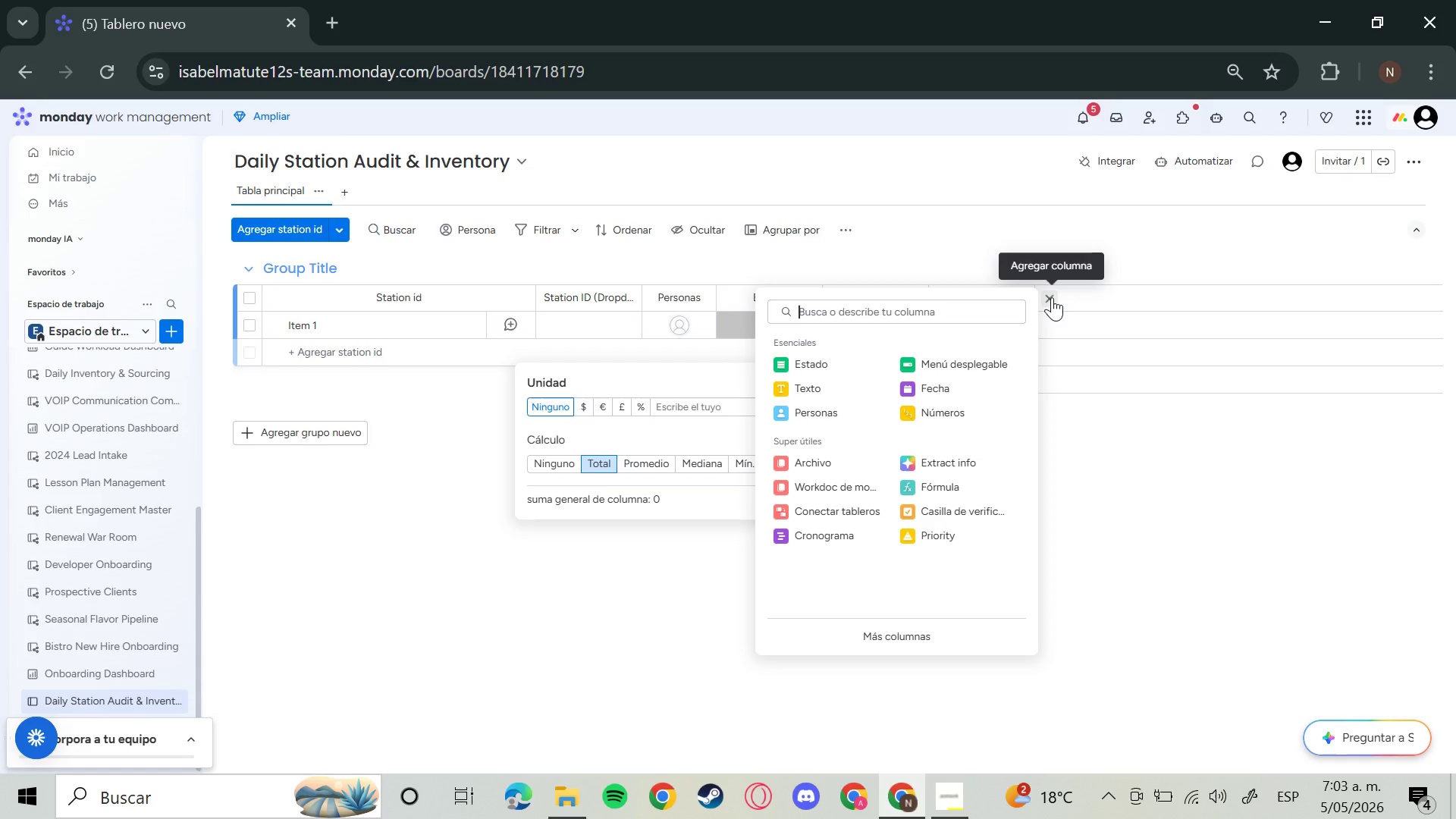 
left_click([966, 504])
 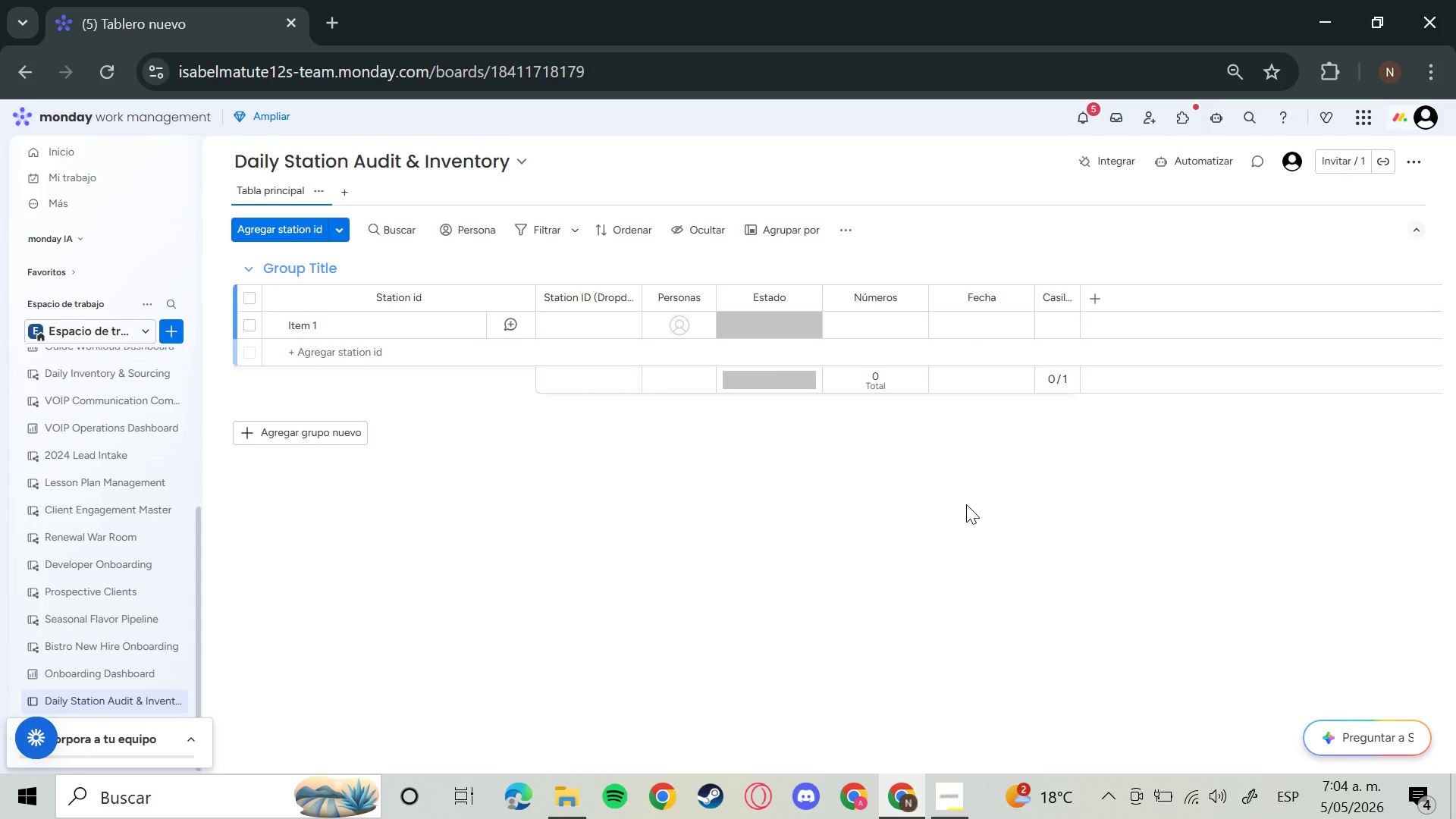 
wait(68.91)
 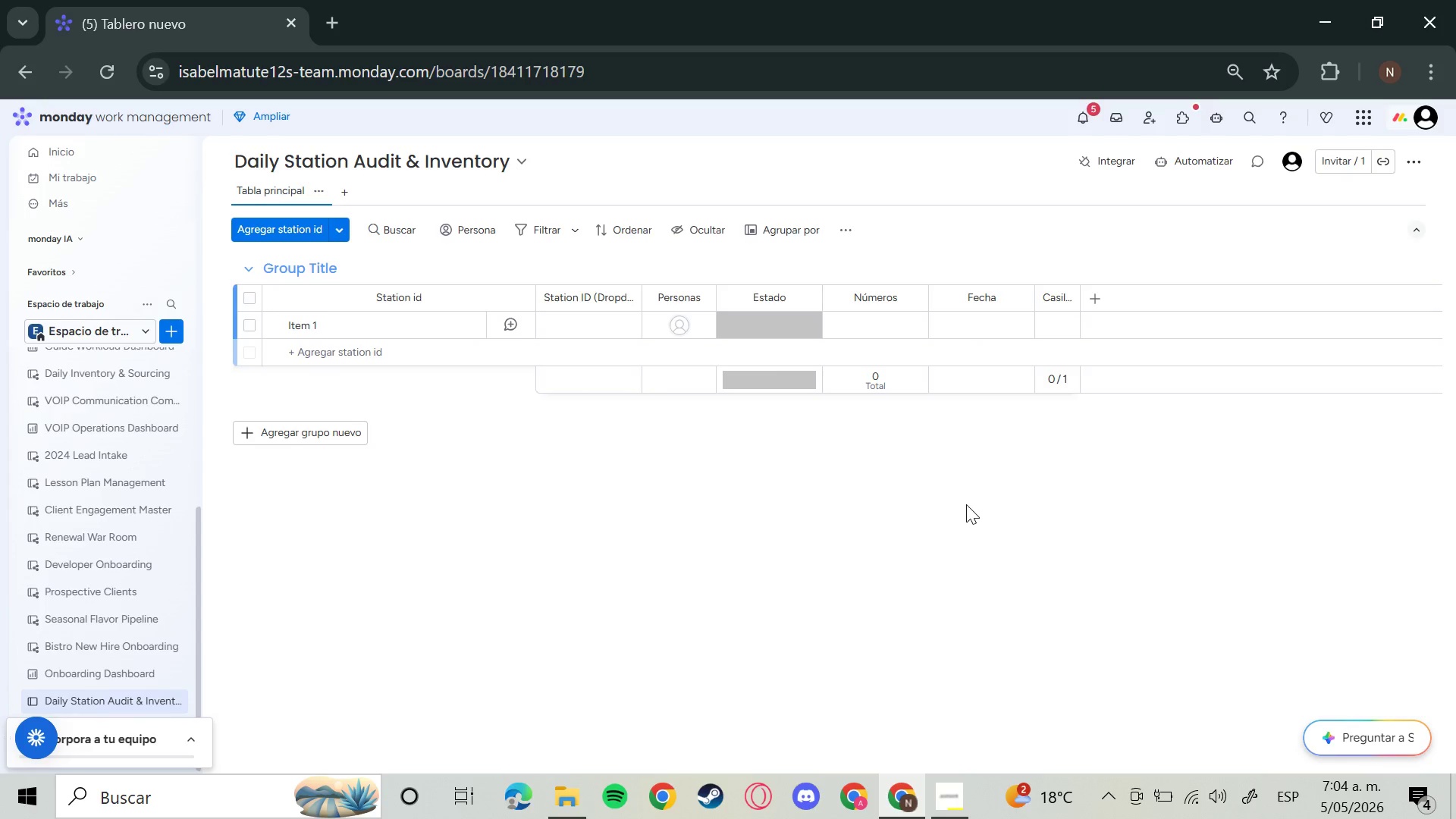 
left_click([665, 299])
 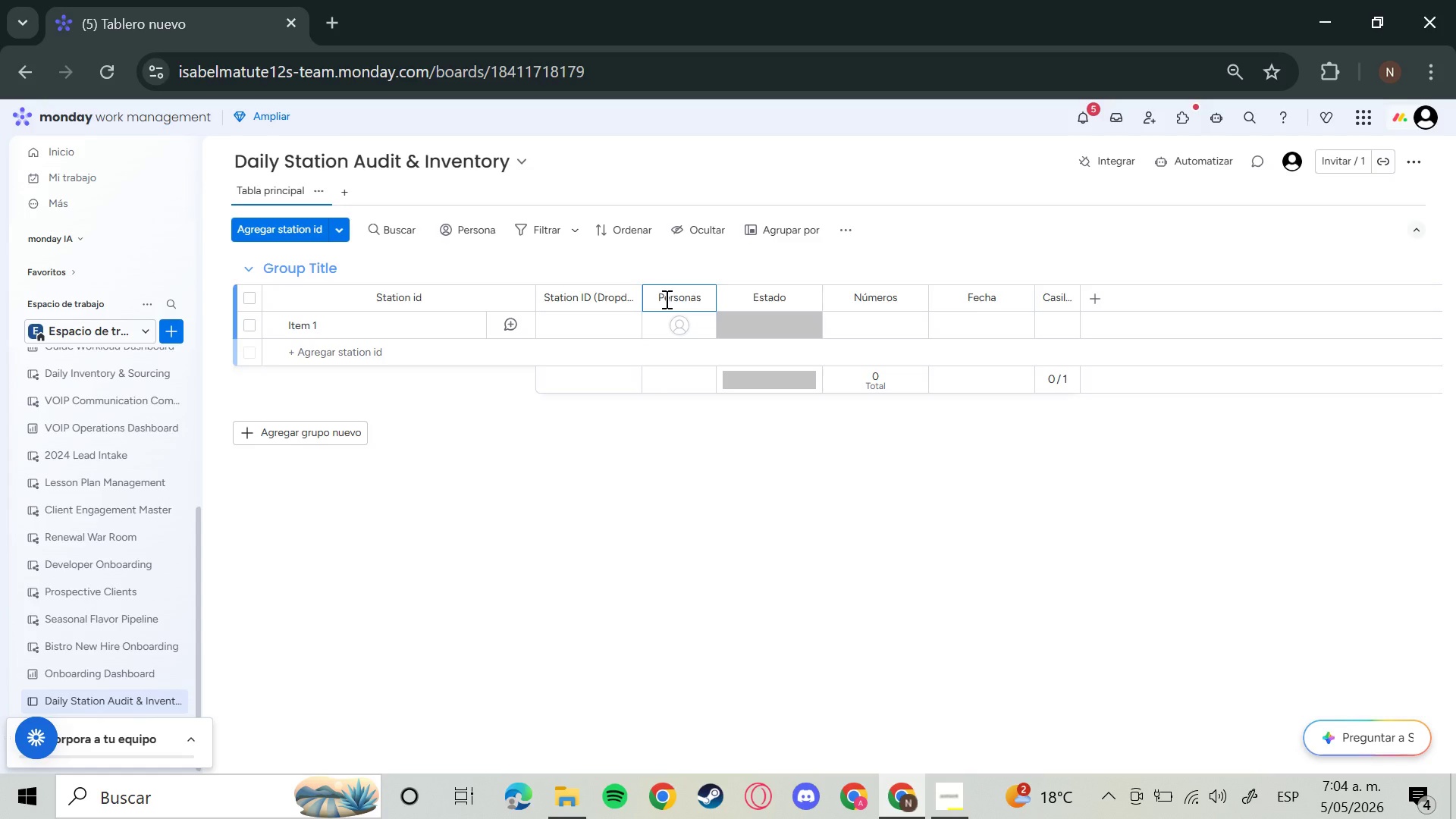 
wait(6.97)
 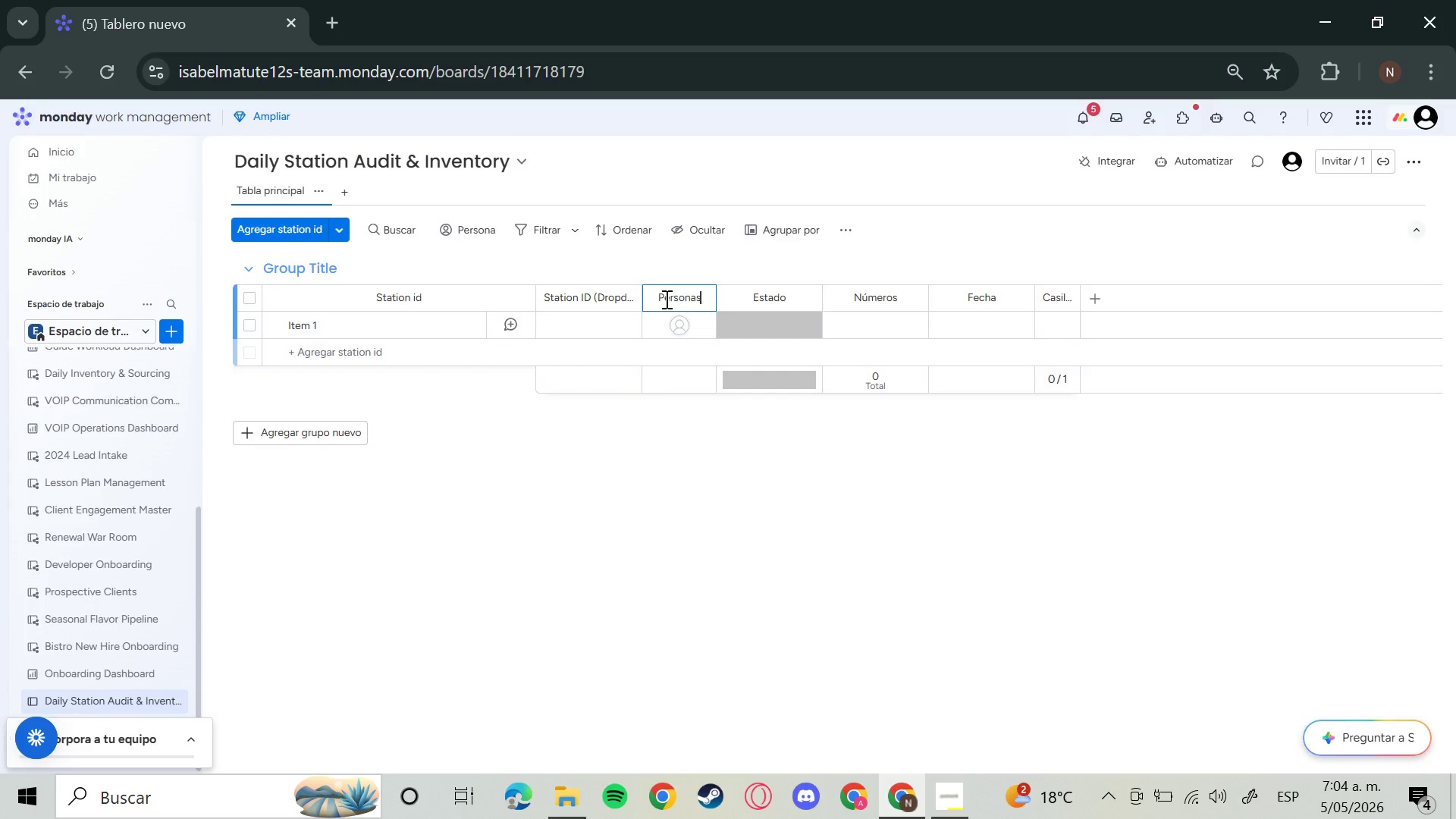 
hold_key(key=Backspace, duration=1.3)
 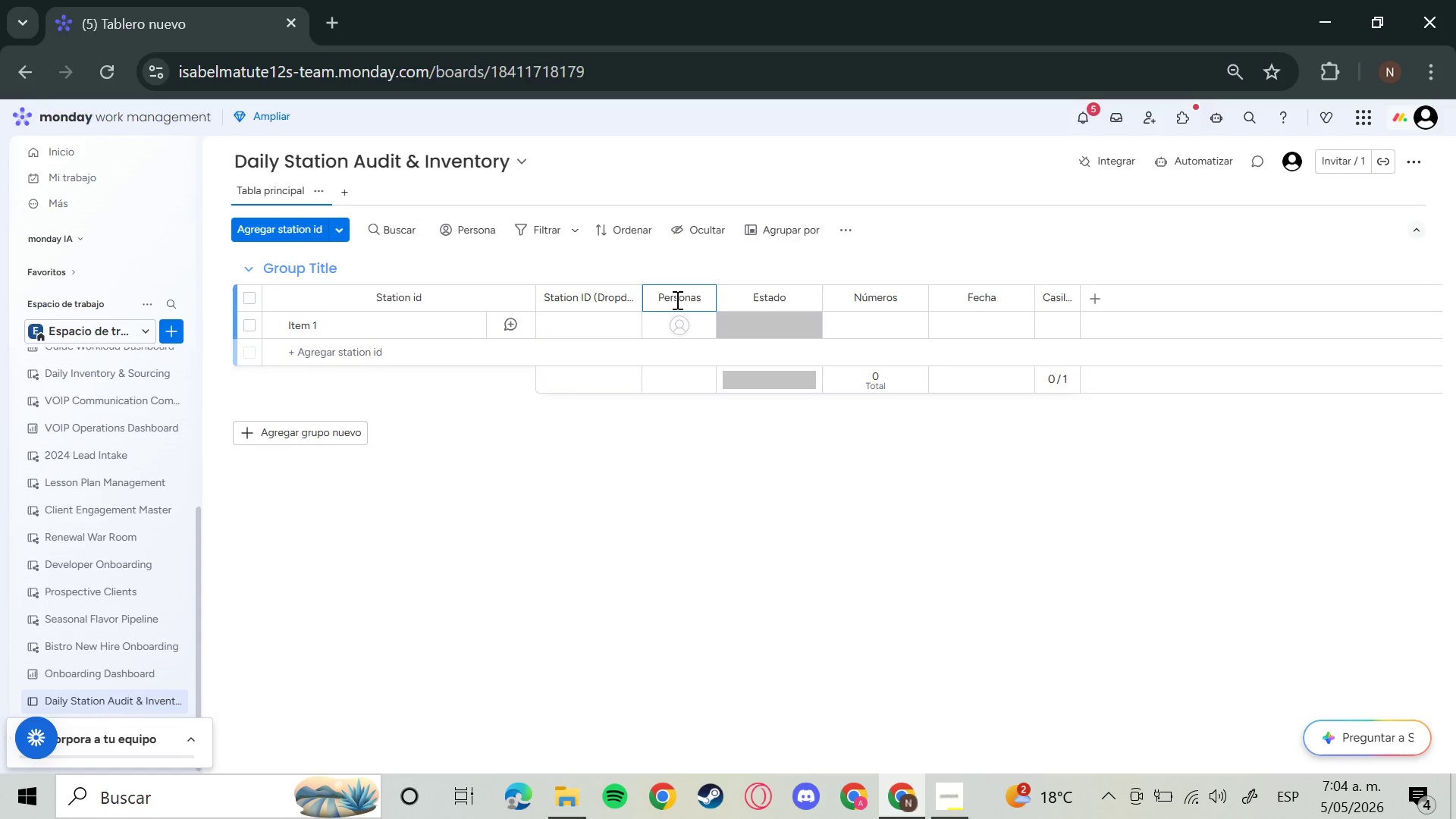 
key(CapsLock)
 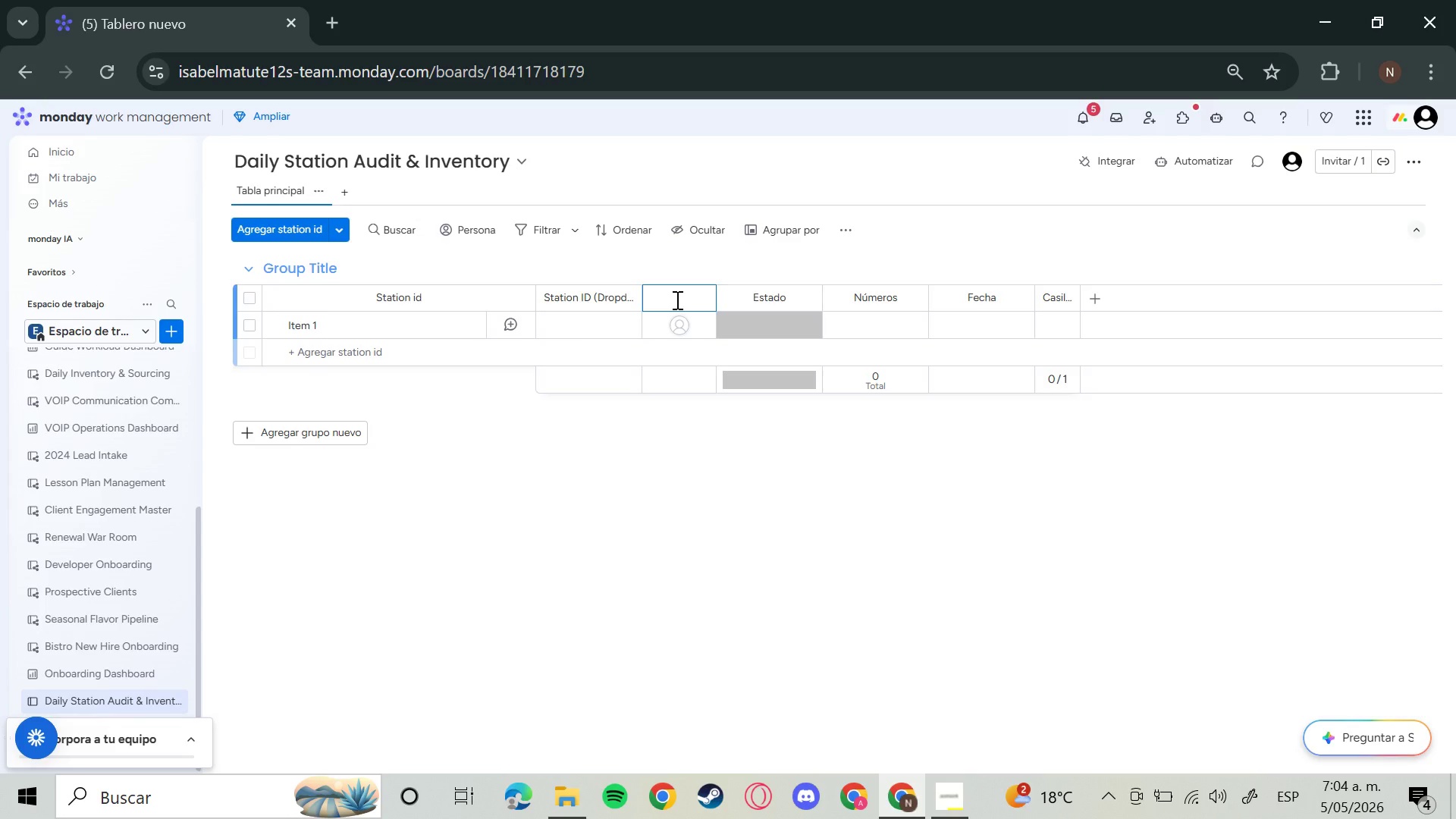 
key(A)
 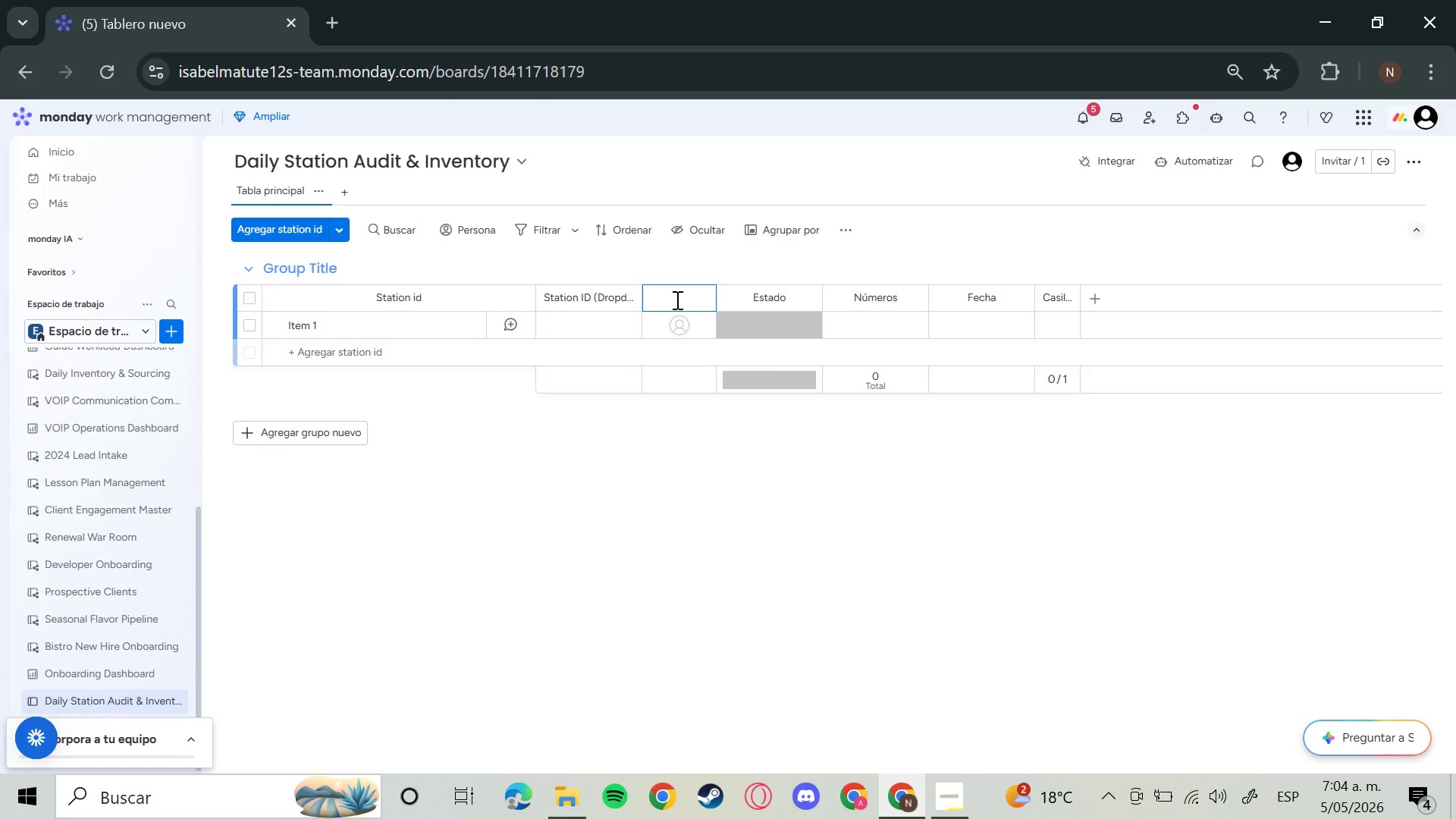 
key(CapsLock)
 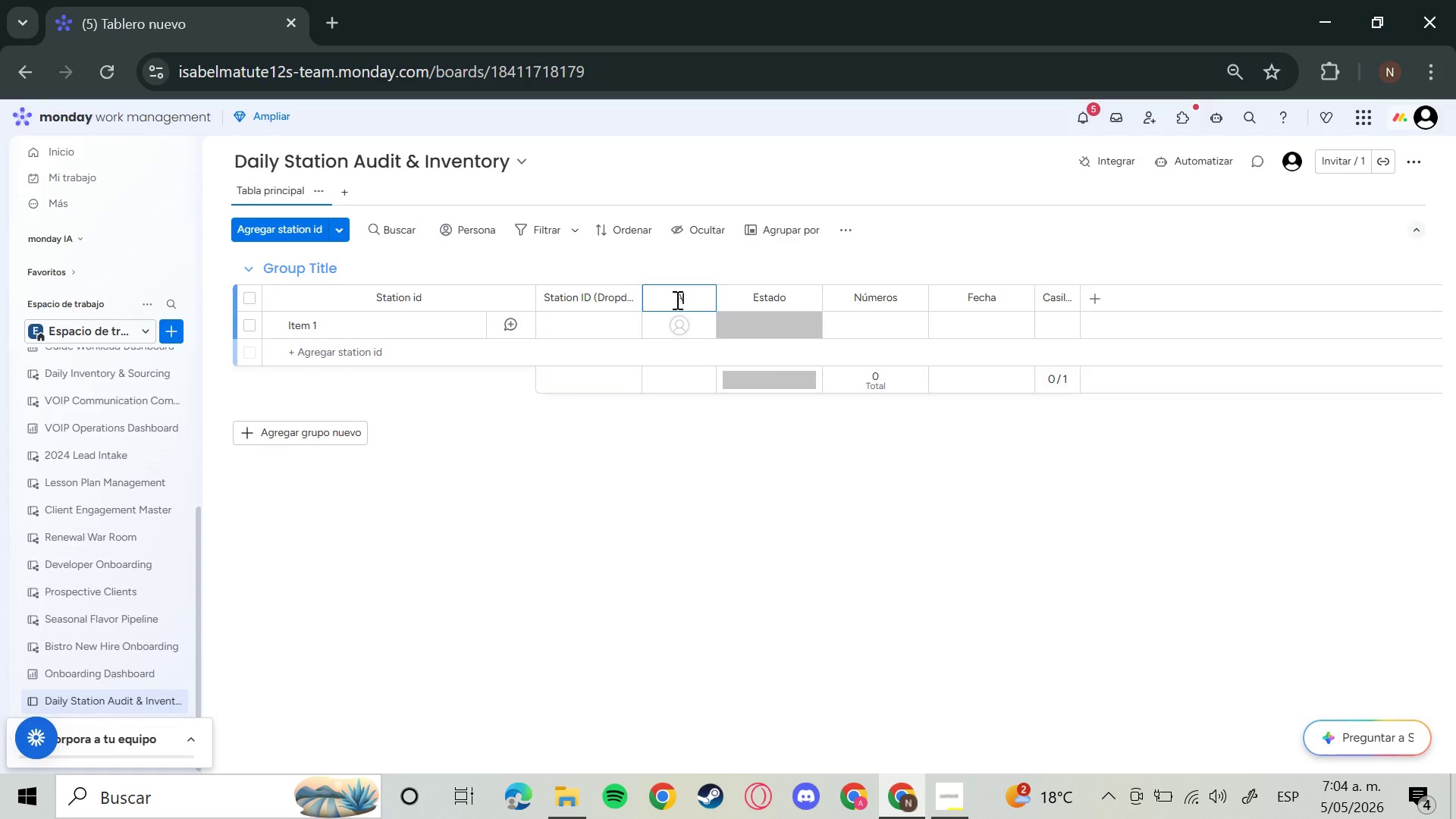 
wait(5.36)
 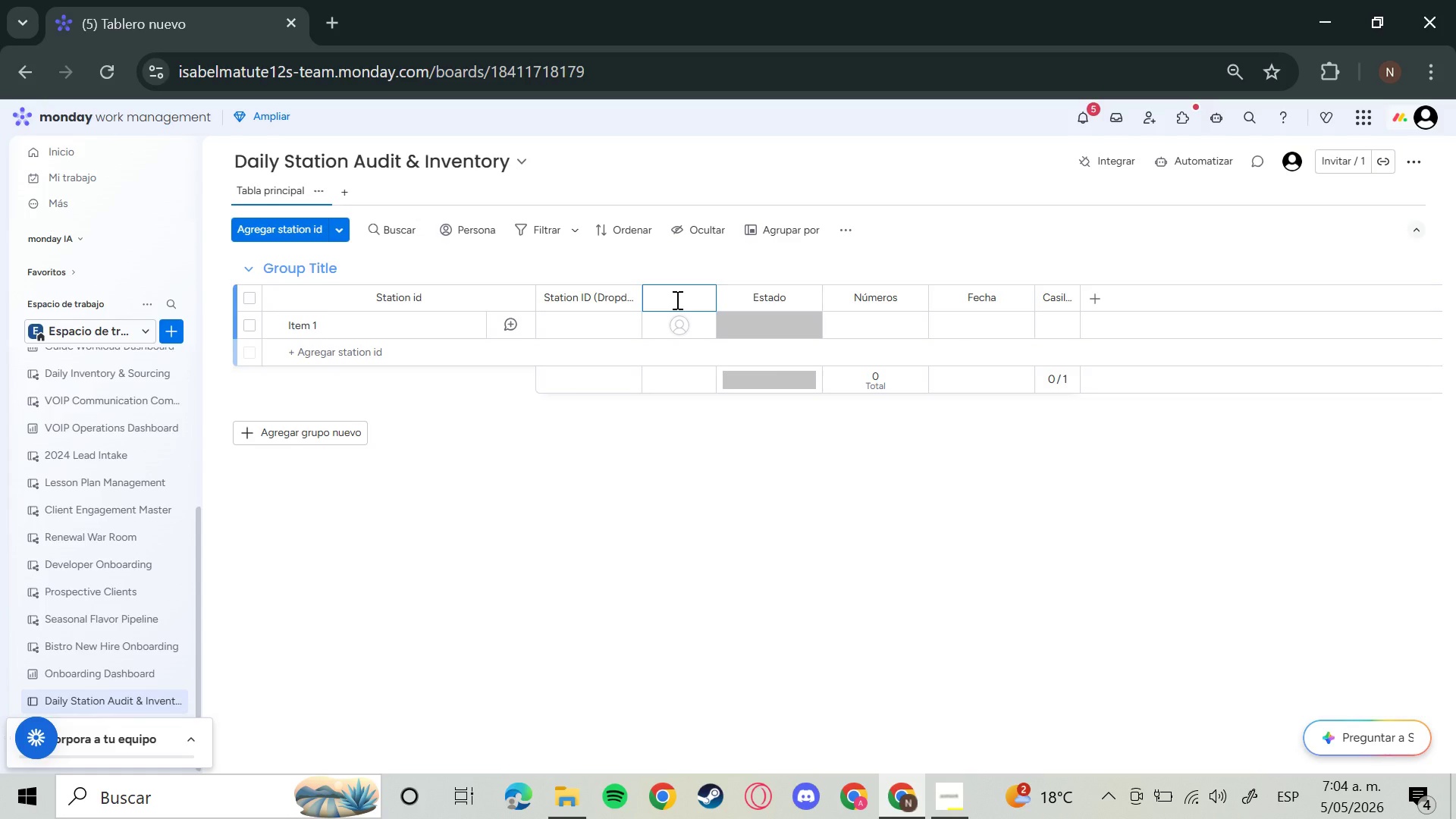 
type(ssgned Barber)
 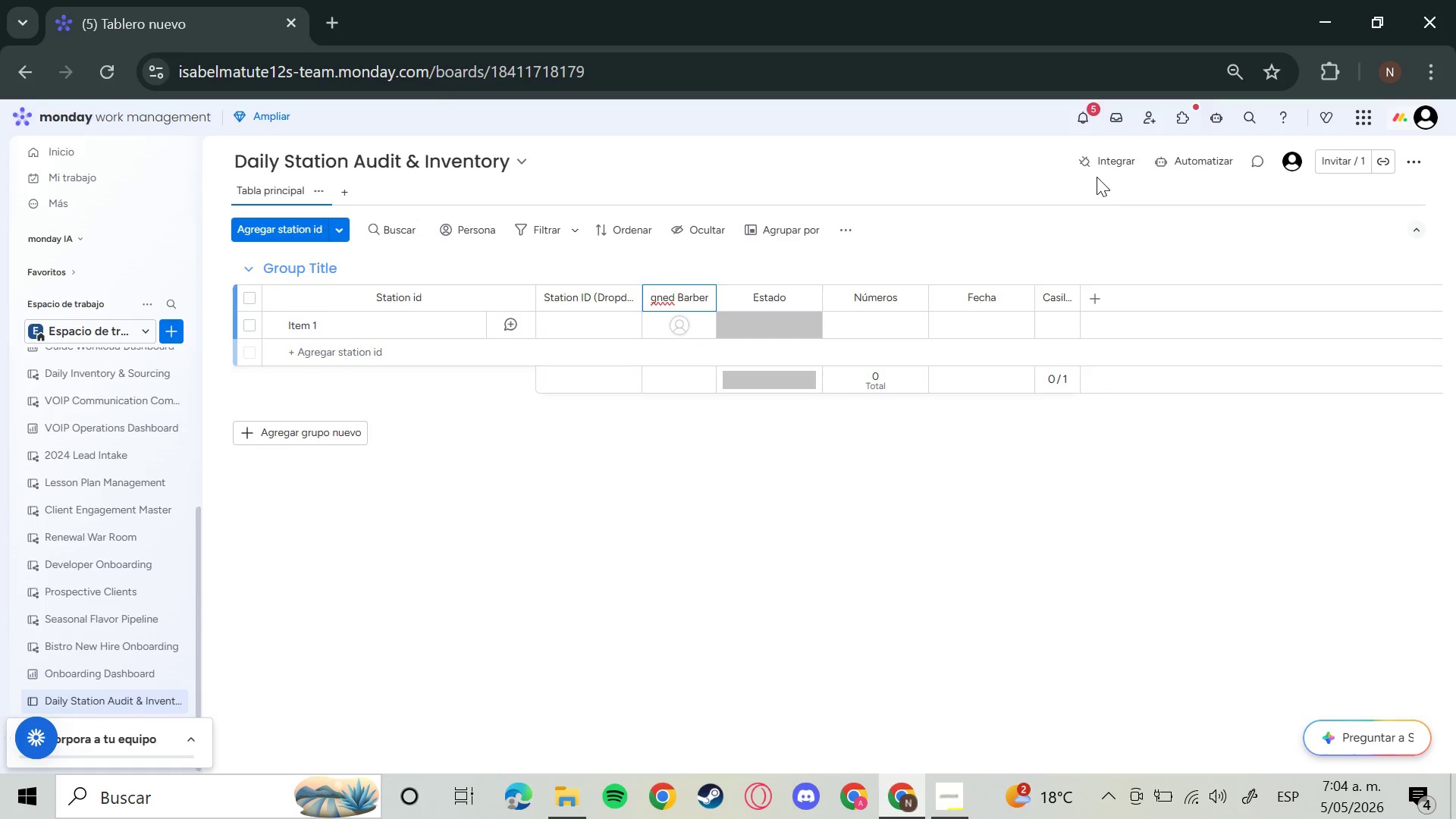 
hold_key(key=I, duration=0.33)
 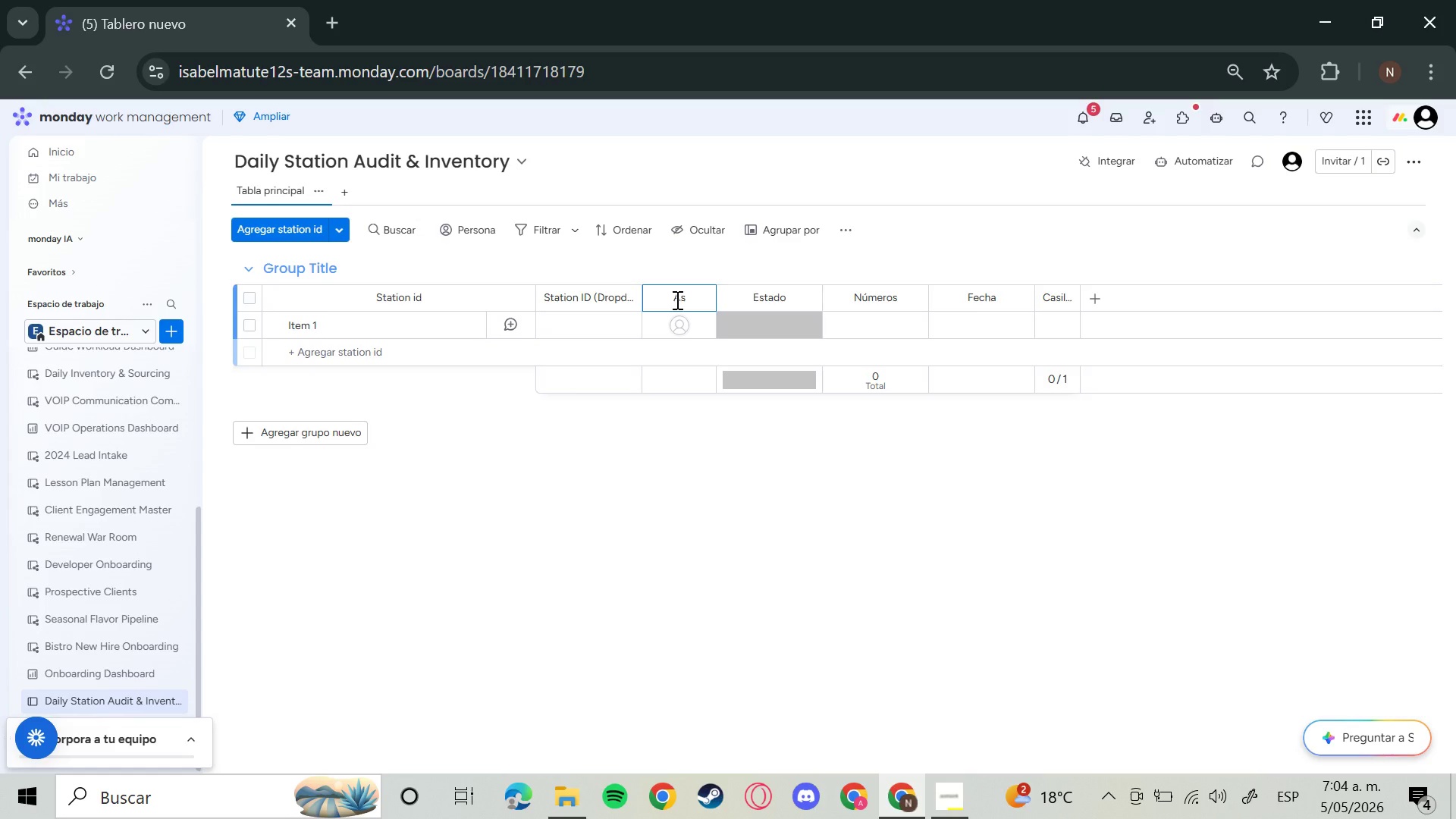 
left_click([755, 300])
 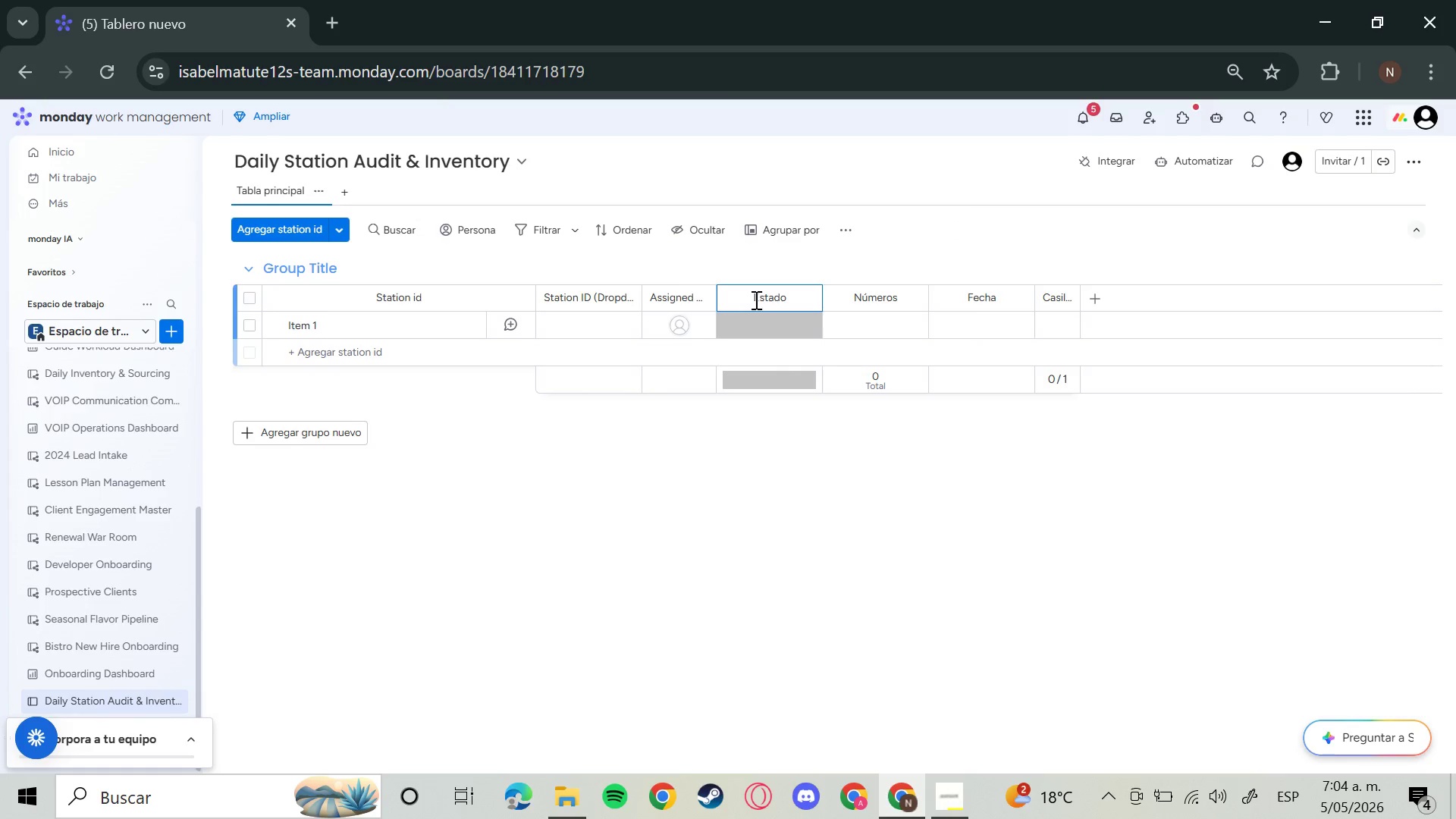 
key(Backspace)
key(Backspace)
key(Backspace)
key(Backspace)
key(Backspace)
key(Backspace)
type(Status)
 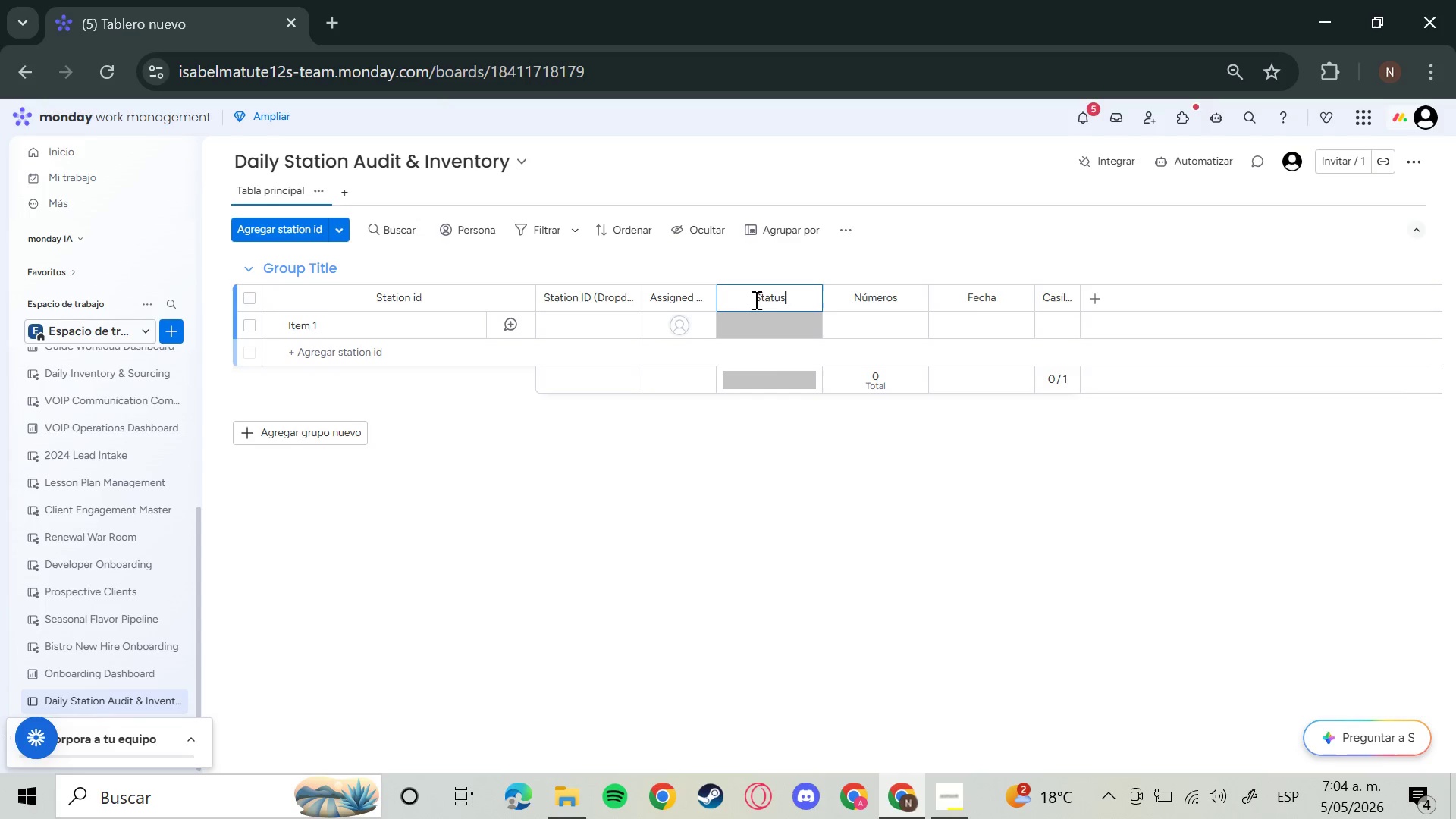 
key(Enter)
 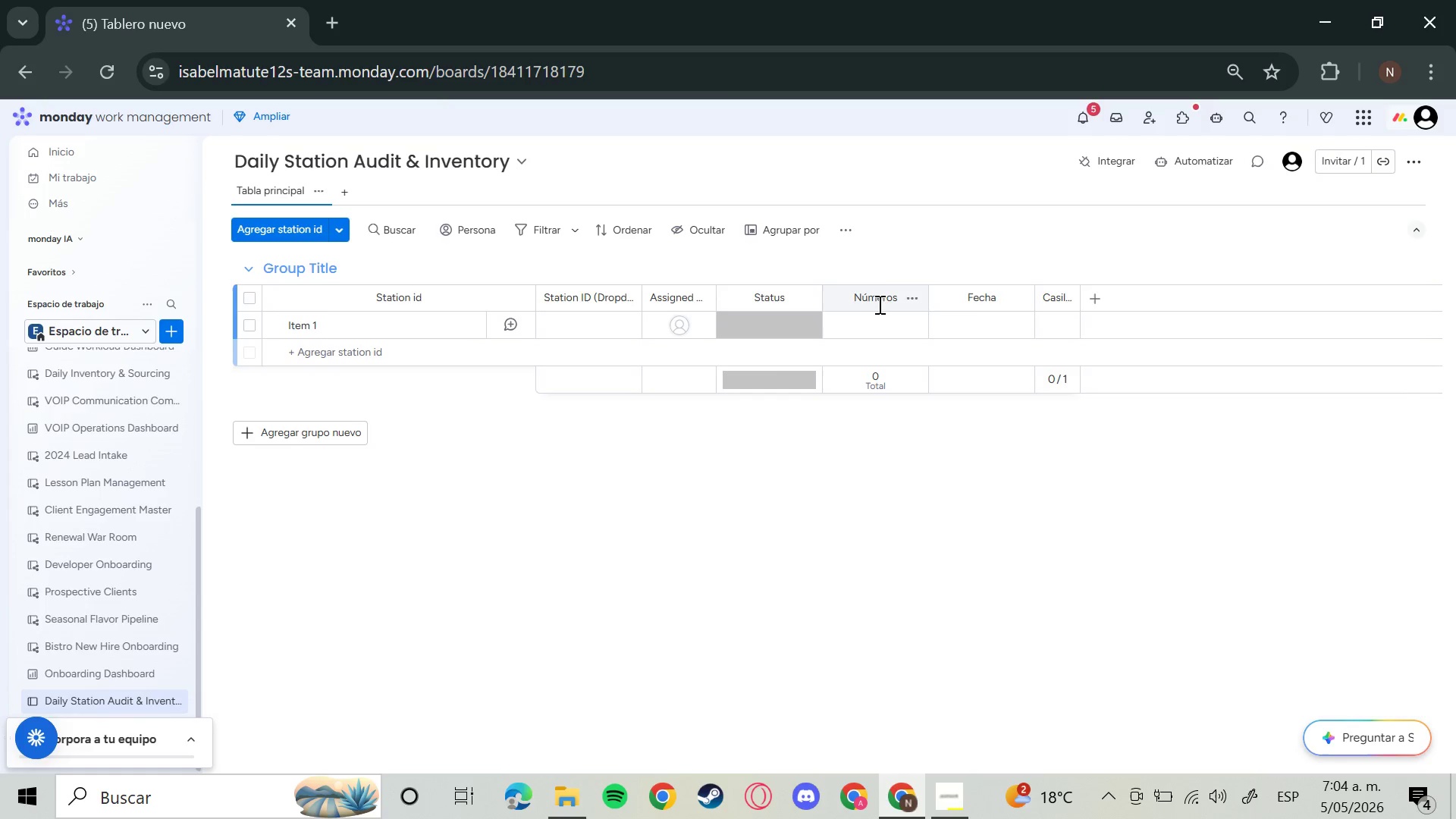 
left_click([877, 304])
 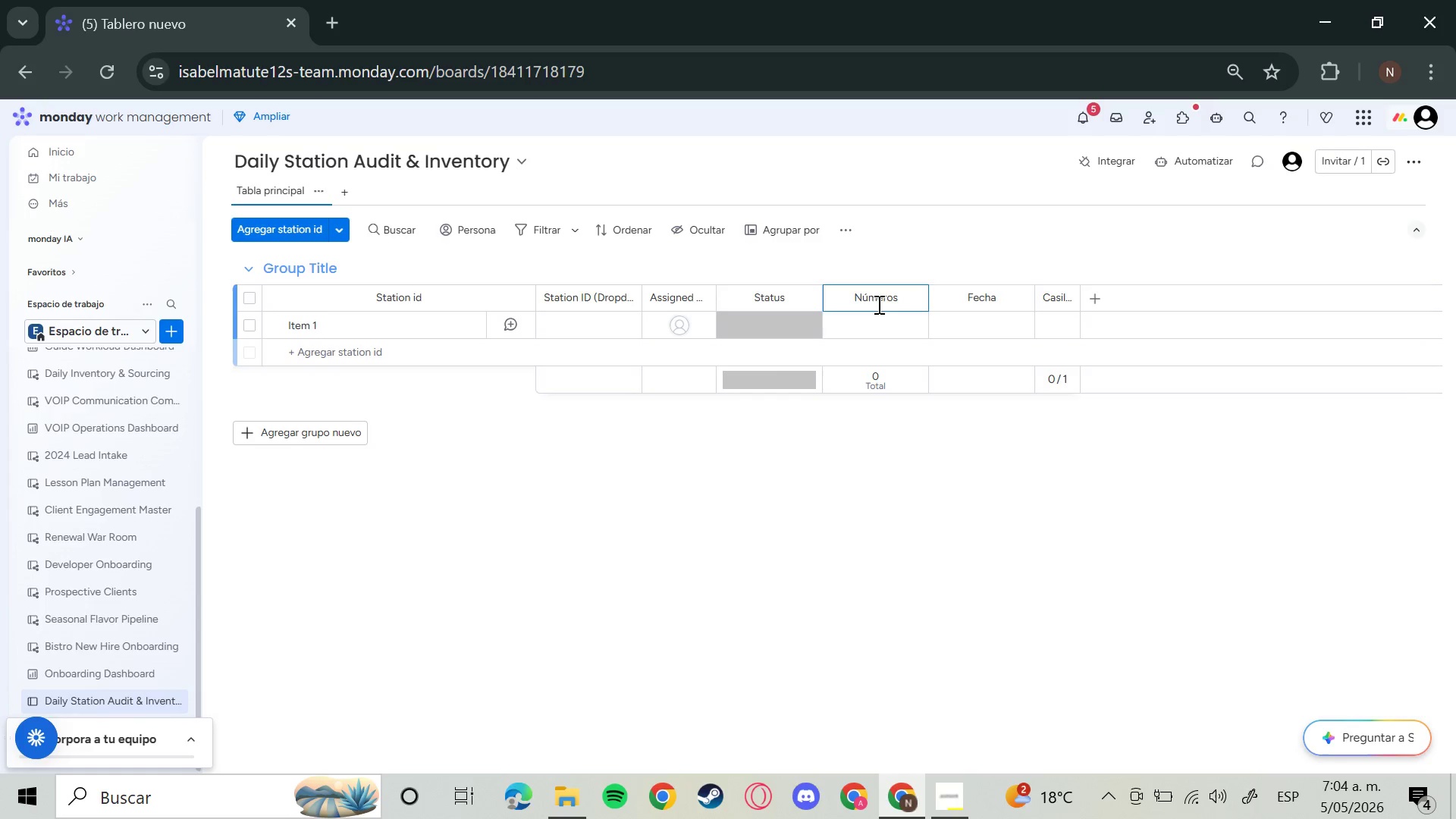 
hold_key(key=Backspace, duration=0.86)
 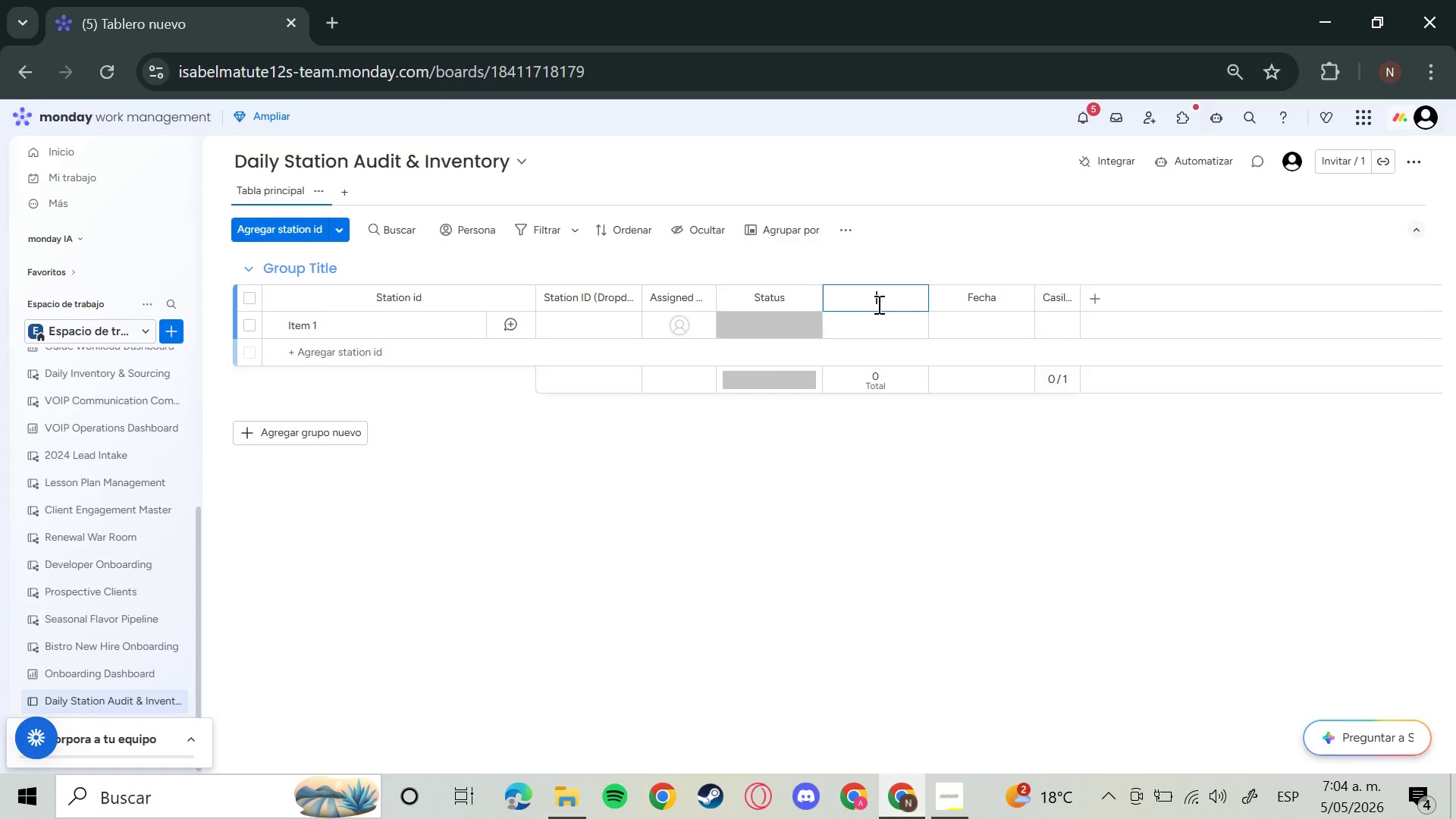 
type(Current)
 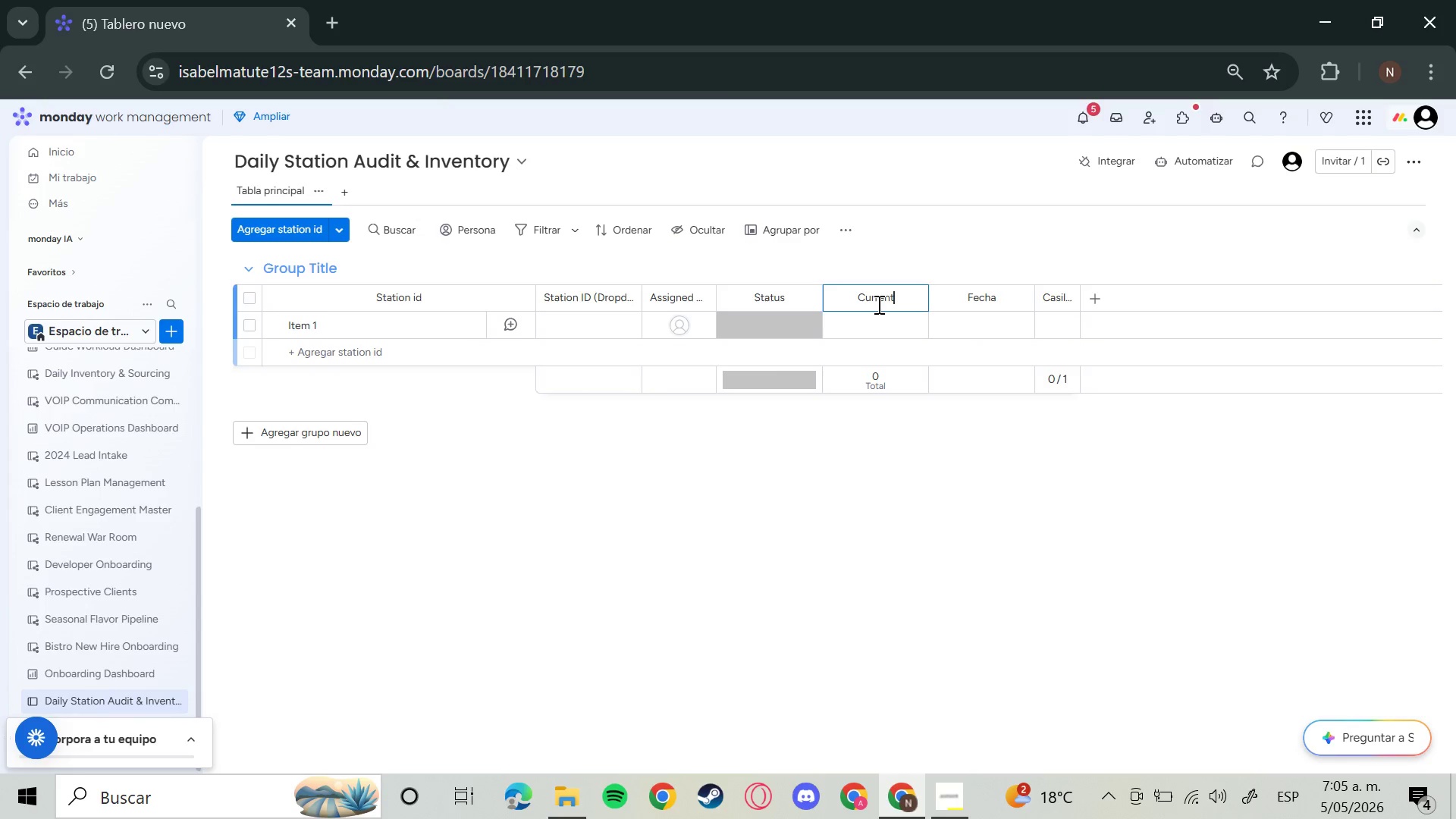 
type( Pomade )
key(Backspace)
type(&OIL)
key(Backspace)
key(Backspace)
type(il Stock)
 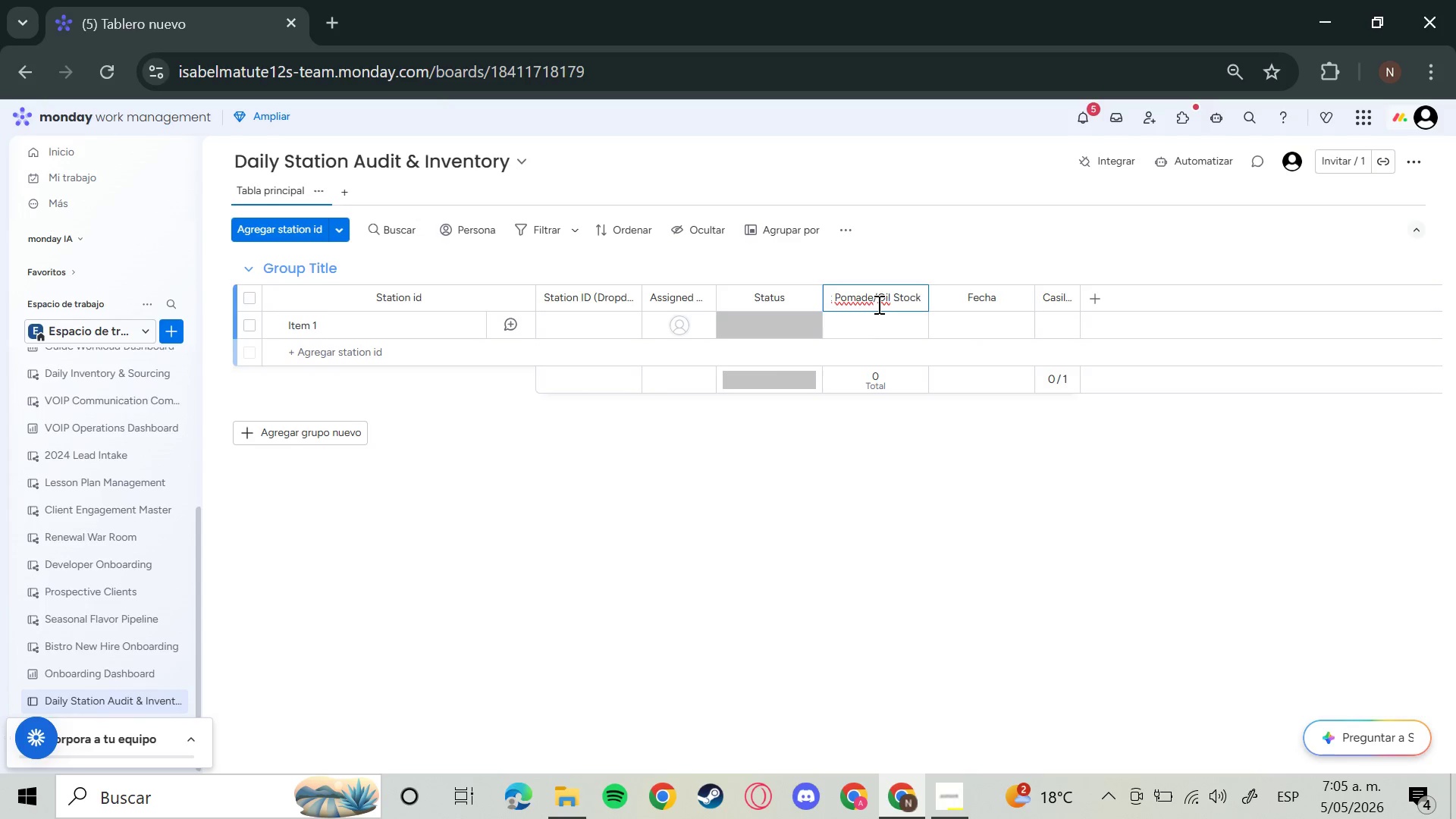 
left_click([983, 301])
 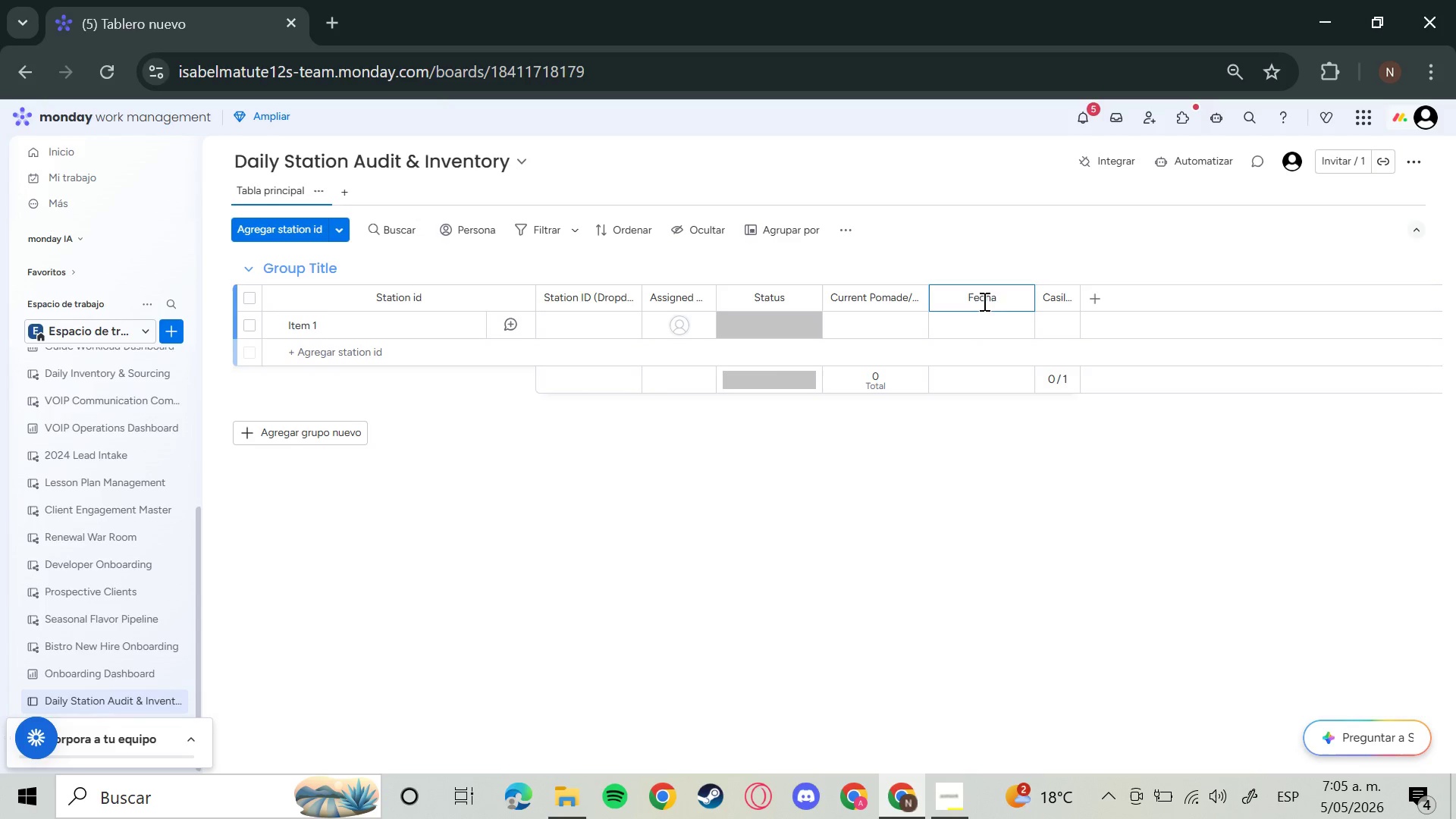 
hold_key(key=Backspace, duration=1.5)
 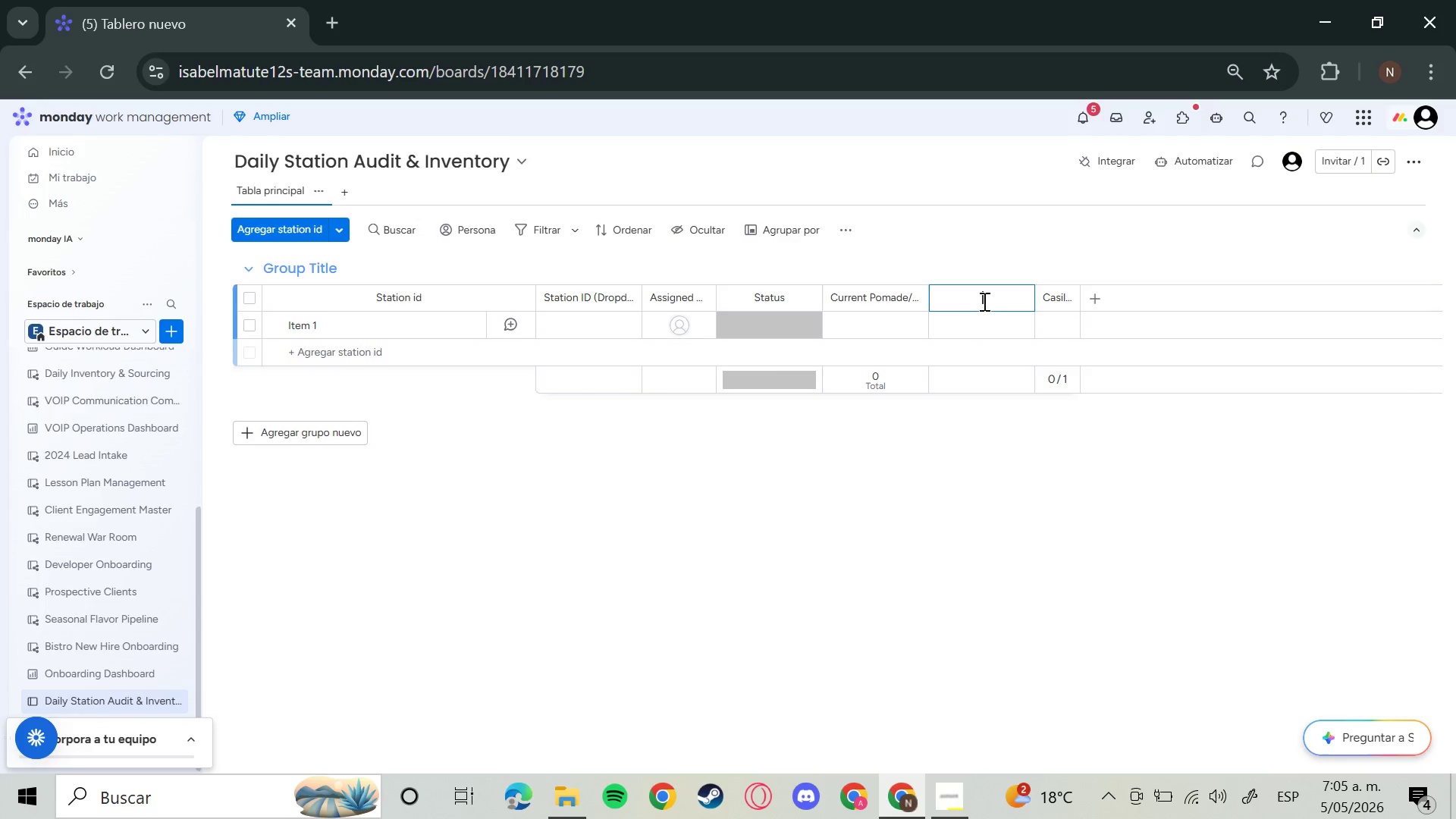 
hold_key(key=Backspace, duration=0.45)
 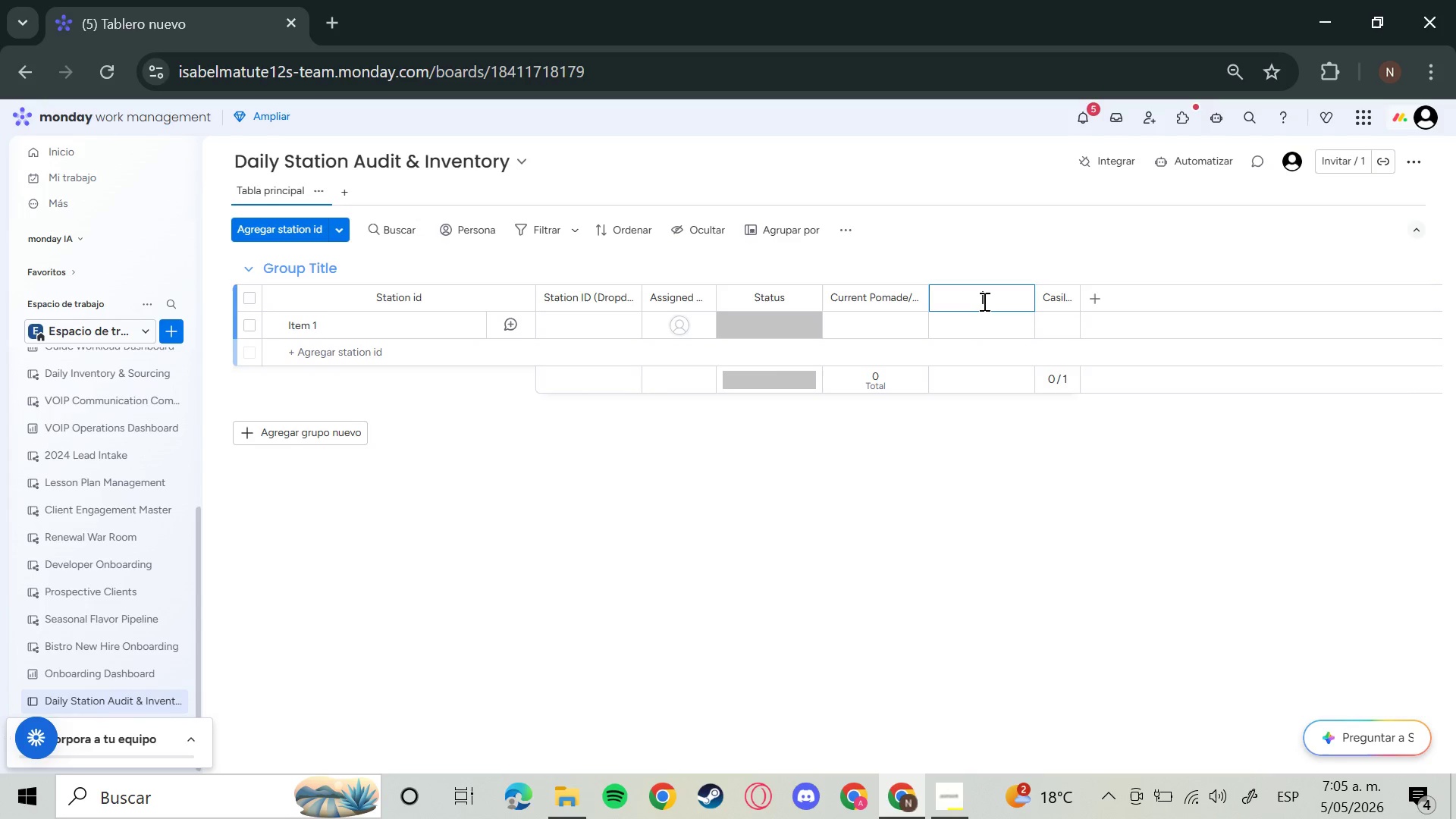 
type(Last Inspection Date)
 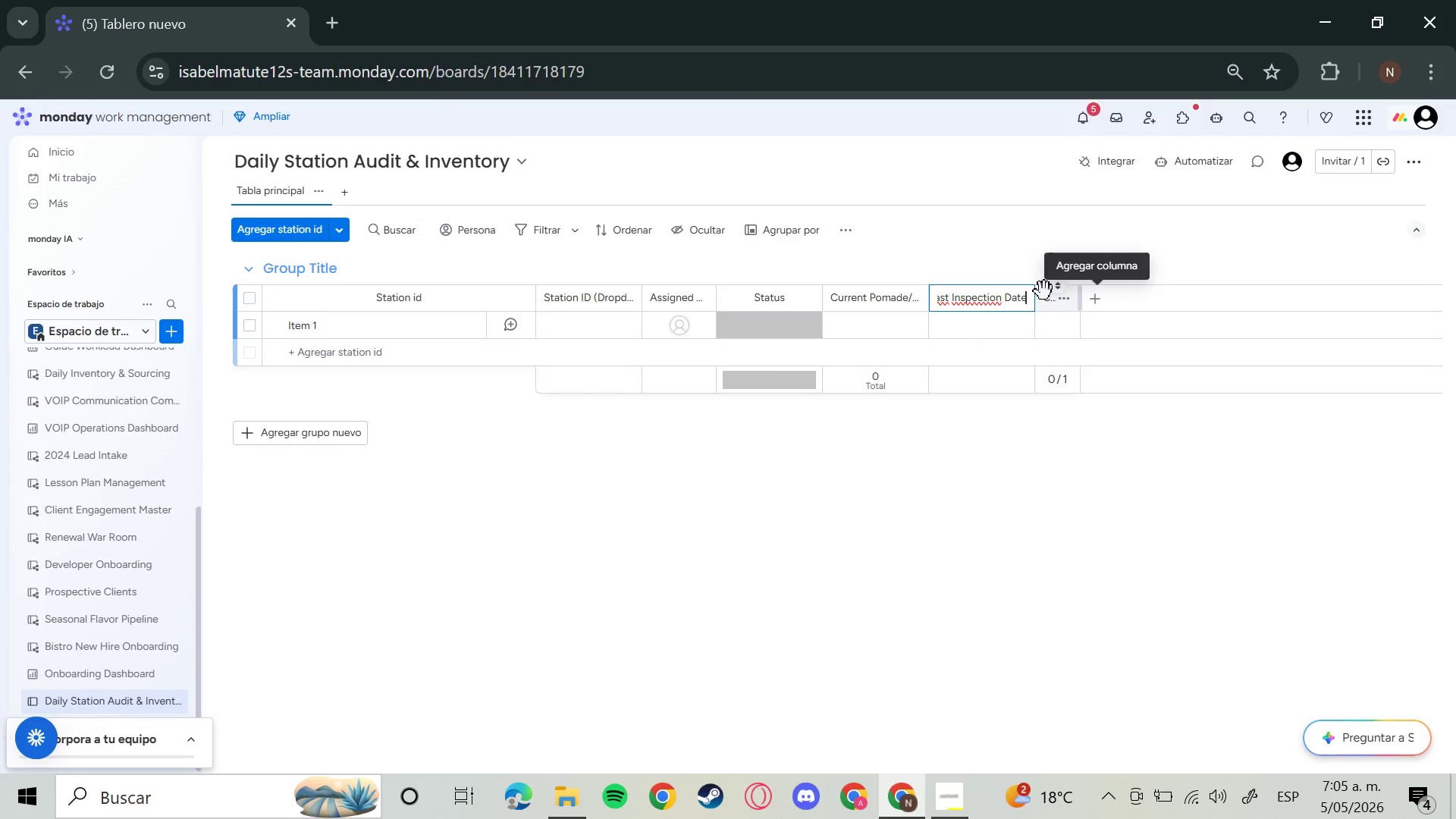 
left_click([1056, 303])
 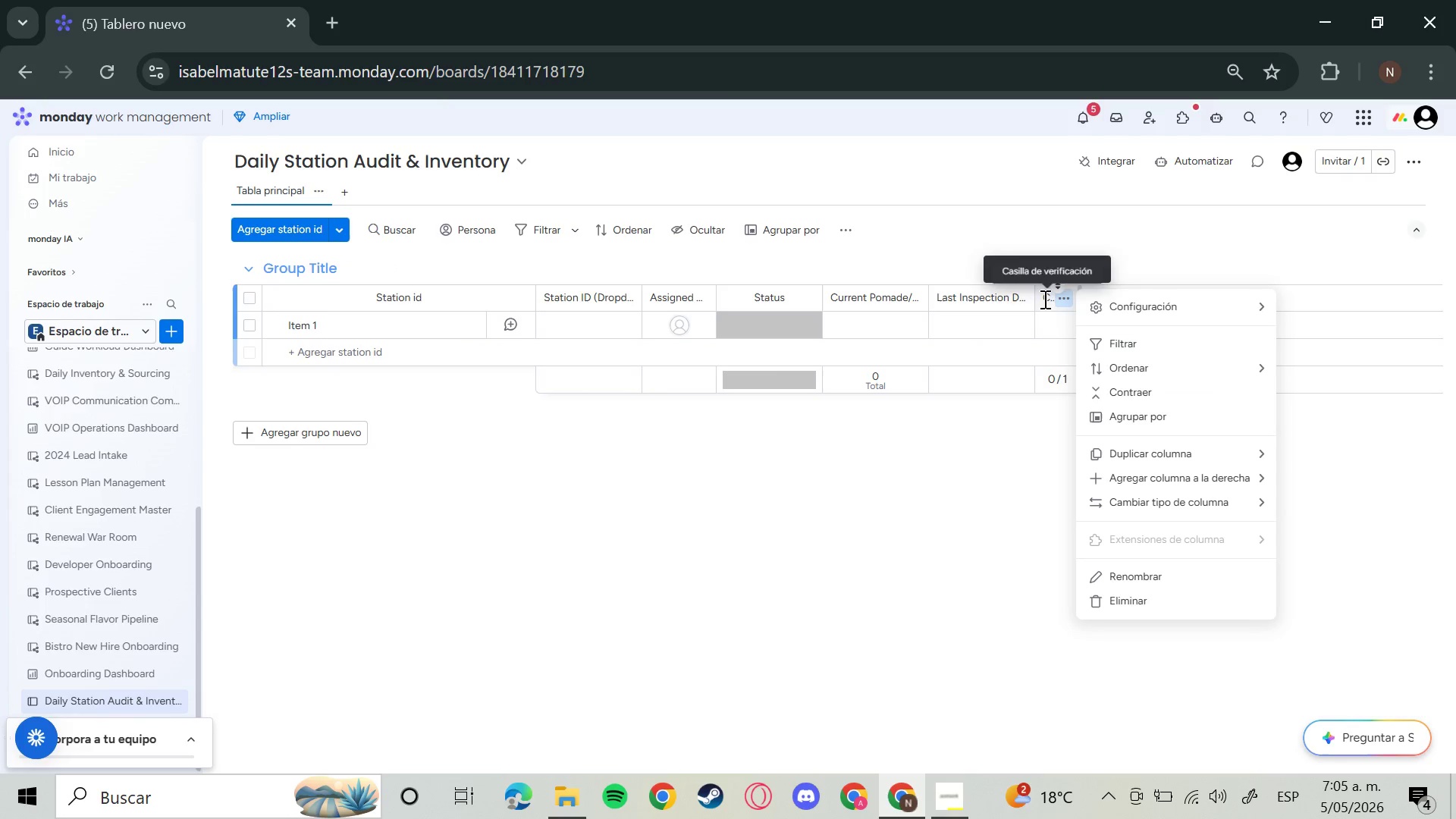 
left_click([1043, 299])
 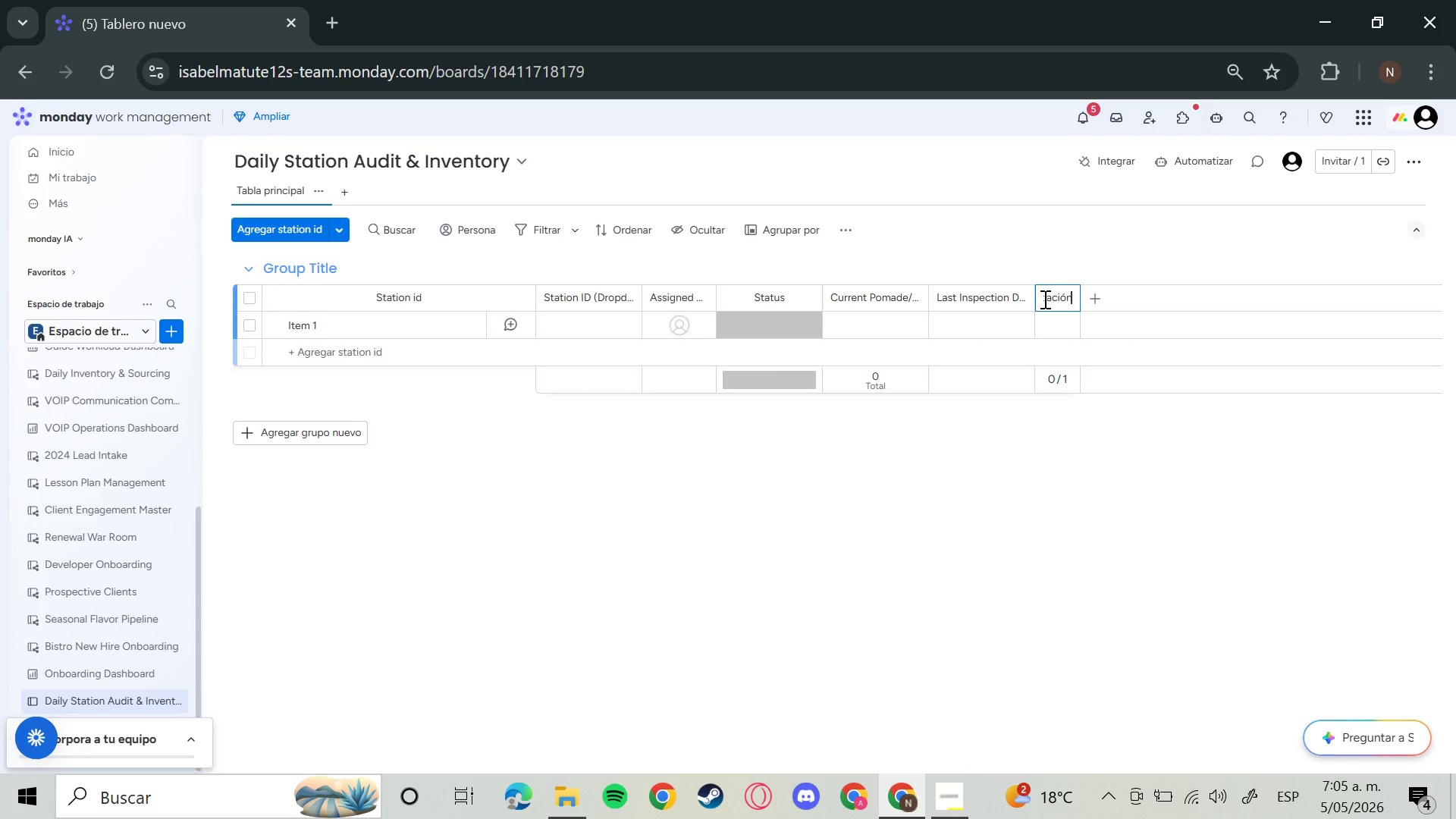 
hold_key(key=Backspace, duration=1.36)
 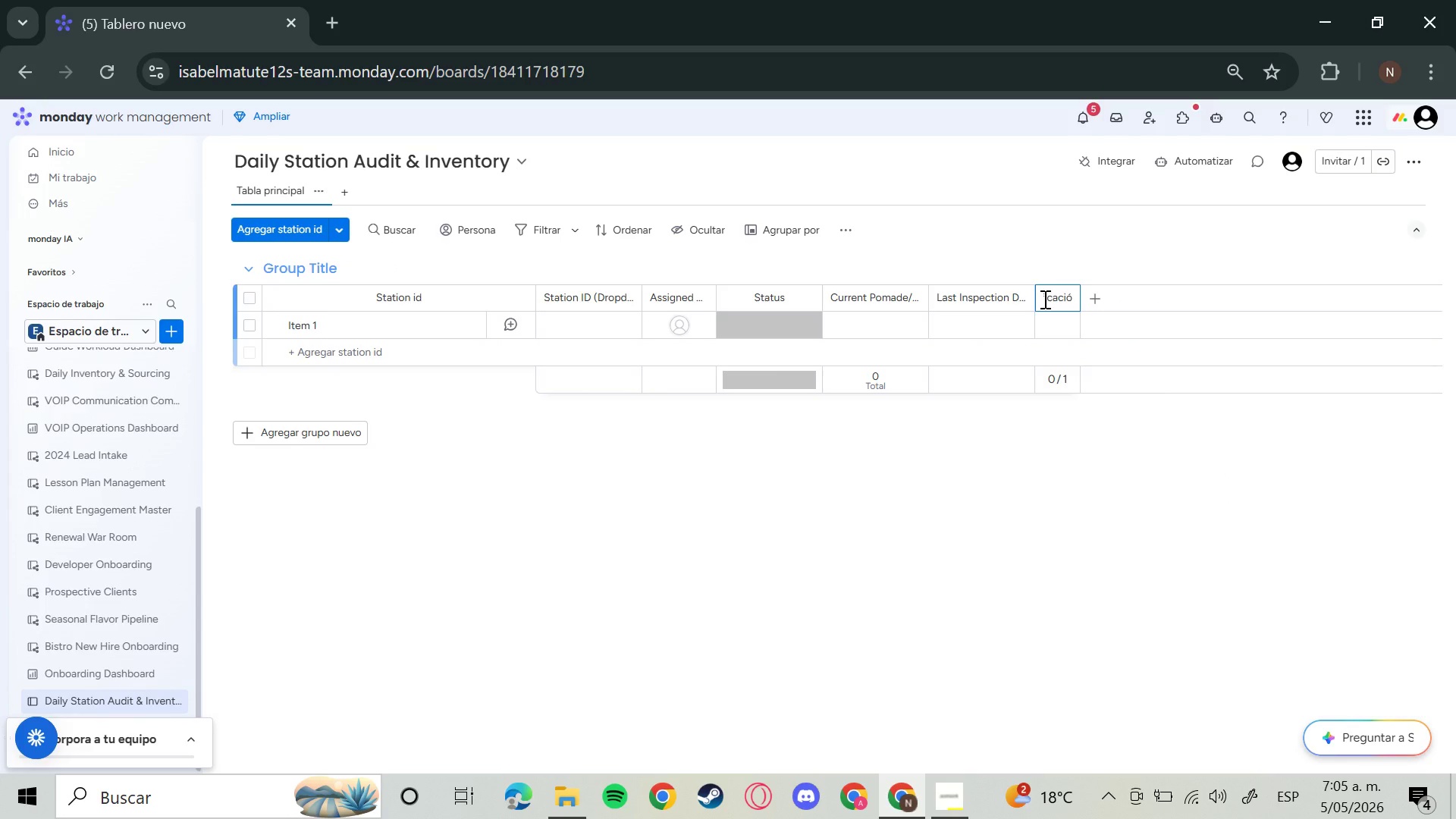 
type(Blade Change Completed)
 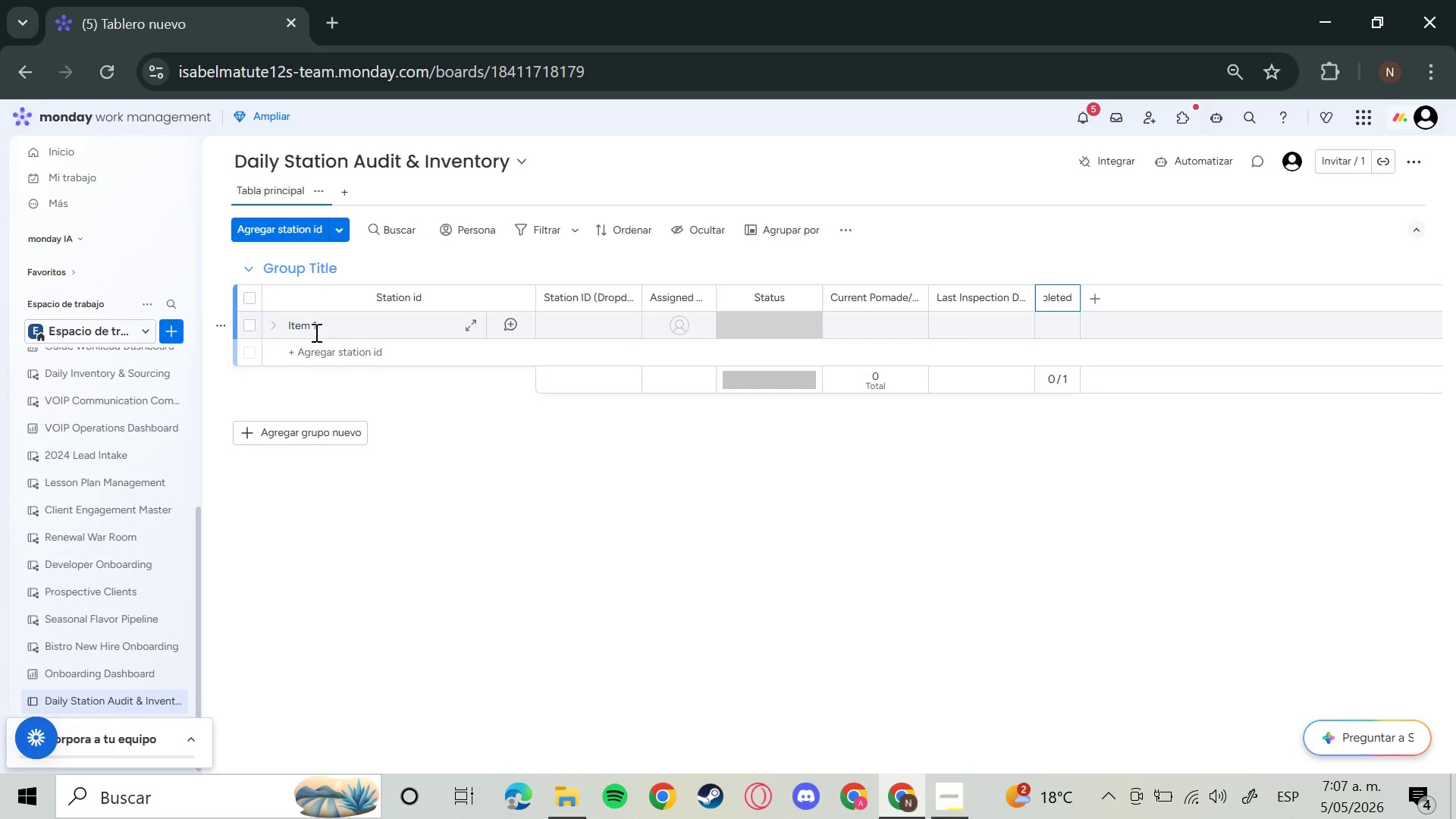 
wait(93.53)
 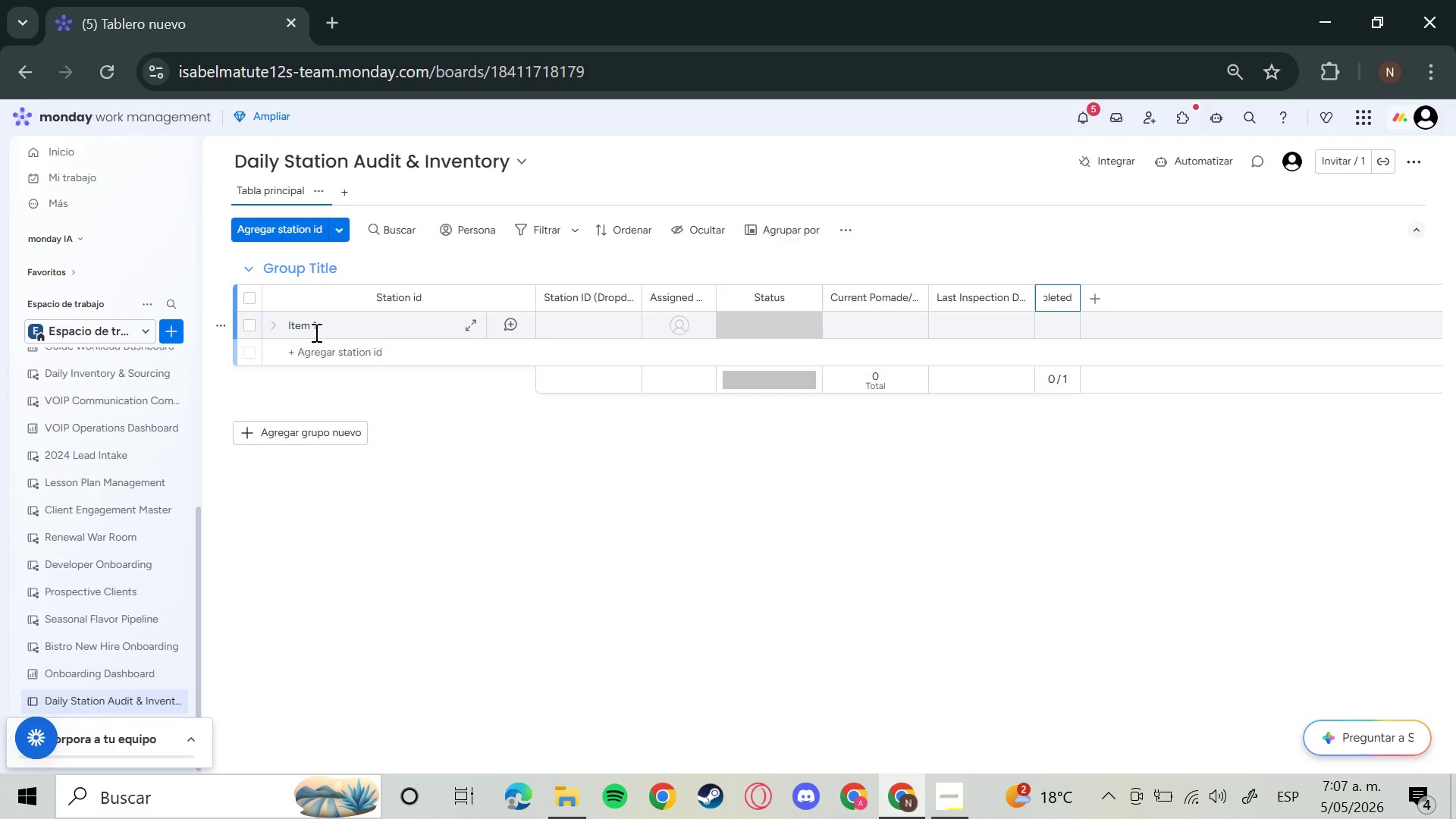 
left_click([771, 338])
 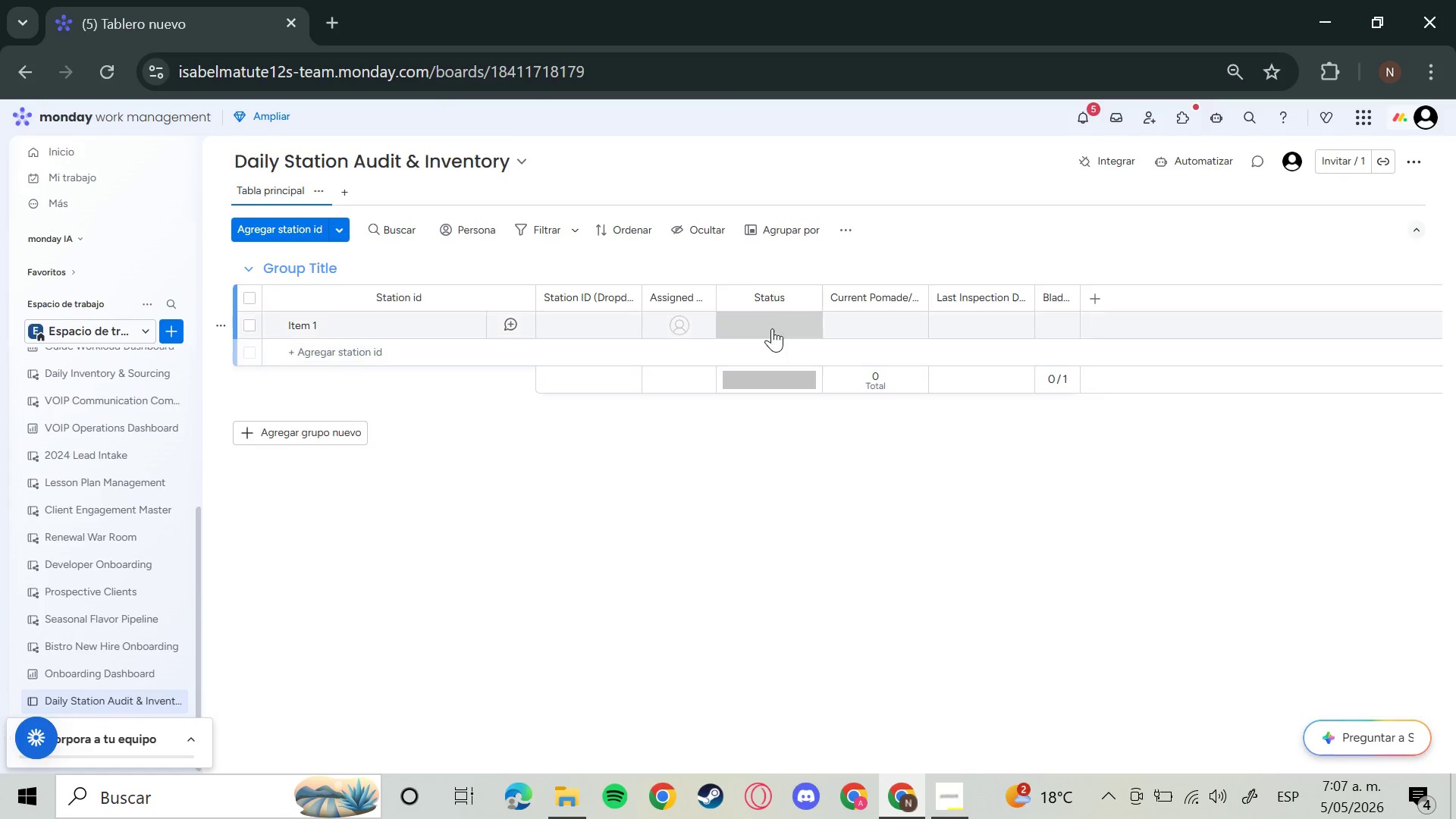 
left_click([772, 327])
 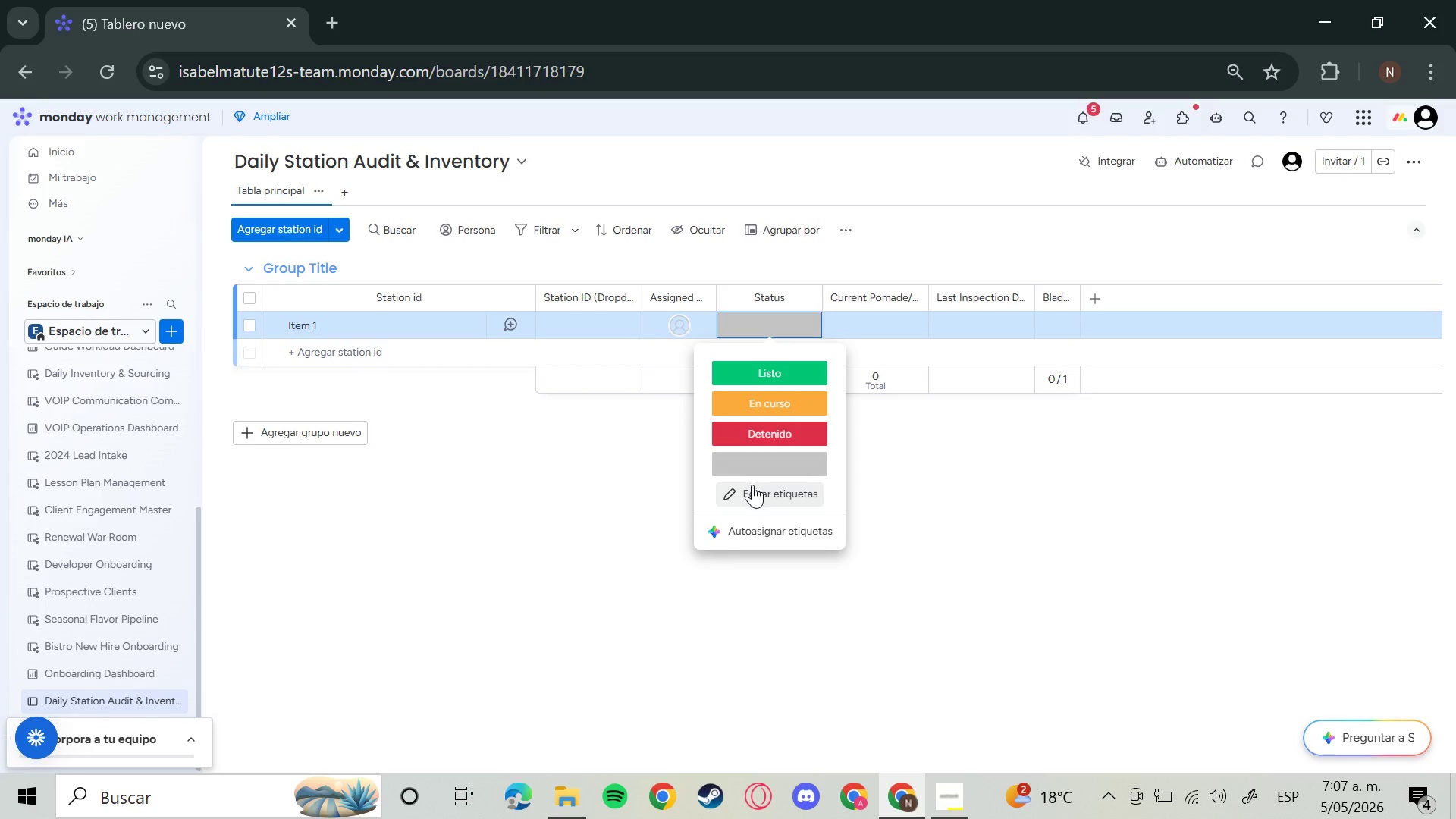 
left_click([752, 485])
 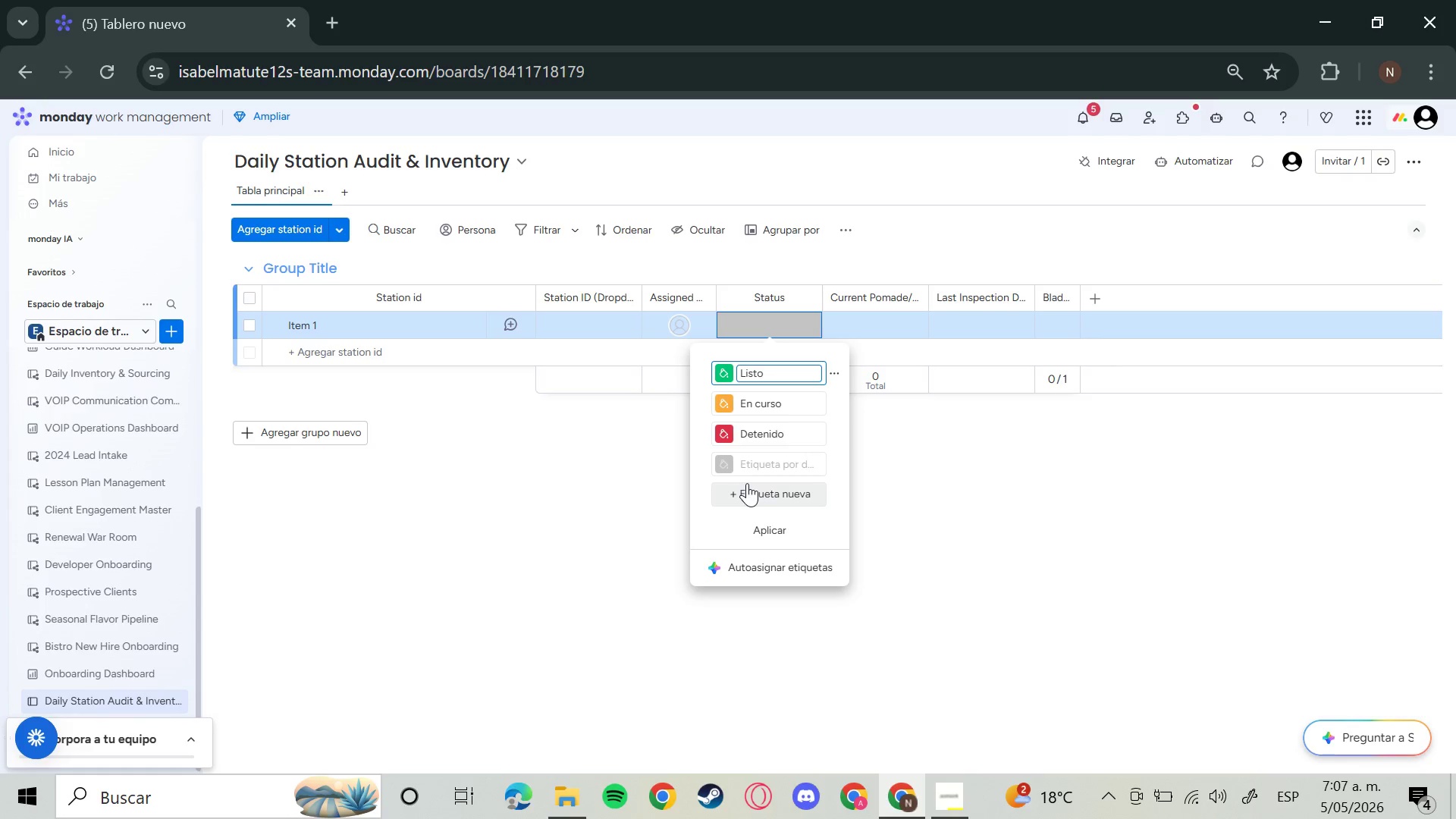 
wait(17.62)
 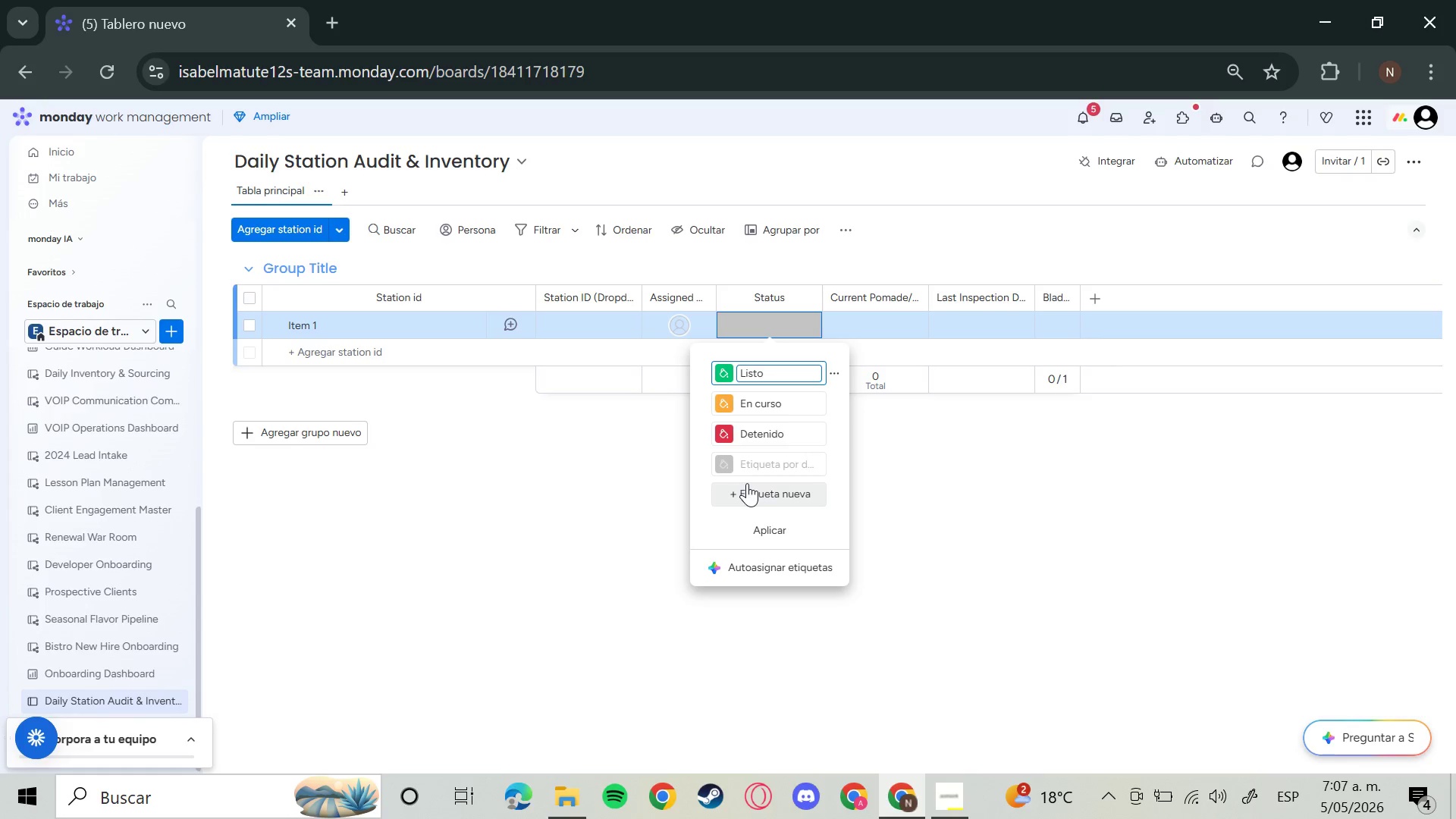 
key(Backspace)
key(Backspace)
key(Backspace)
key(Backspace)
key(Backspace)
type(Ready)
 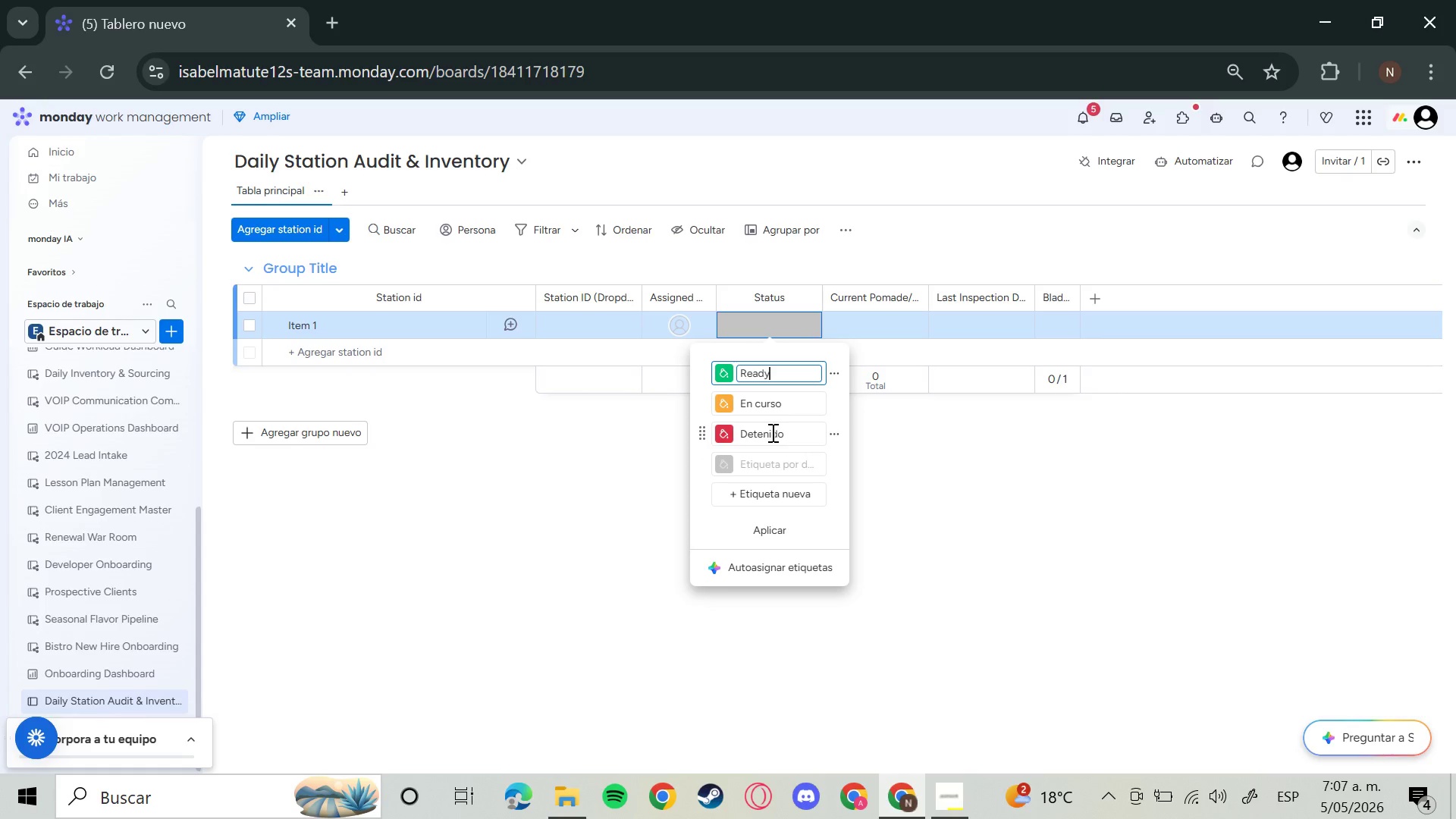 
left_click([771, 432])
 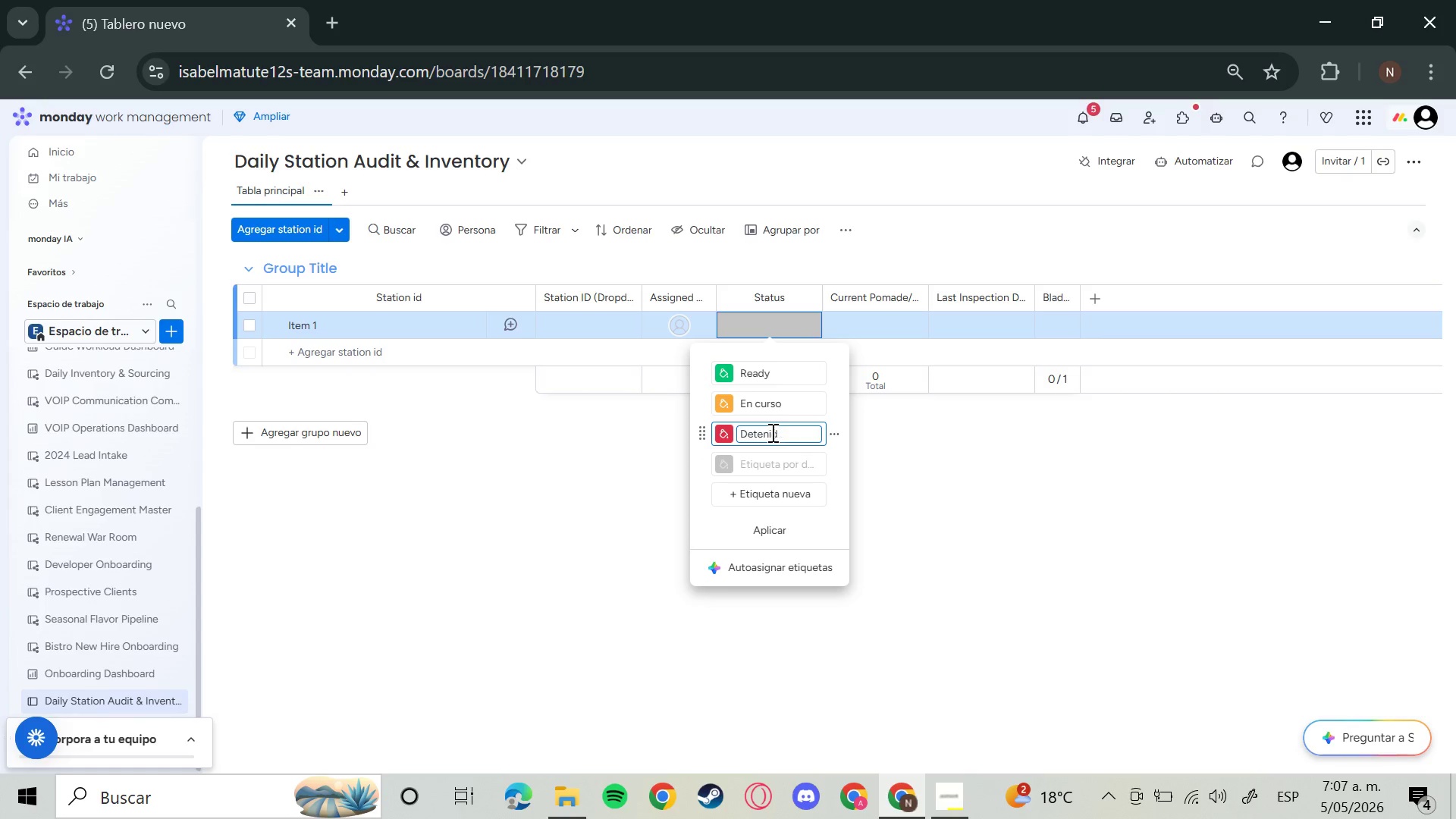 
hold_key(key=Backspace, duration=1.31)
 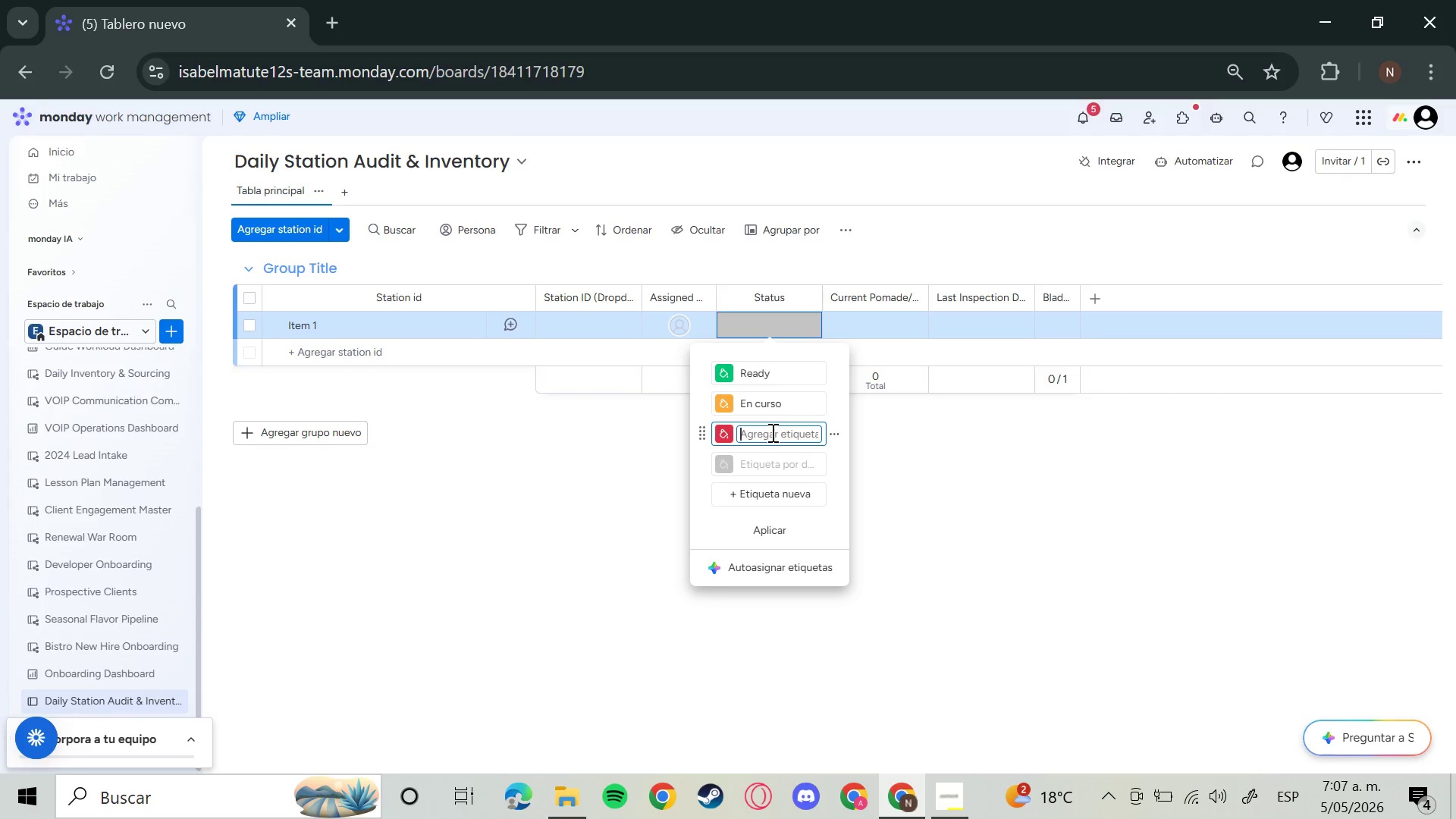 
type(Needs Sanitize)
 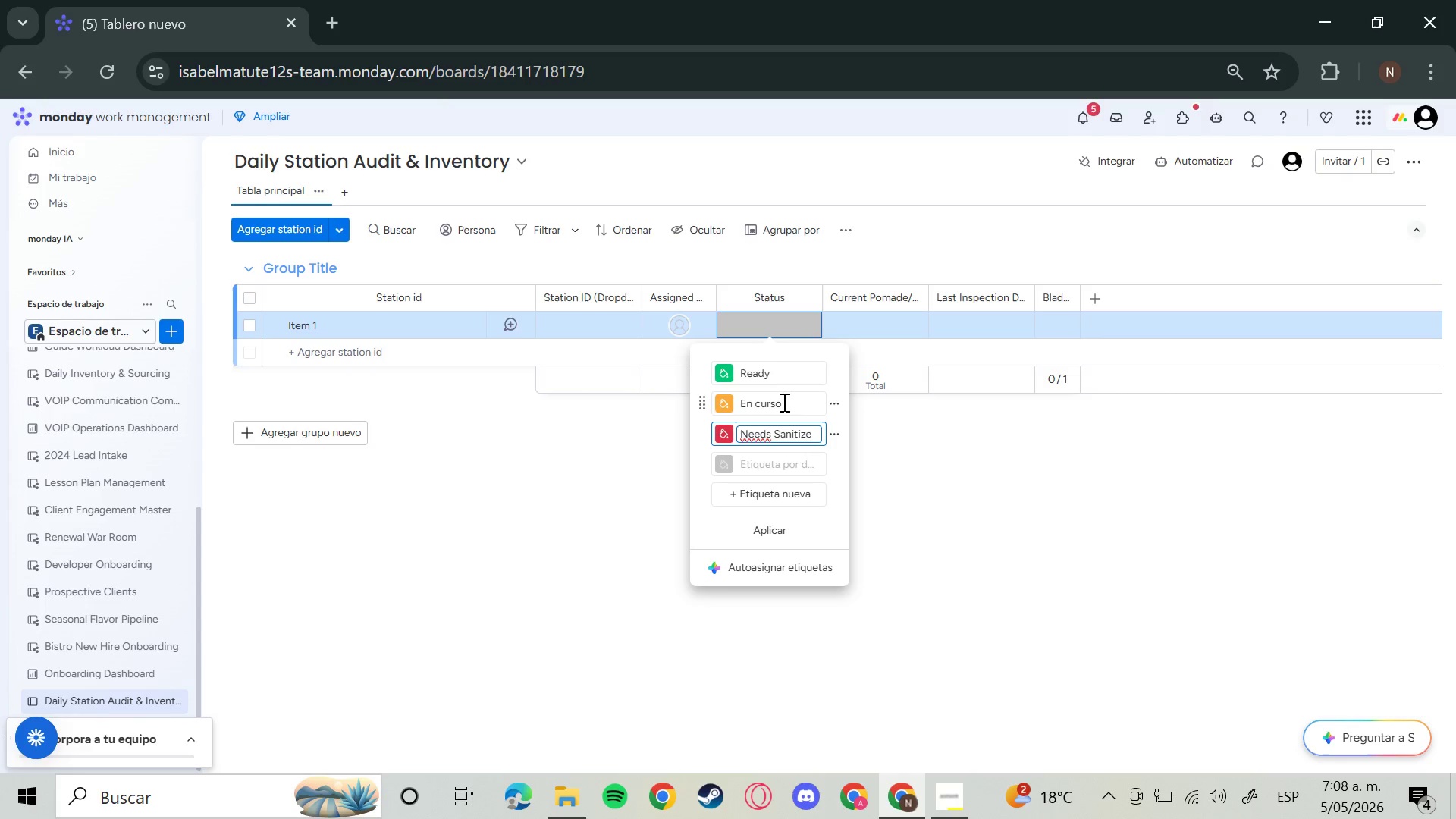 
left_click([783, 402])
 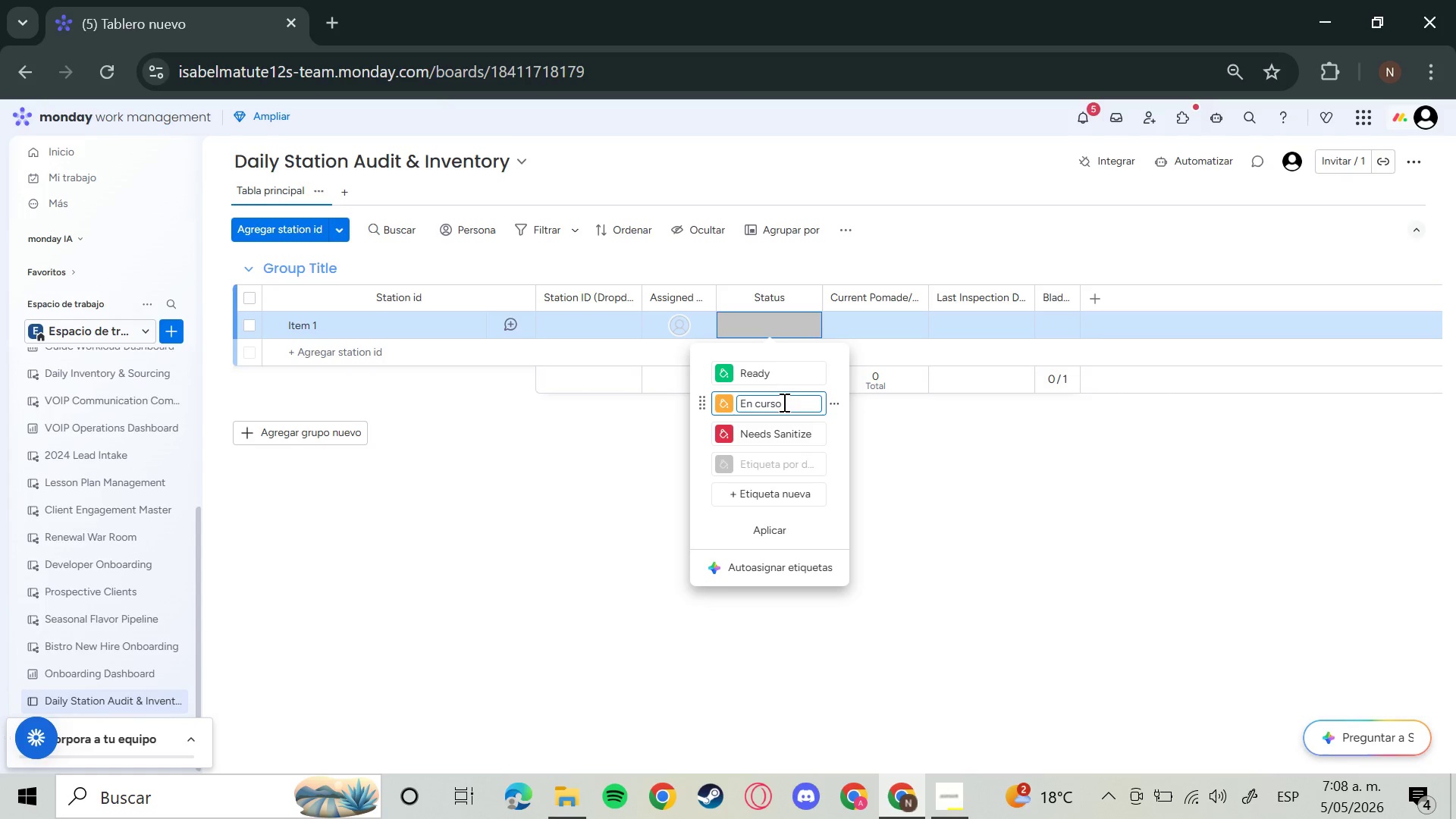 
hold_key(key=Backspace, duration=1.05)
 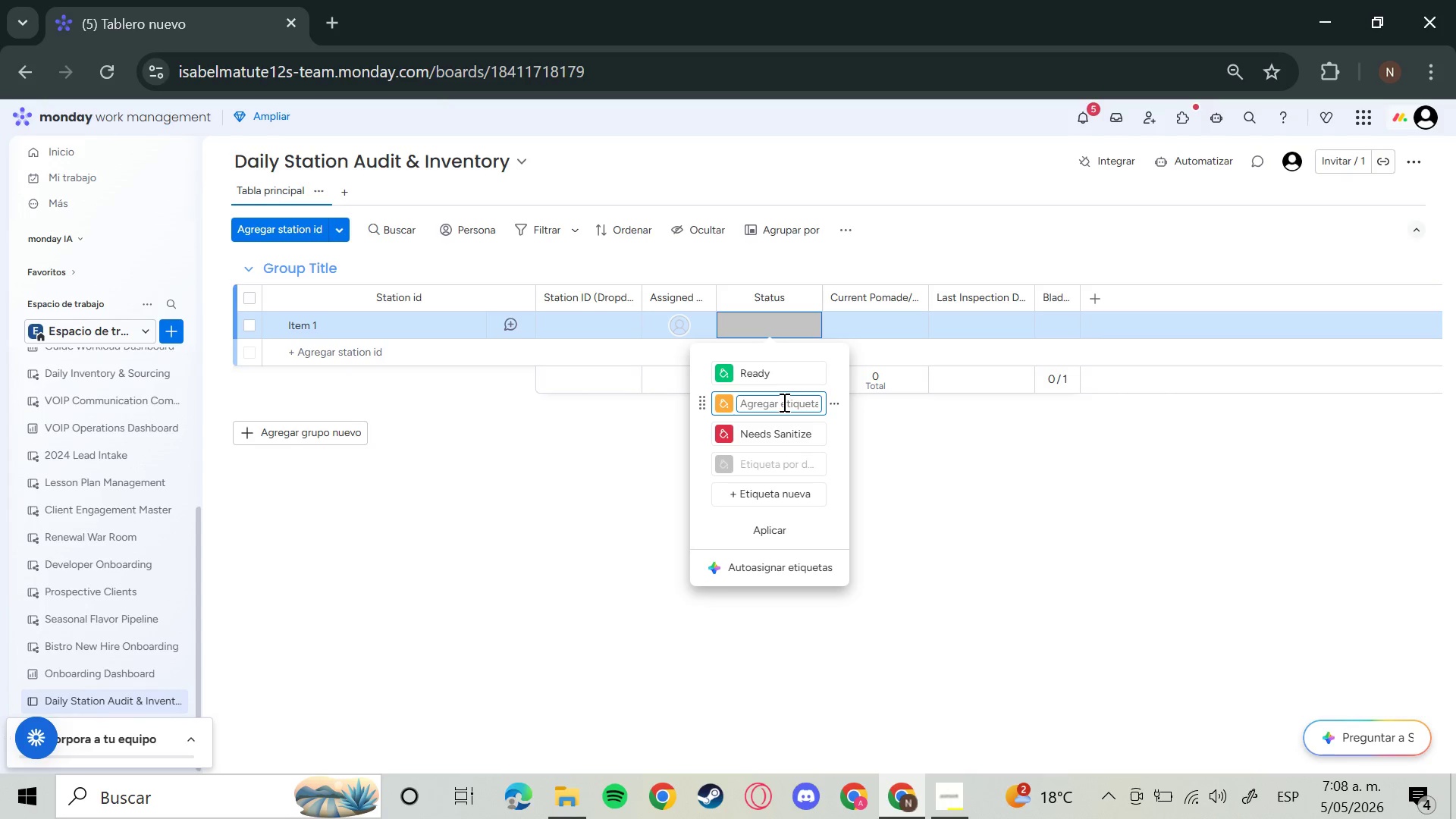 
type(Low Stock)
 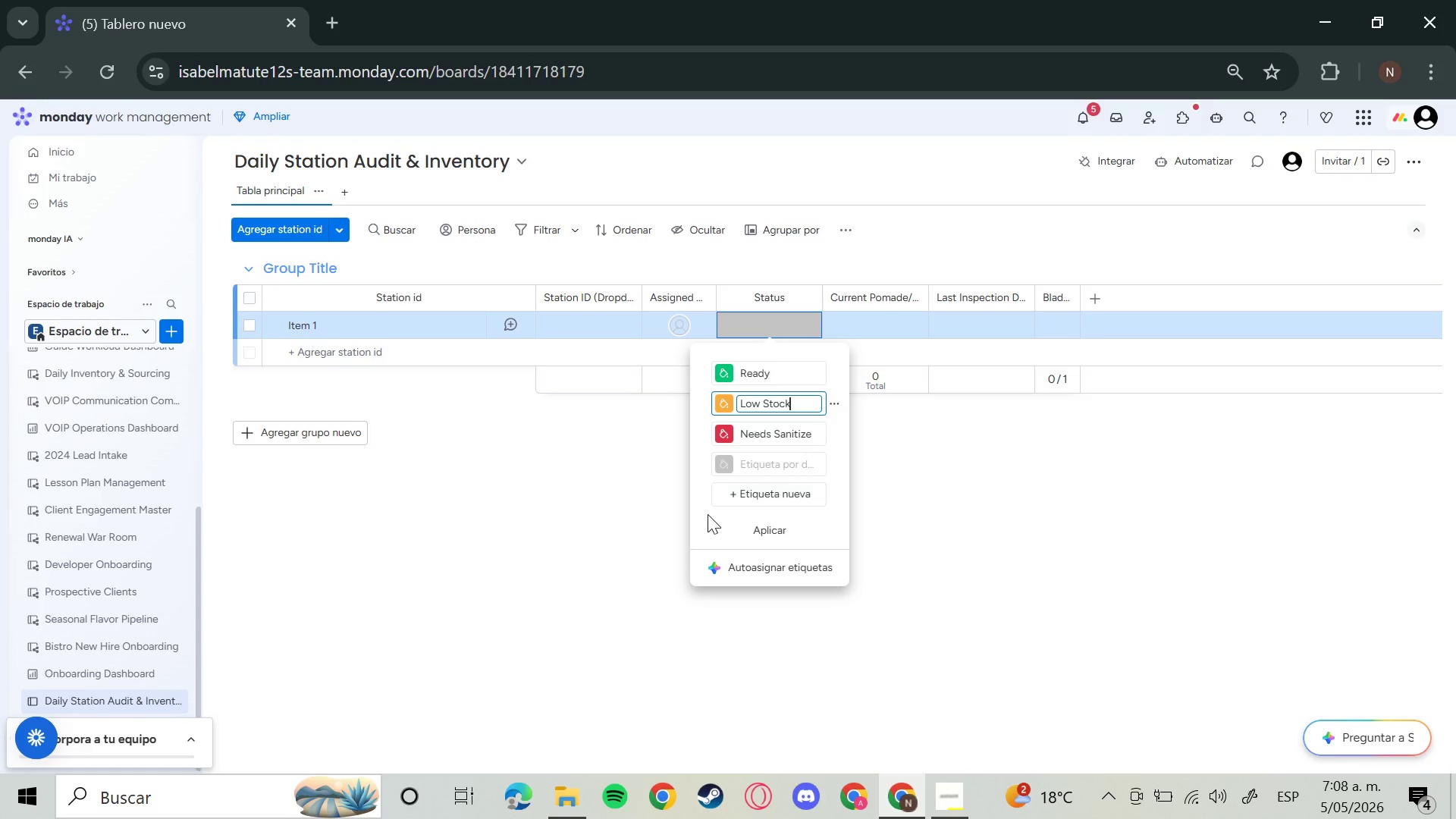 
left_click([786, 497])
 